 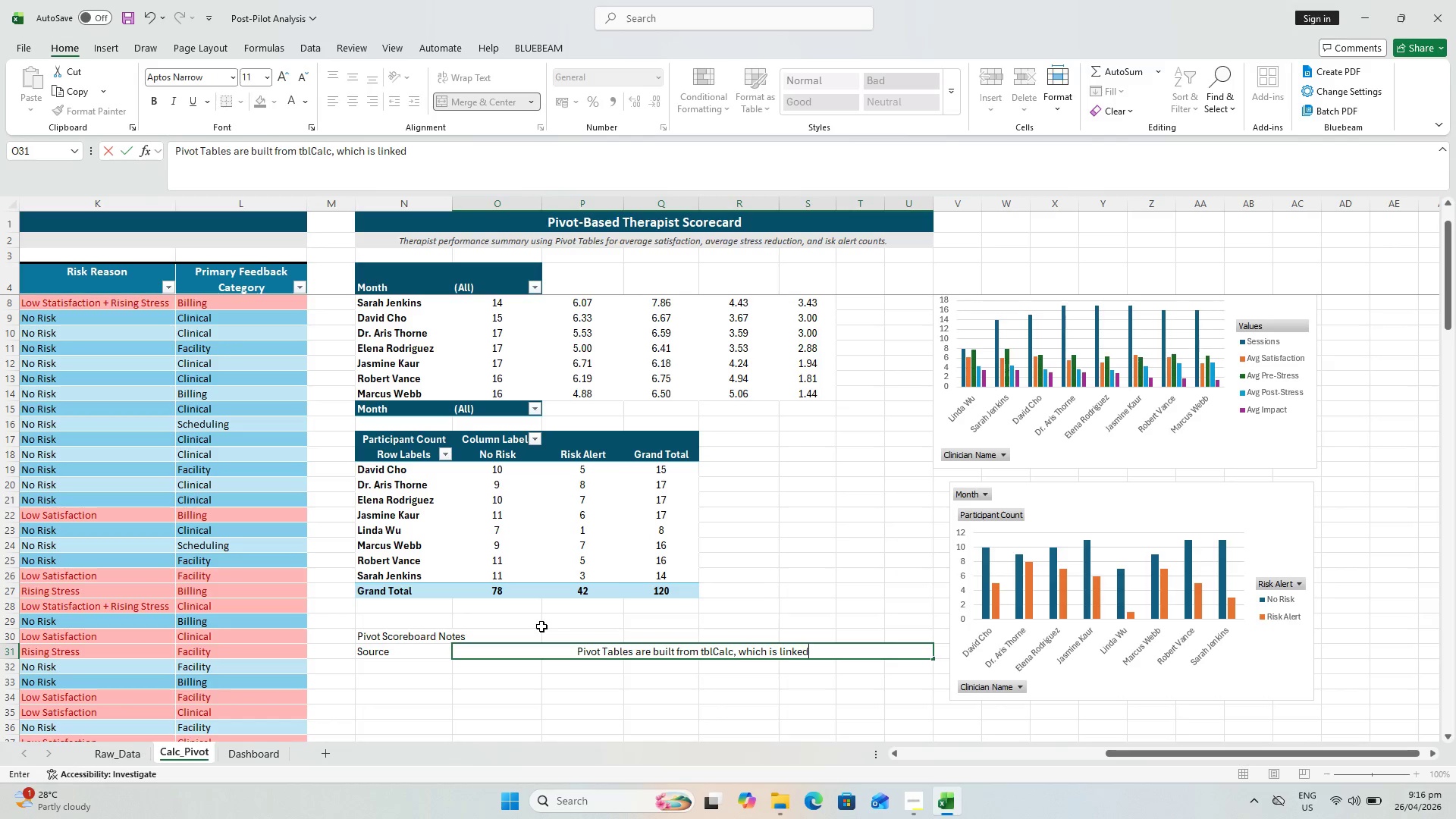 
hold_key(key=ShiftLeft, duration=0.45)
 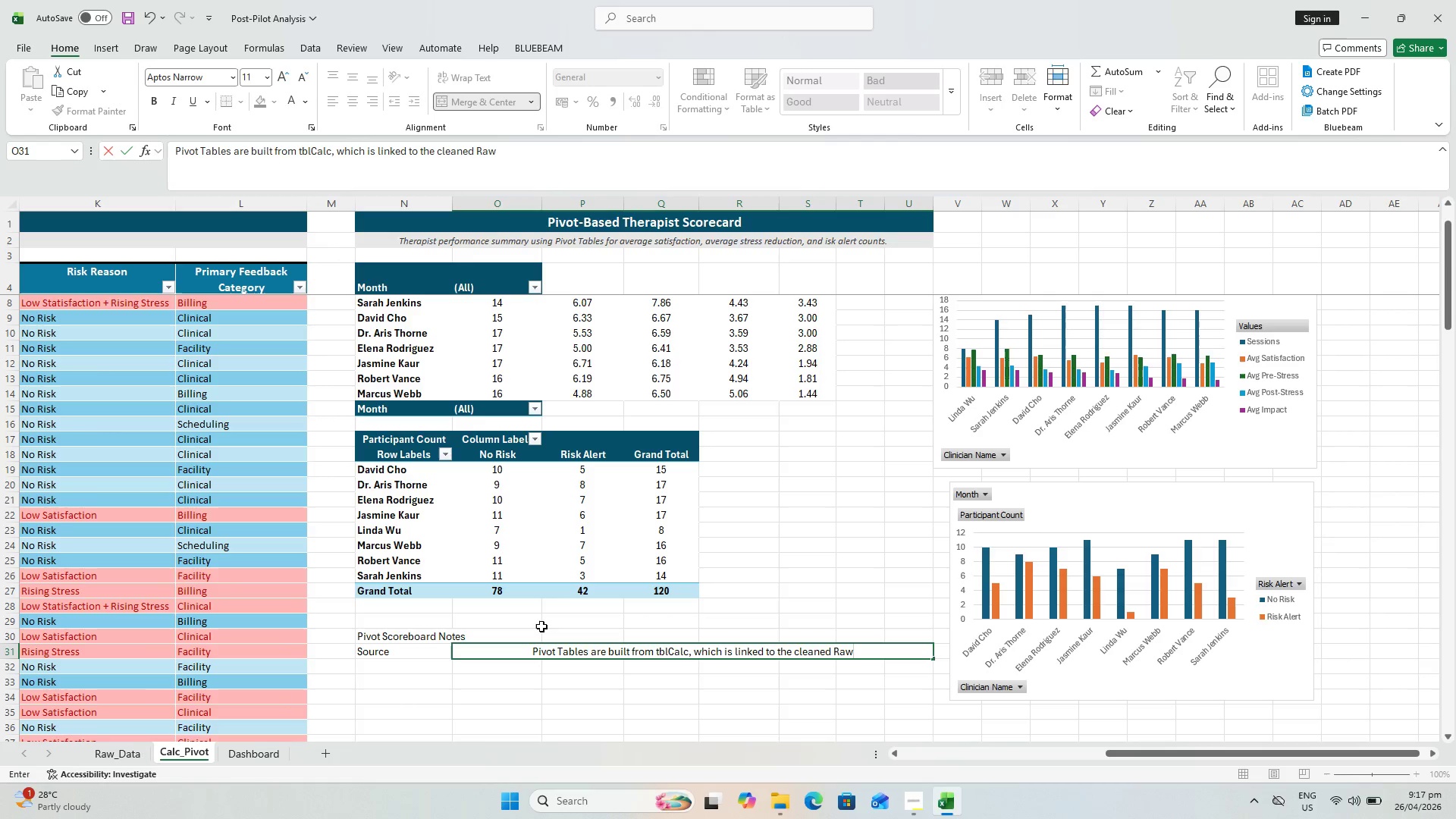 
hold_key(key=ShiftLeft, duration=0.31)
 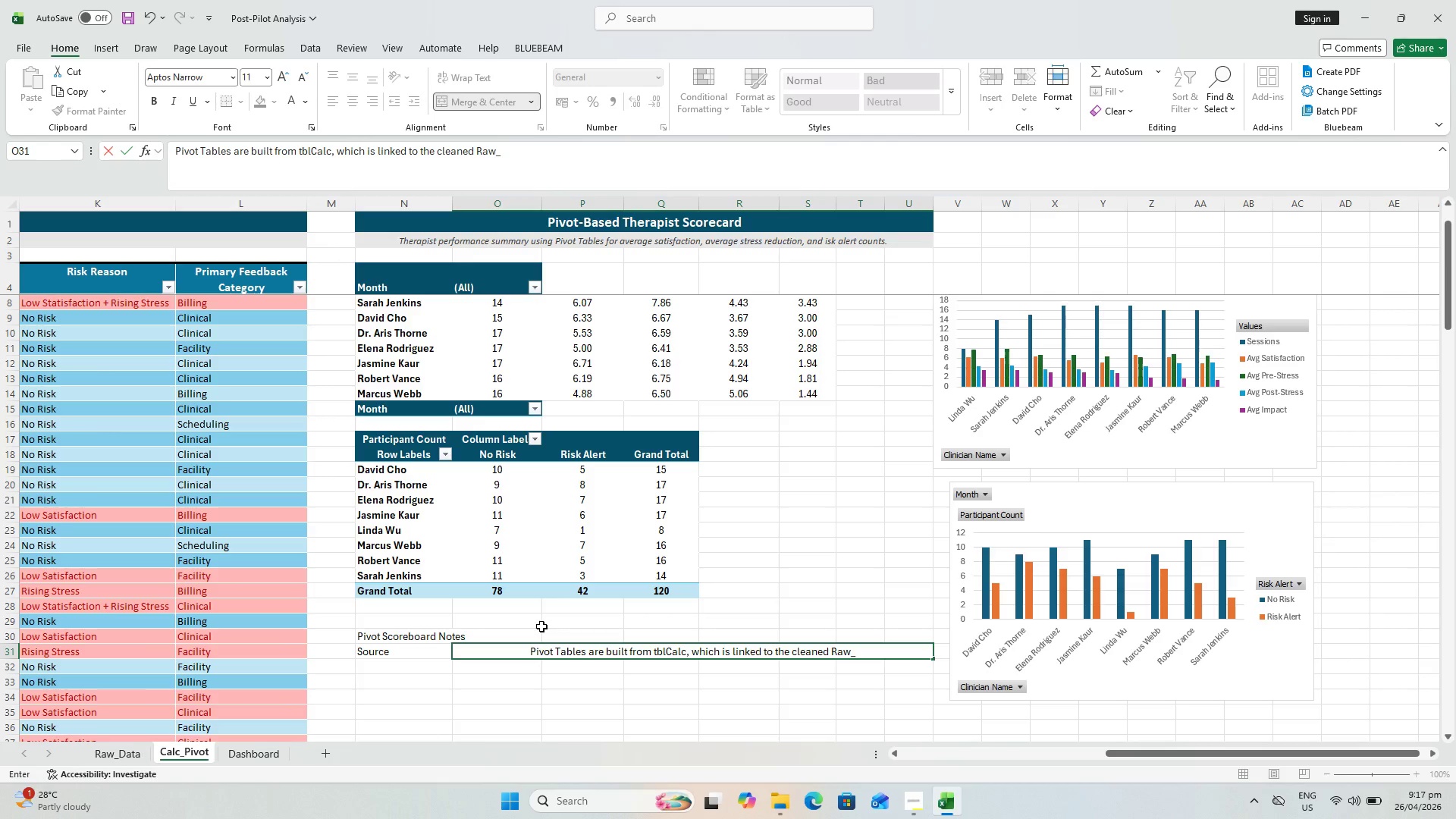 
hold_key(key=ShiftLeft, duration=0.33)
 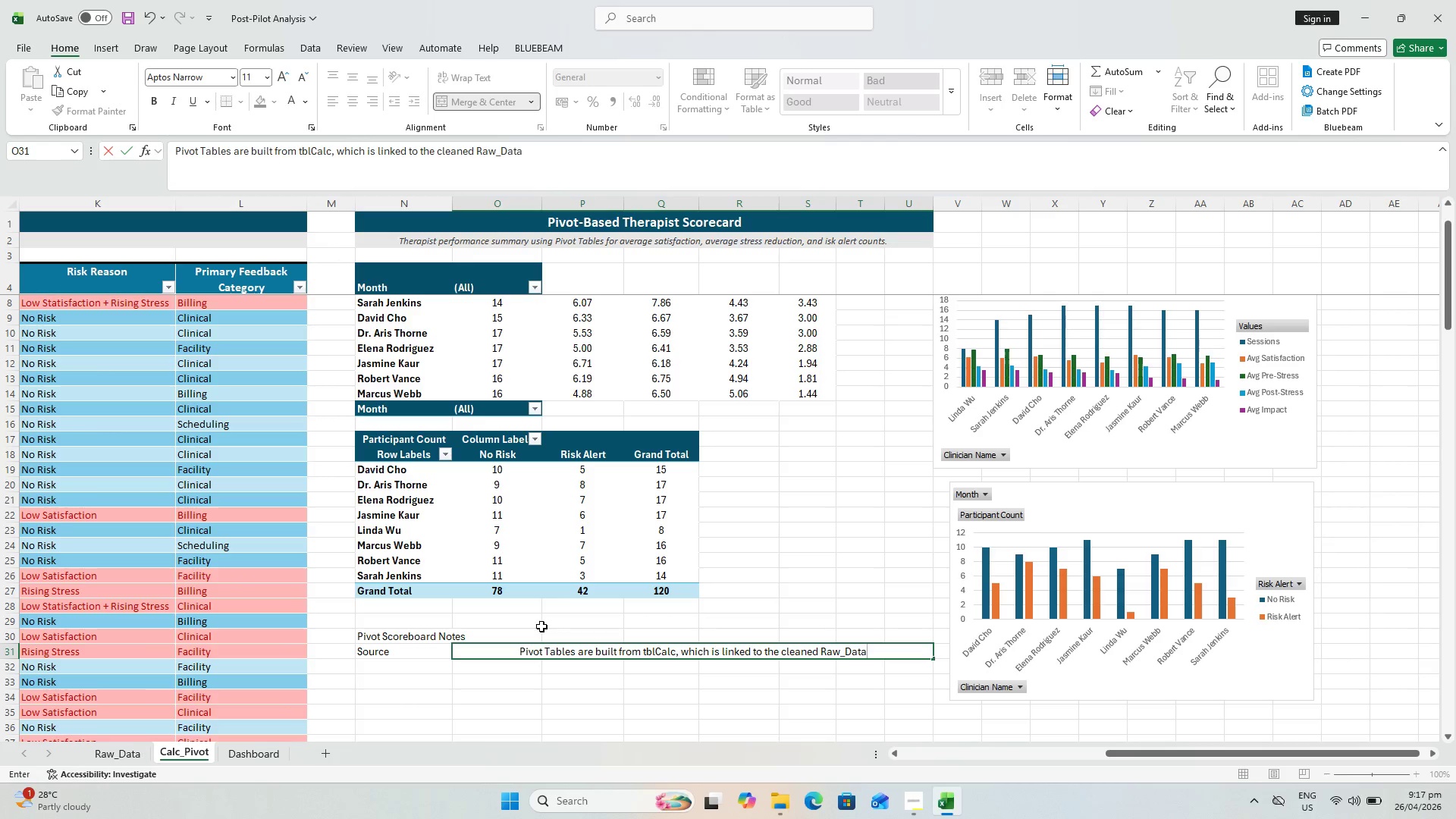 
hold_key(key=ShiftLeft, duration=0.75)
 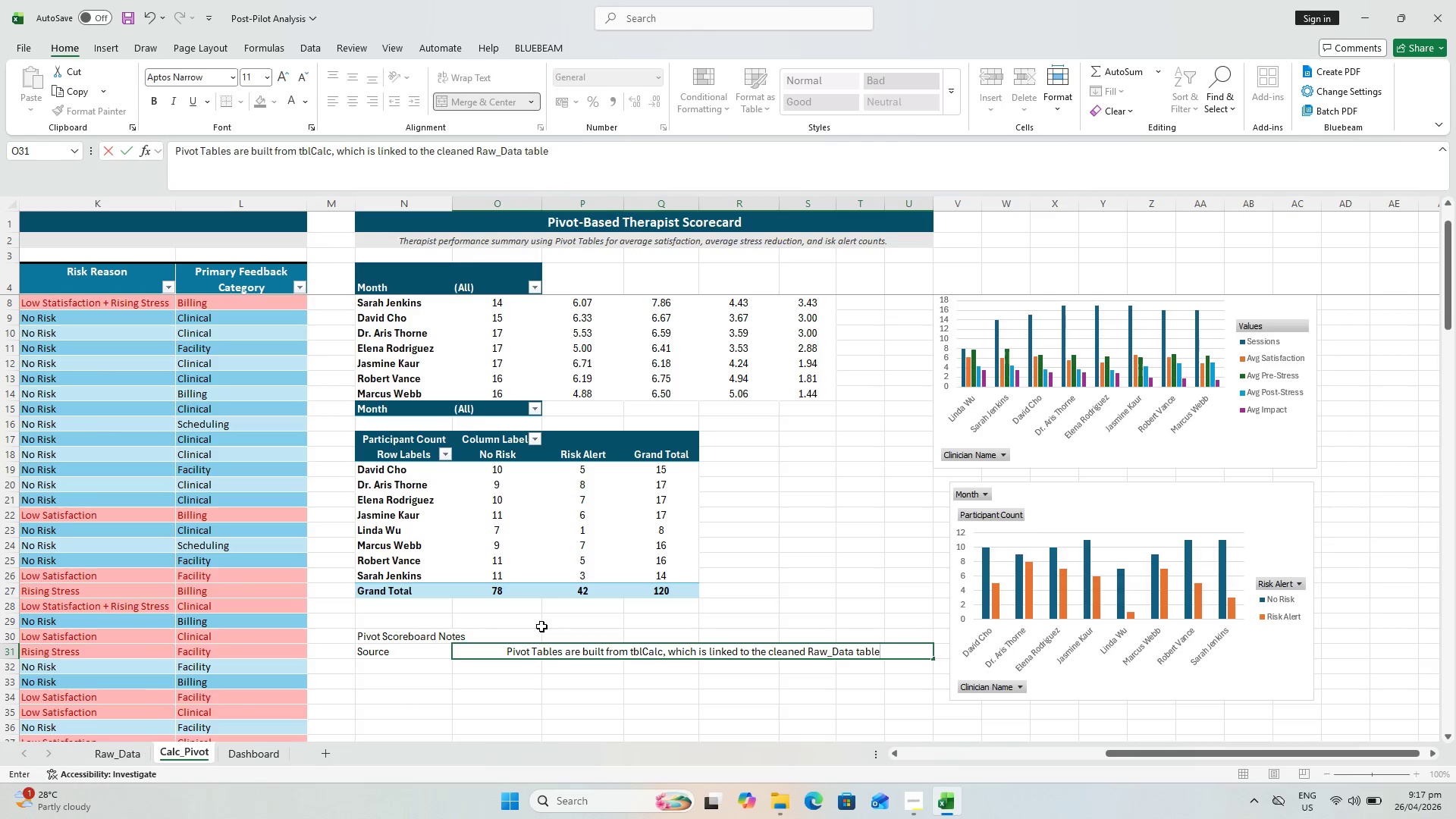 
wait(5.02)
 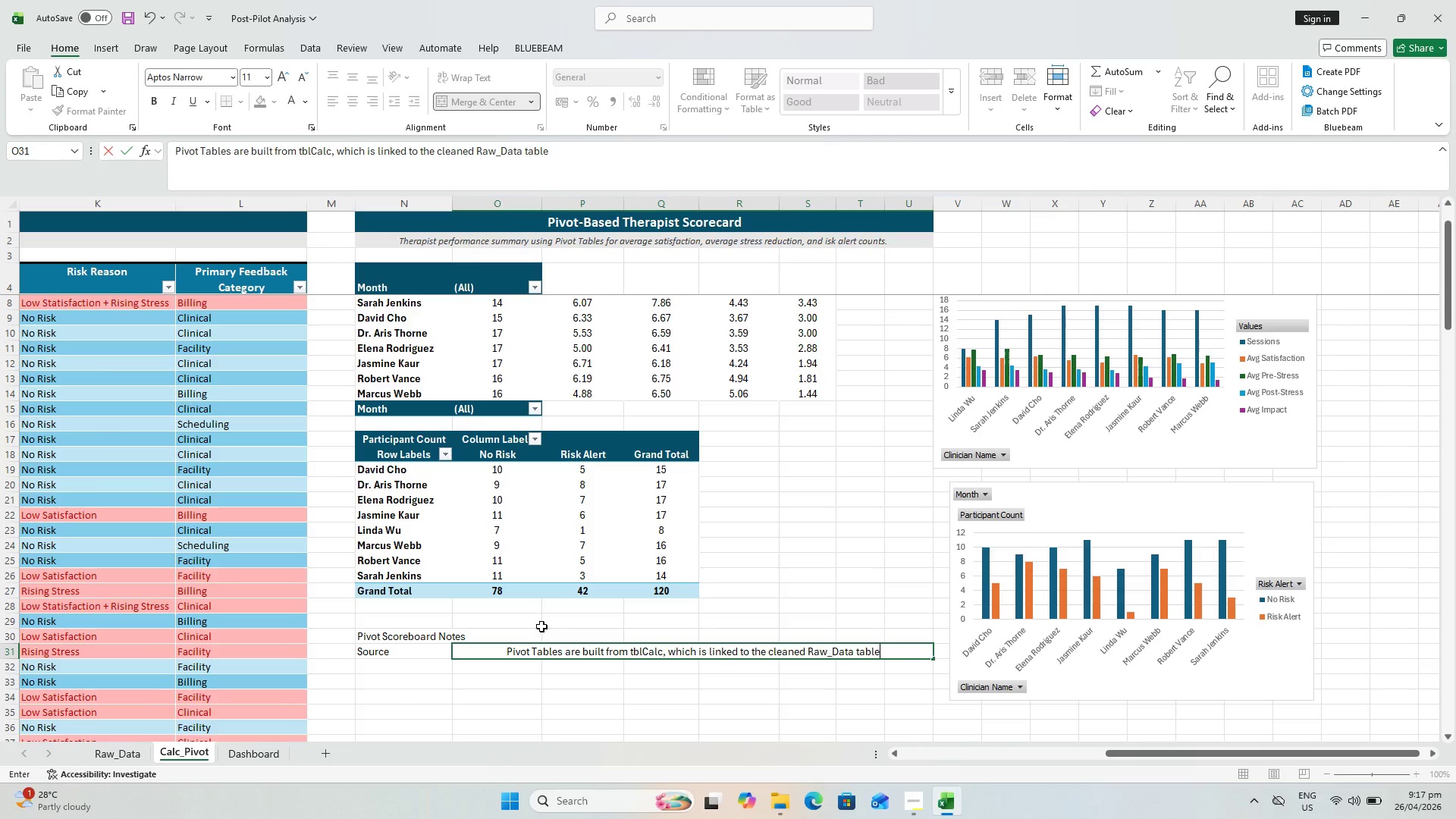 
key(Enter)
 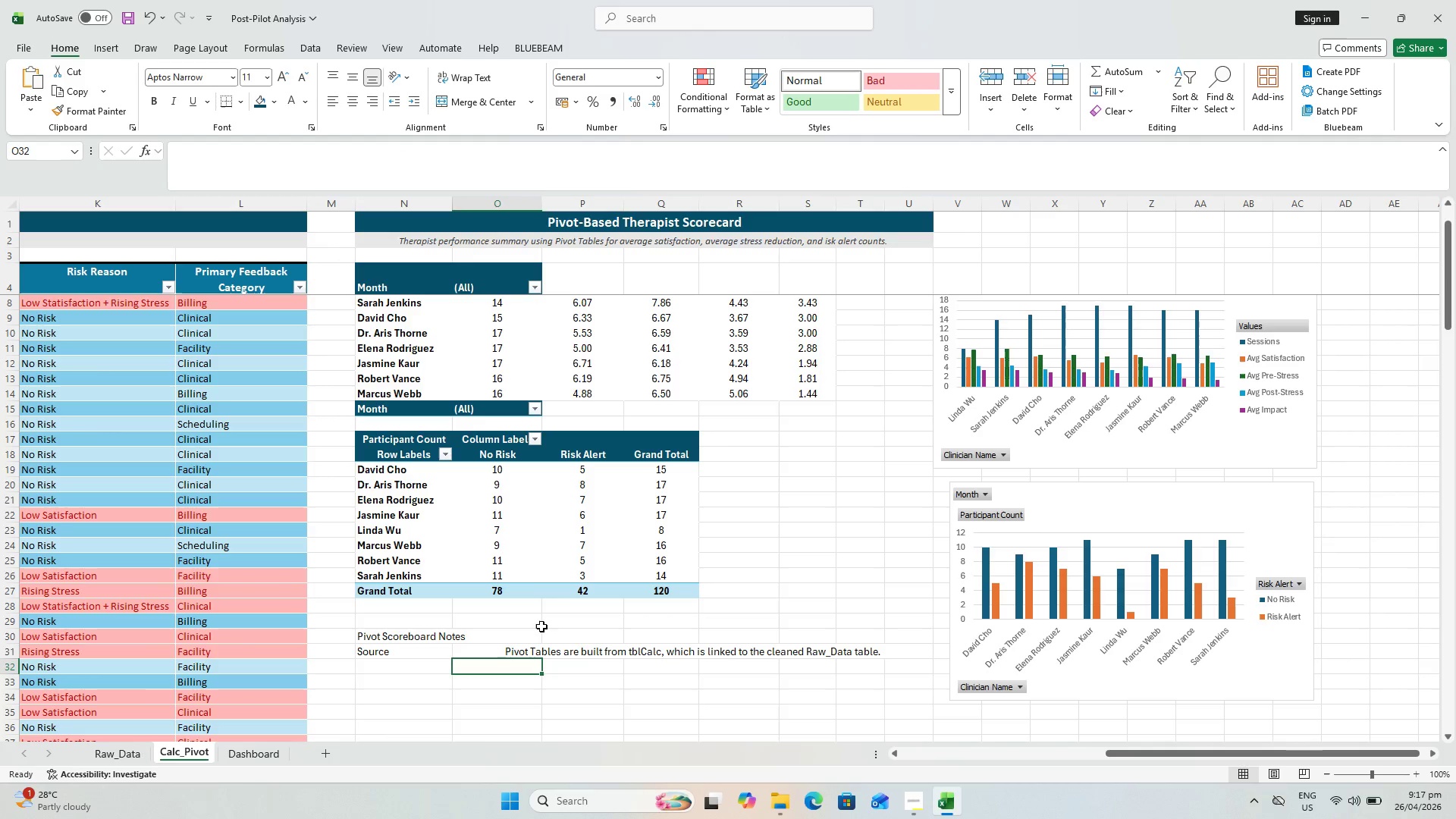 
key(ArrowLeft)
 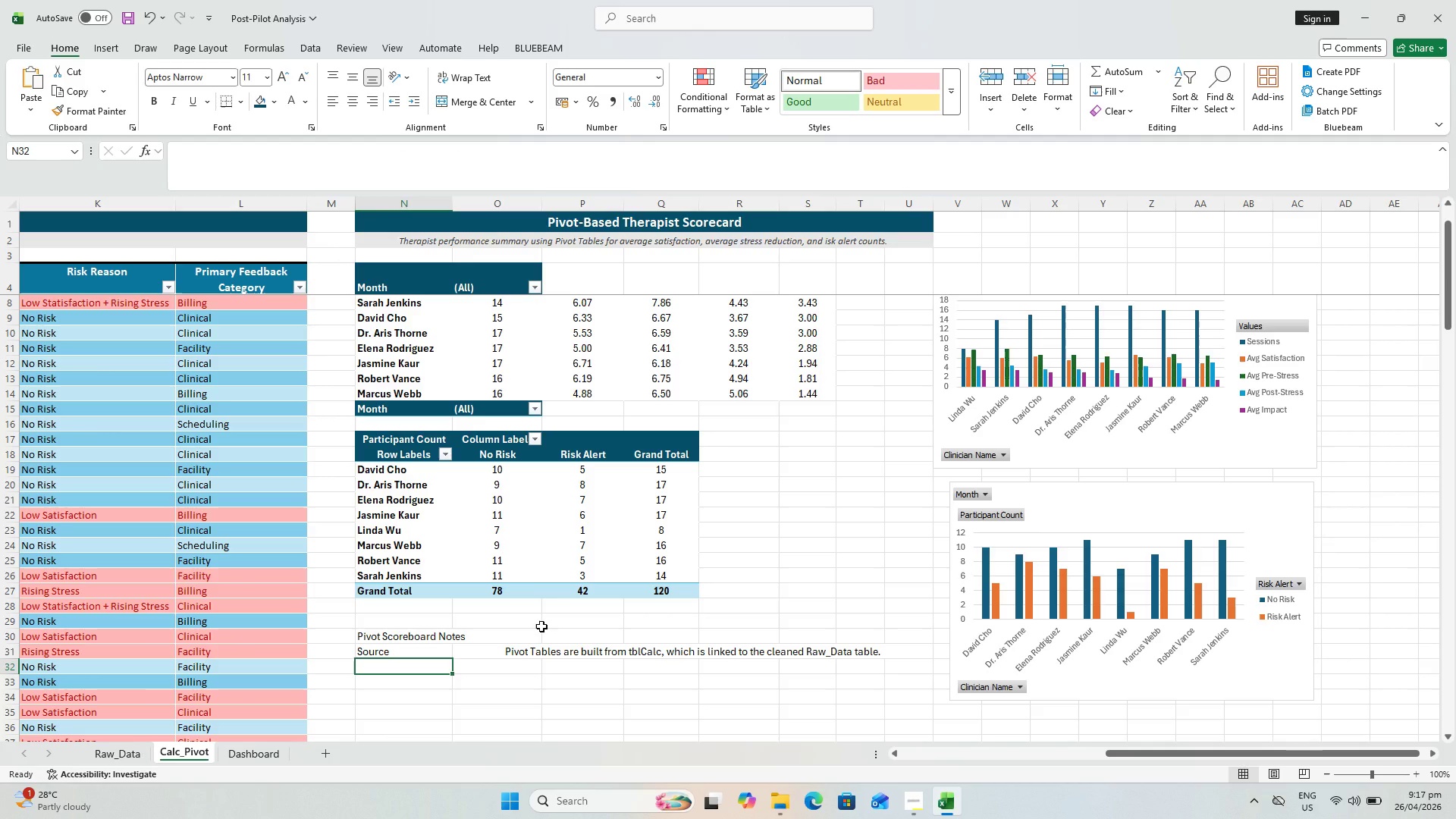 
type(Ranking Logivc)
key(Backspace)
key(Backspace)
type(v)
key(Backspace)
type(c)
 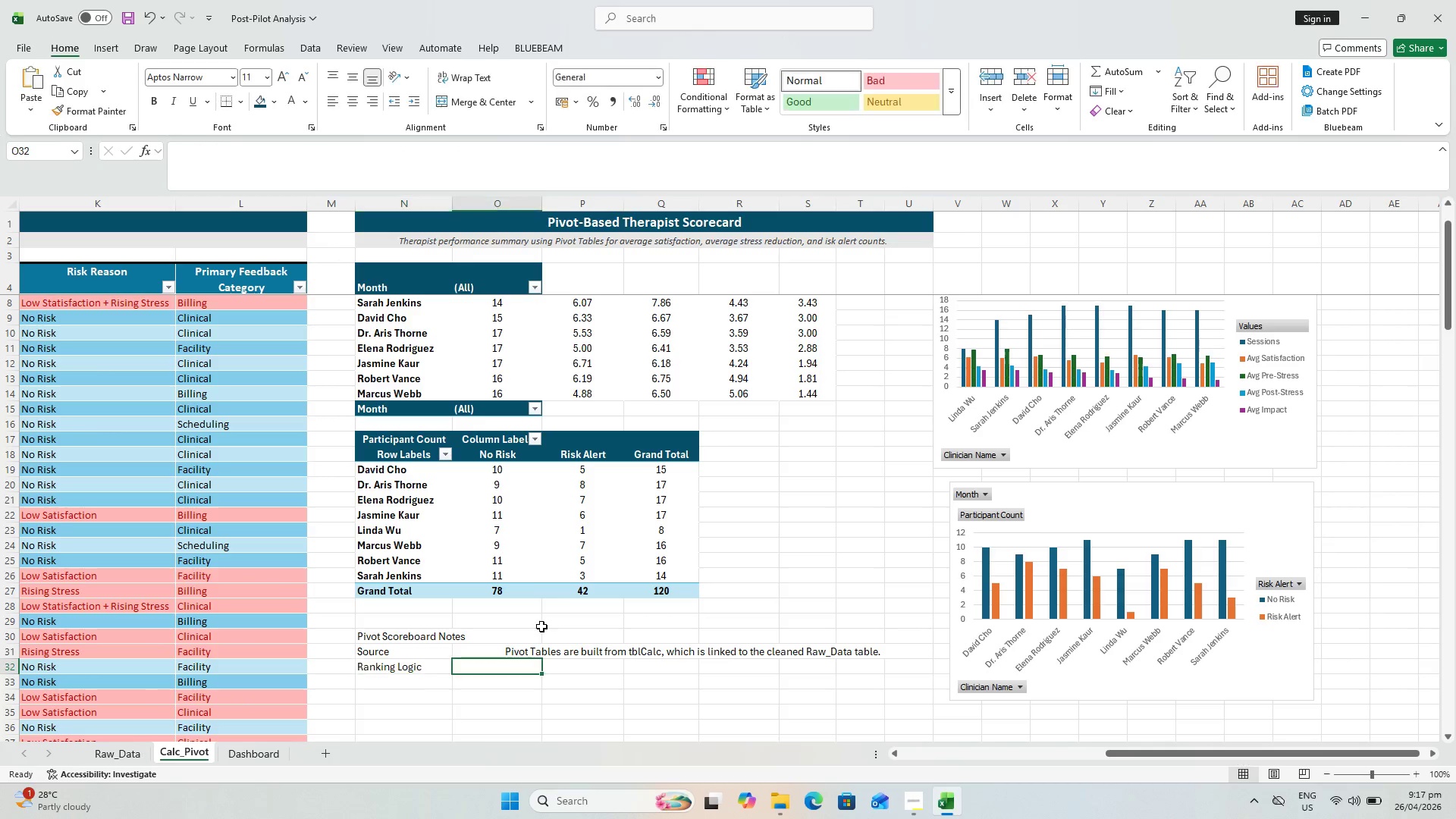 
 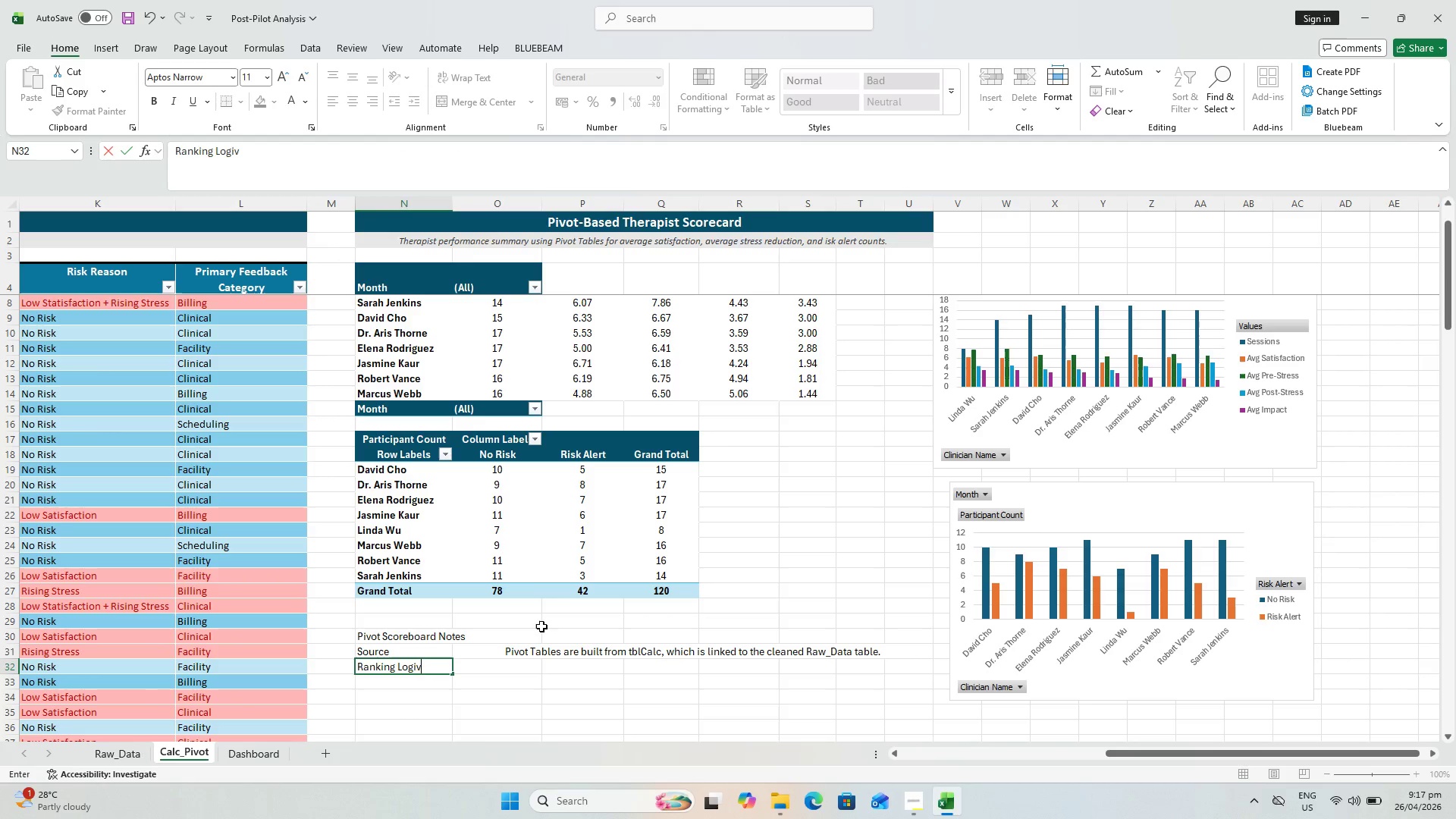 
key(ArrowRight)
 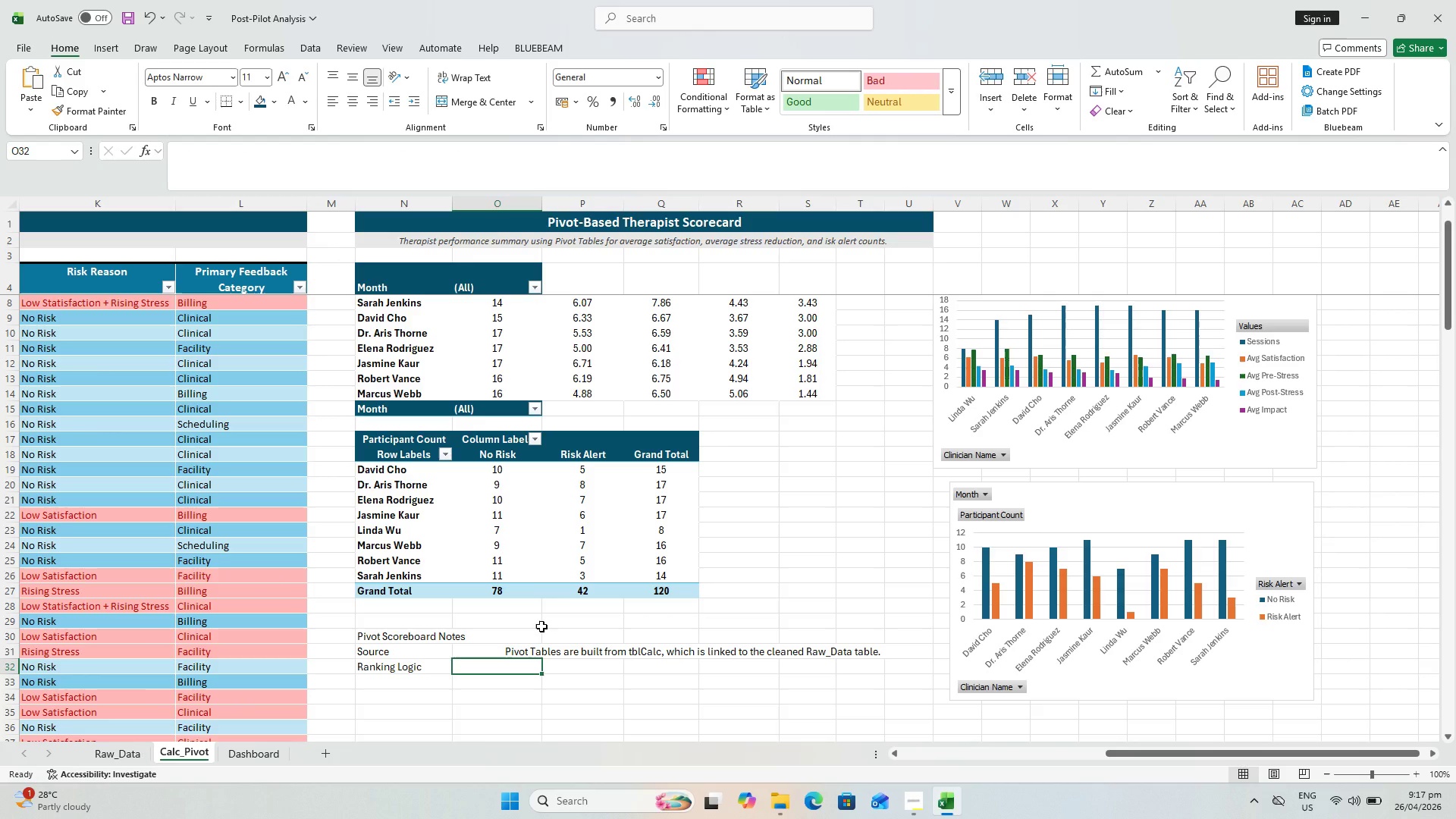 
type(Clinicians are ranked mainly by Avg Impact)
 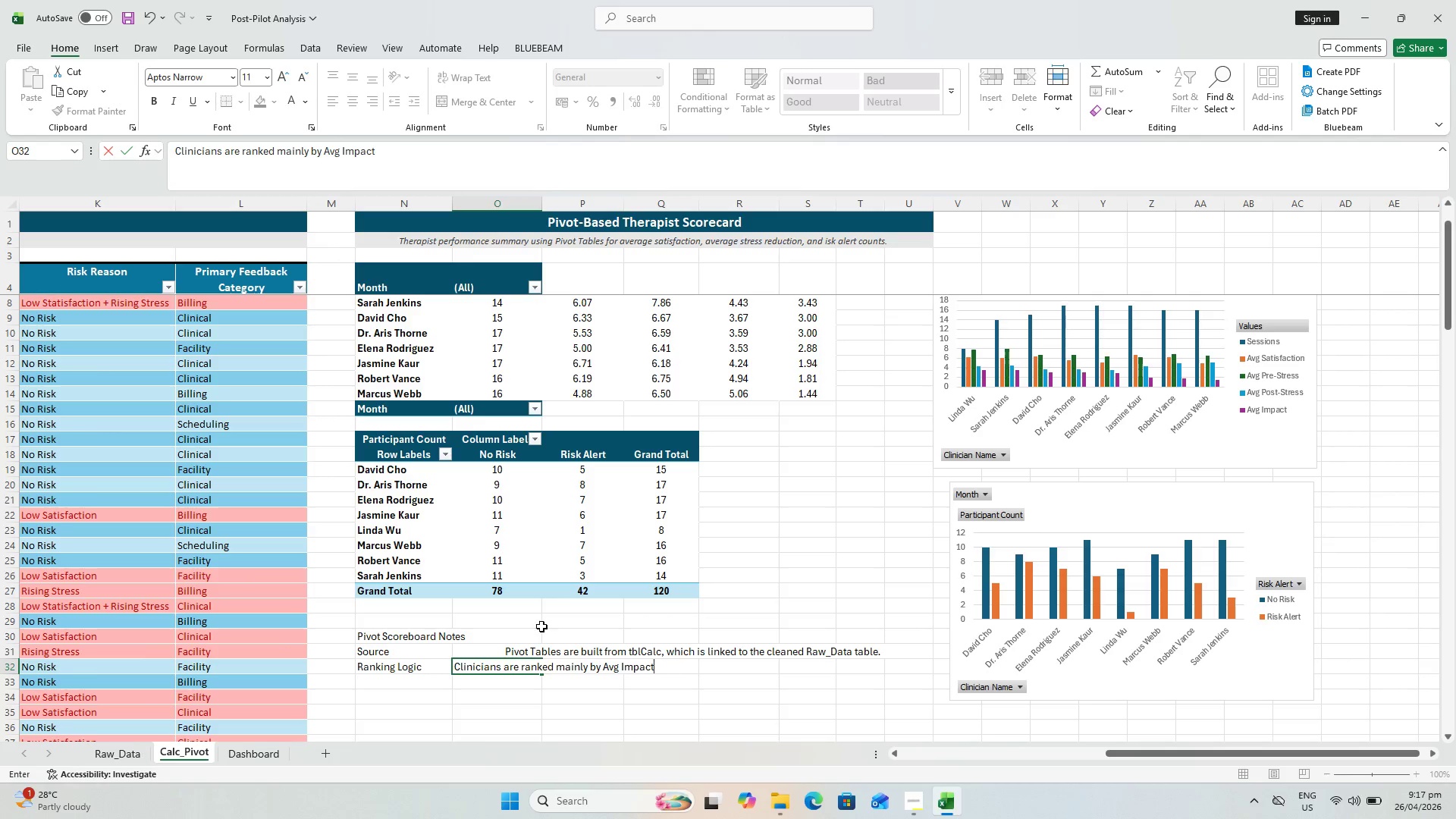 
wait(10.77)
 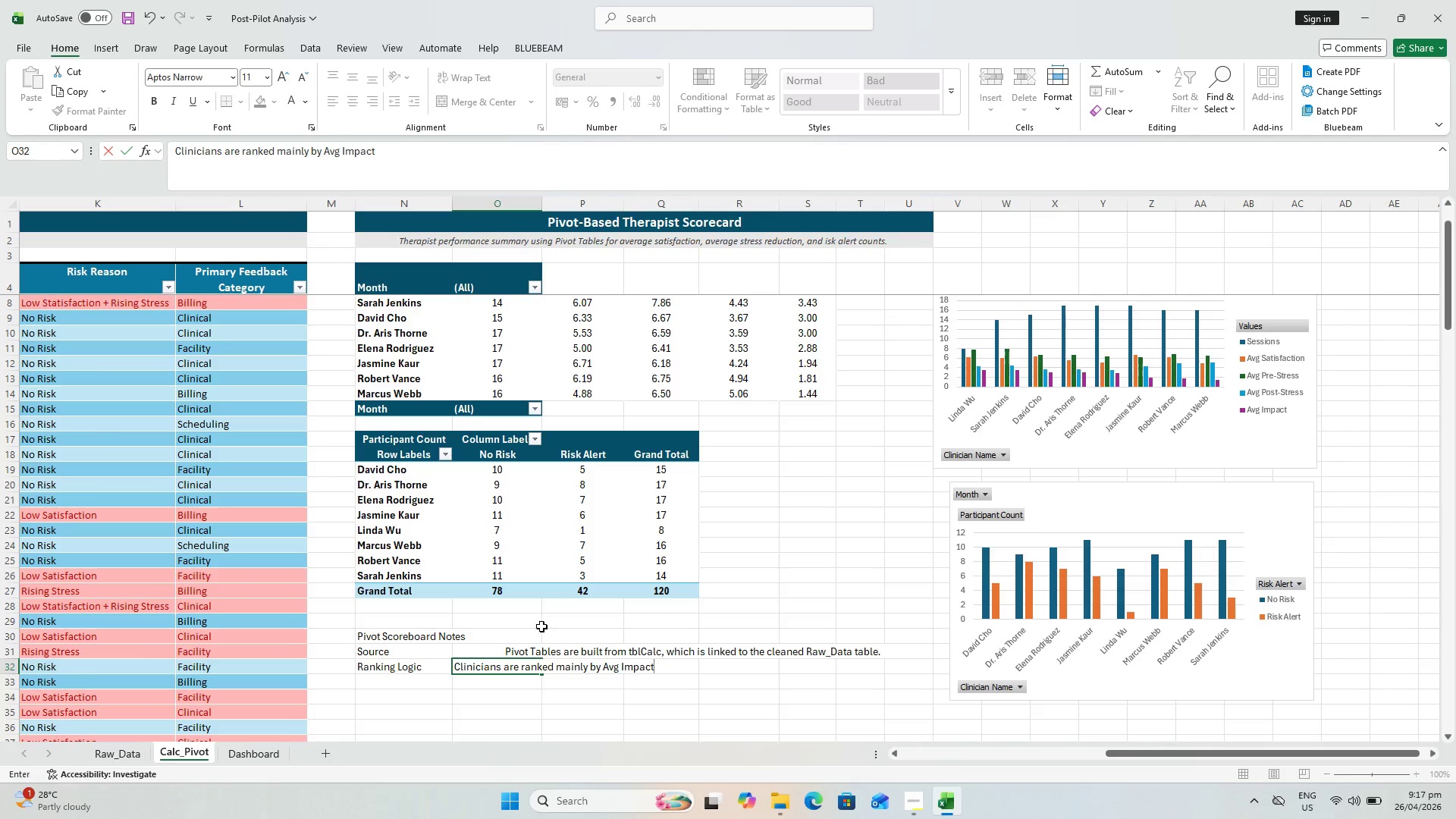 
type( because thiz)
 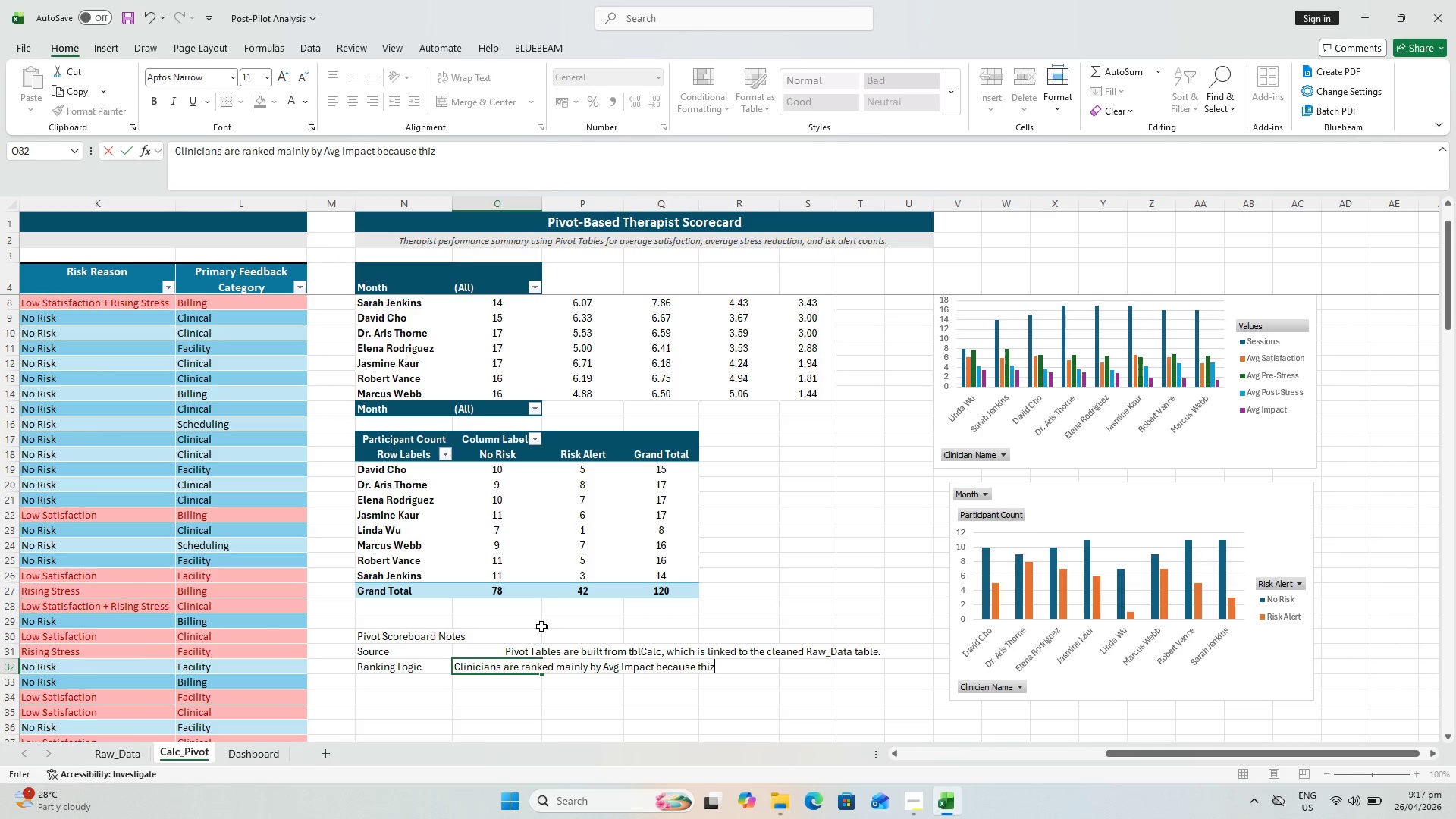 
key(Backspace)
type(s measures average)
 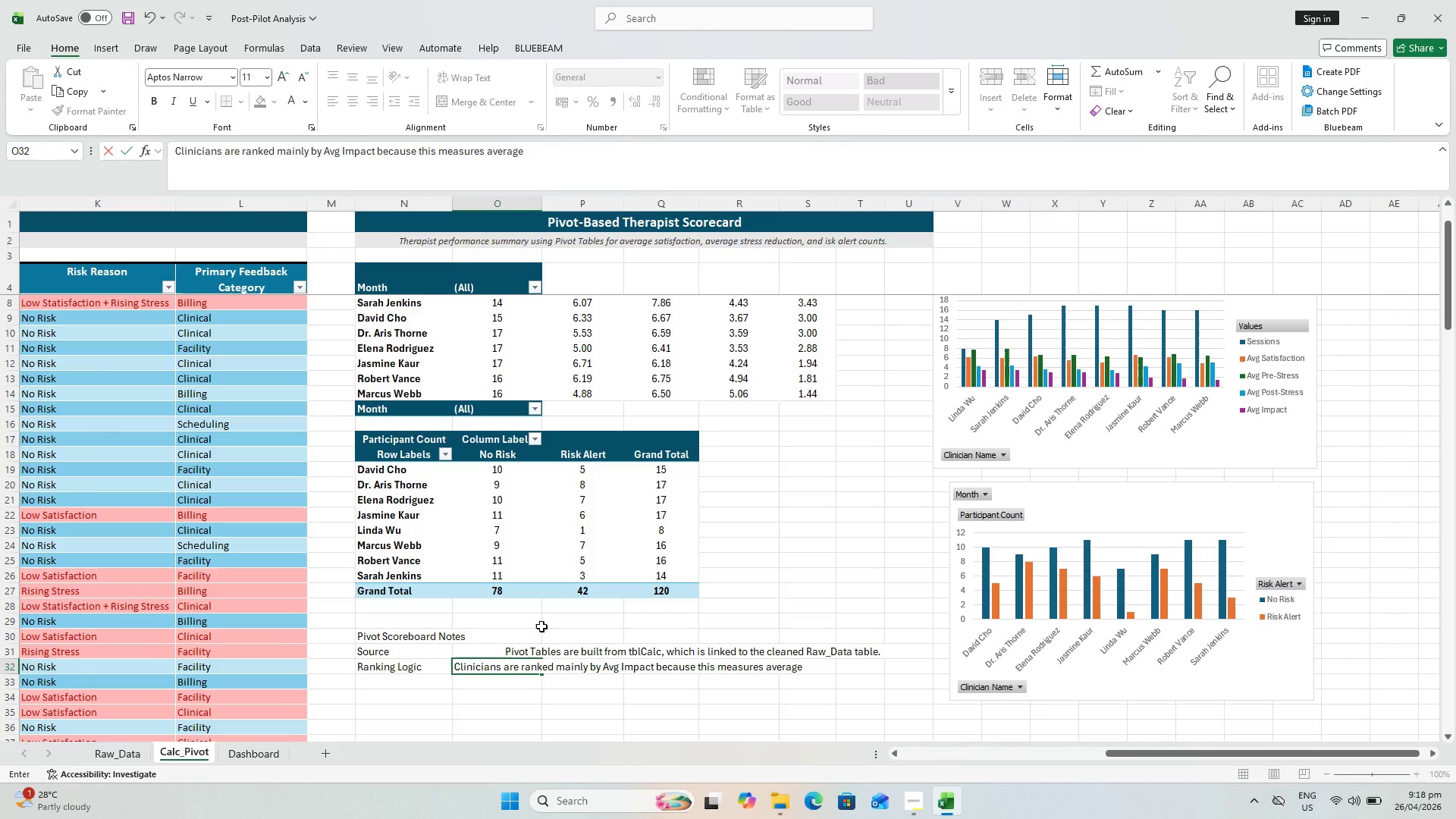 
type( stress reduction after Review)
 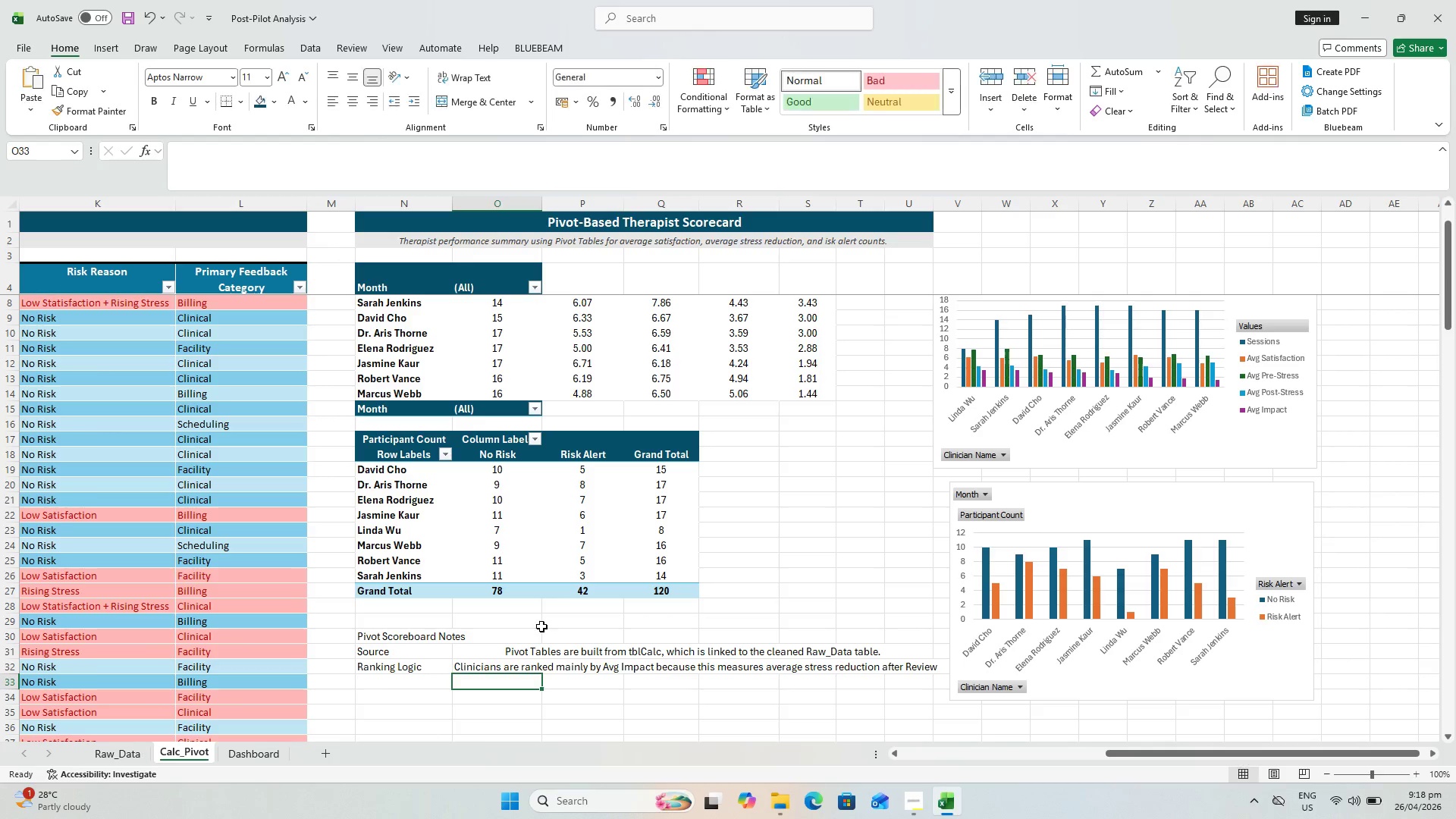 
 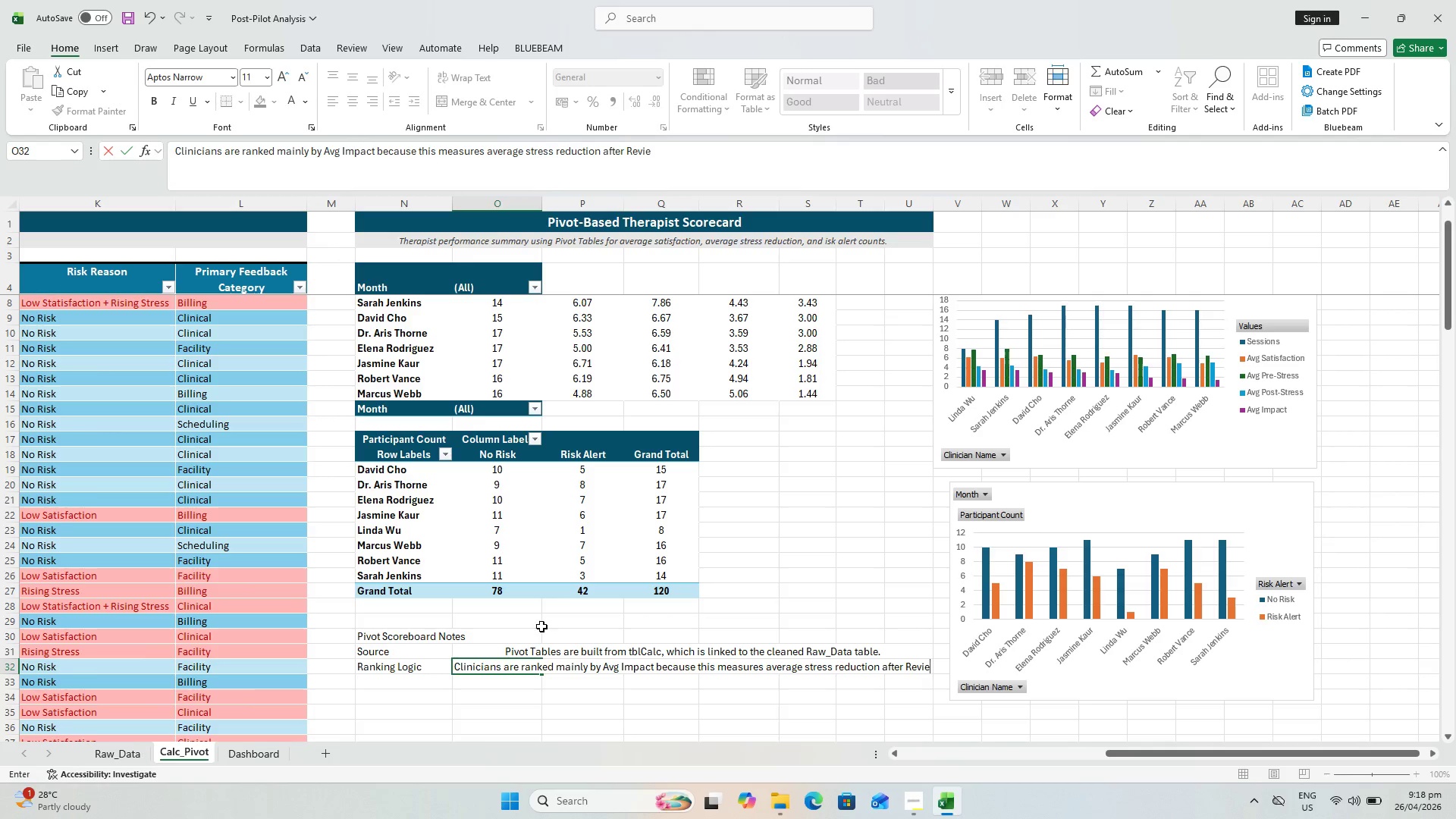 
key(Enter)
 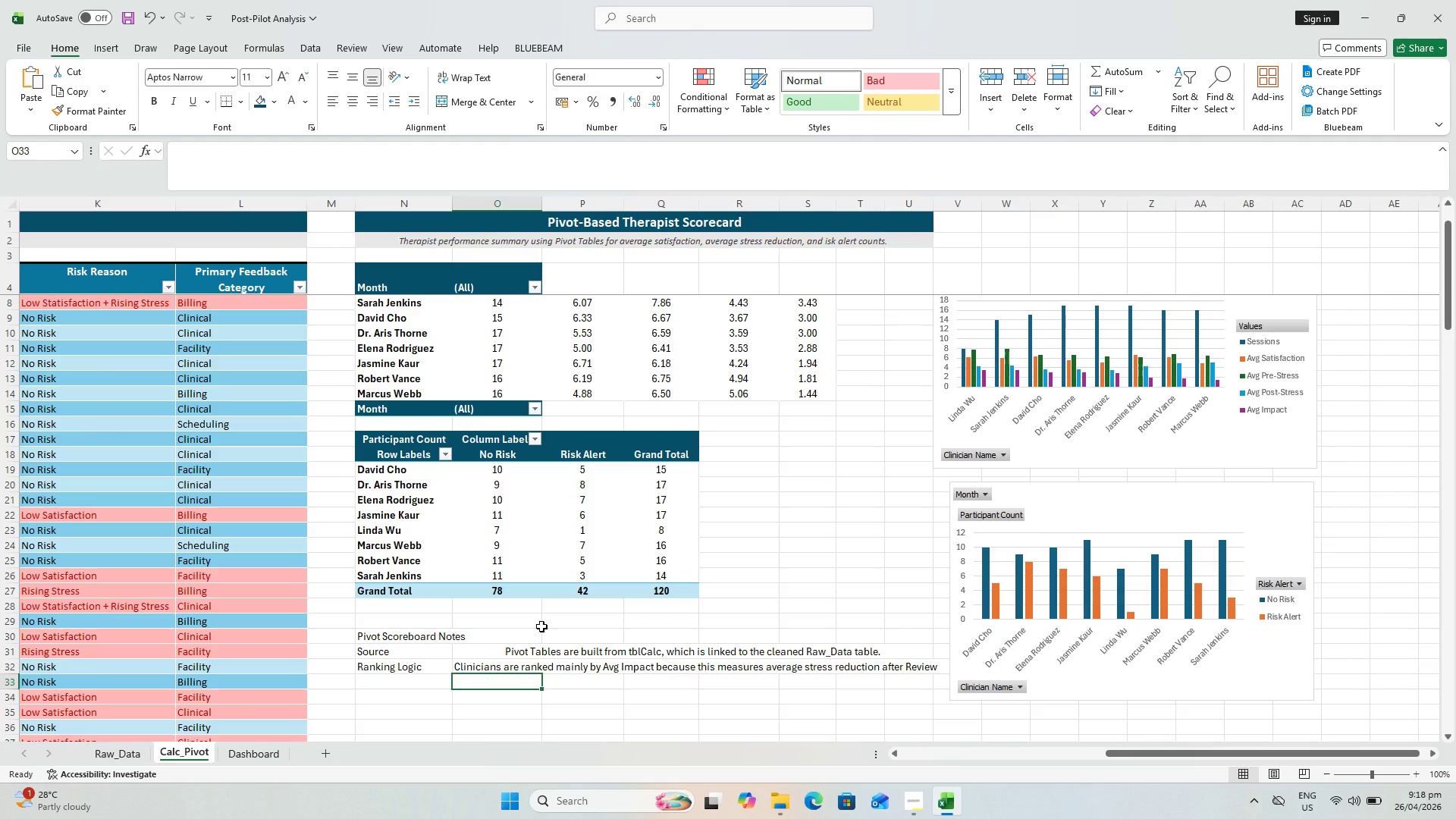 
key(ArrowUp)
 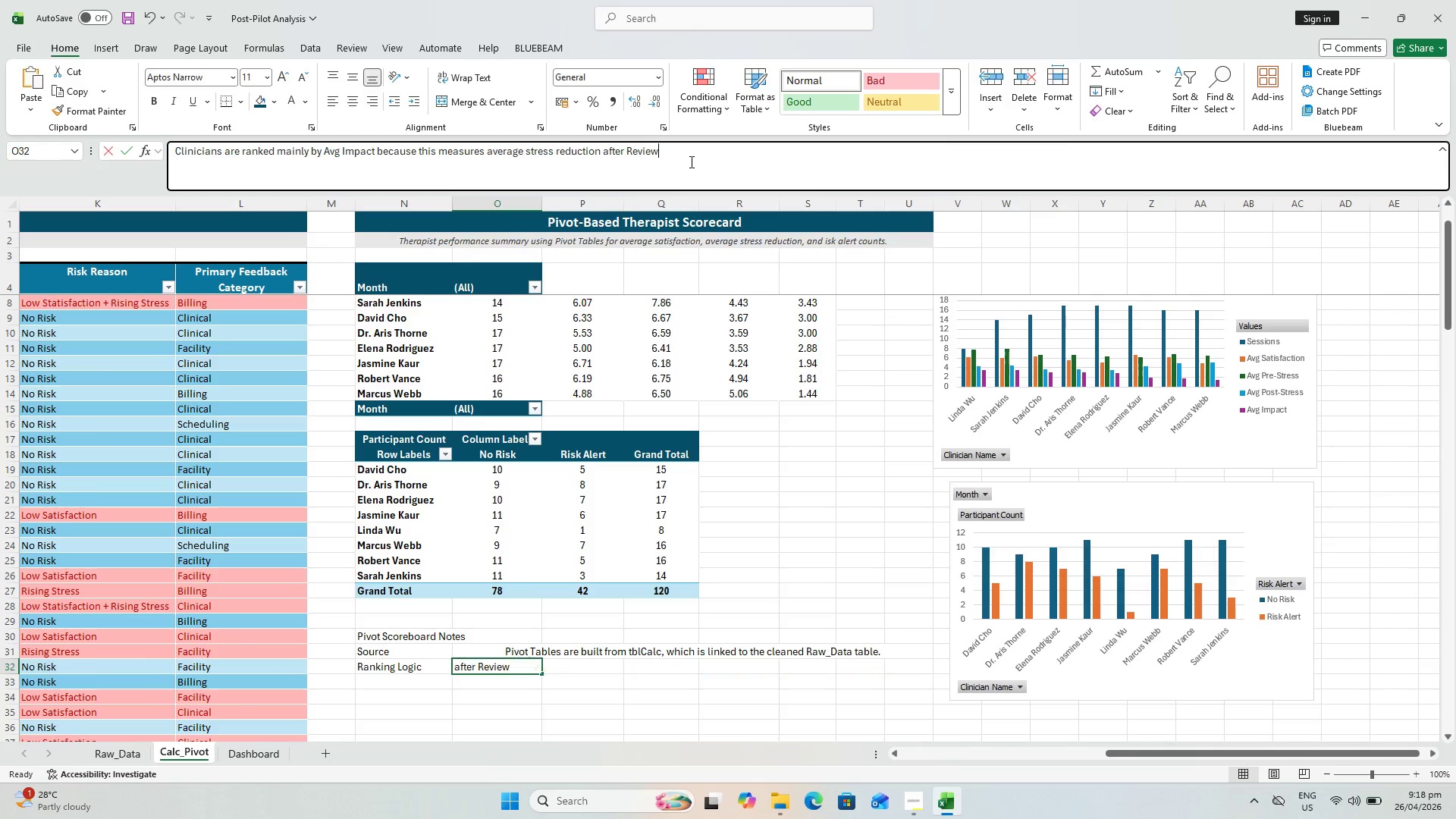 
key(Backspace)
key(Backspace)
key(Backspace)
key(Backspace)
key(Backspace)
key(Backspace)
type(session)
 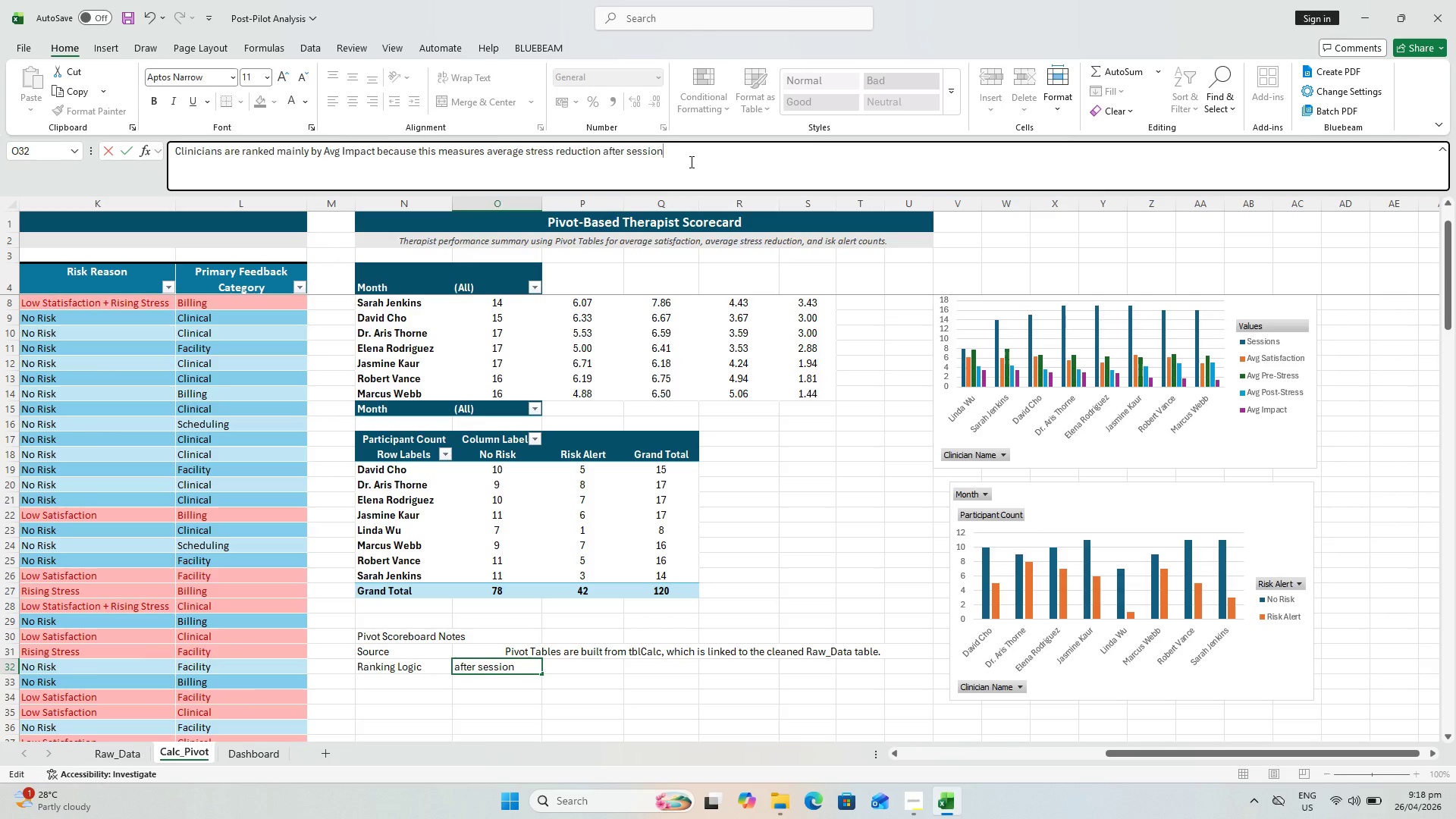 
key(S)
 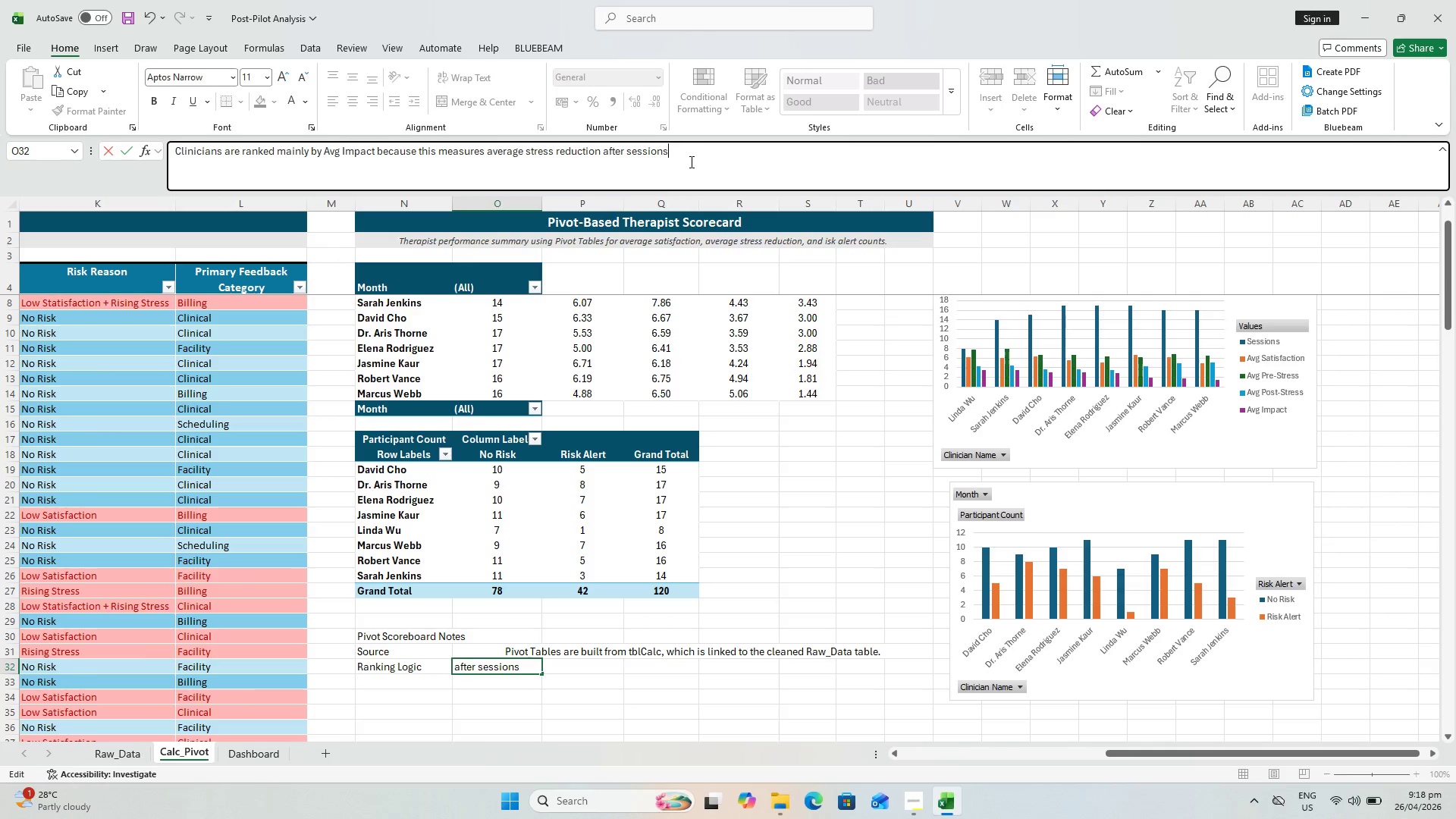 
key(Period)
 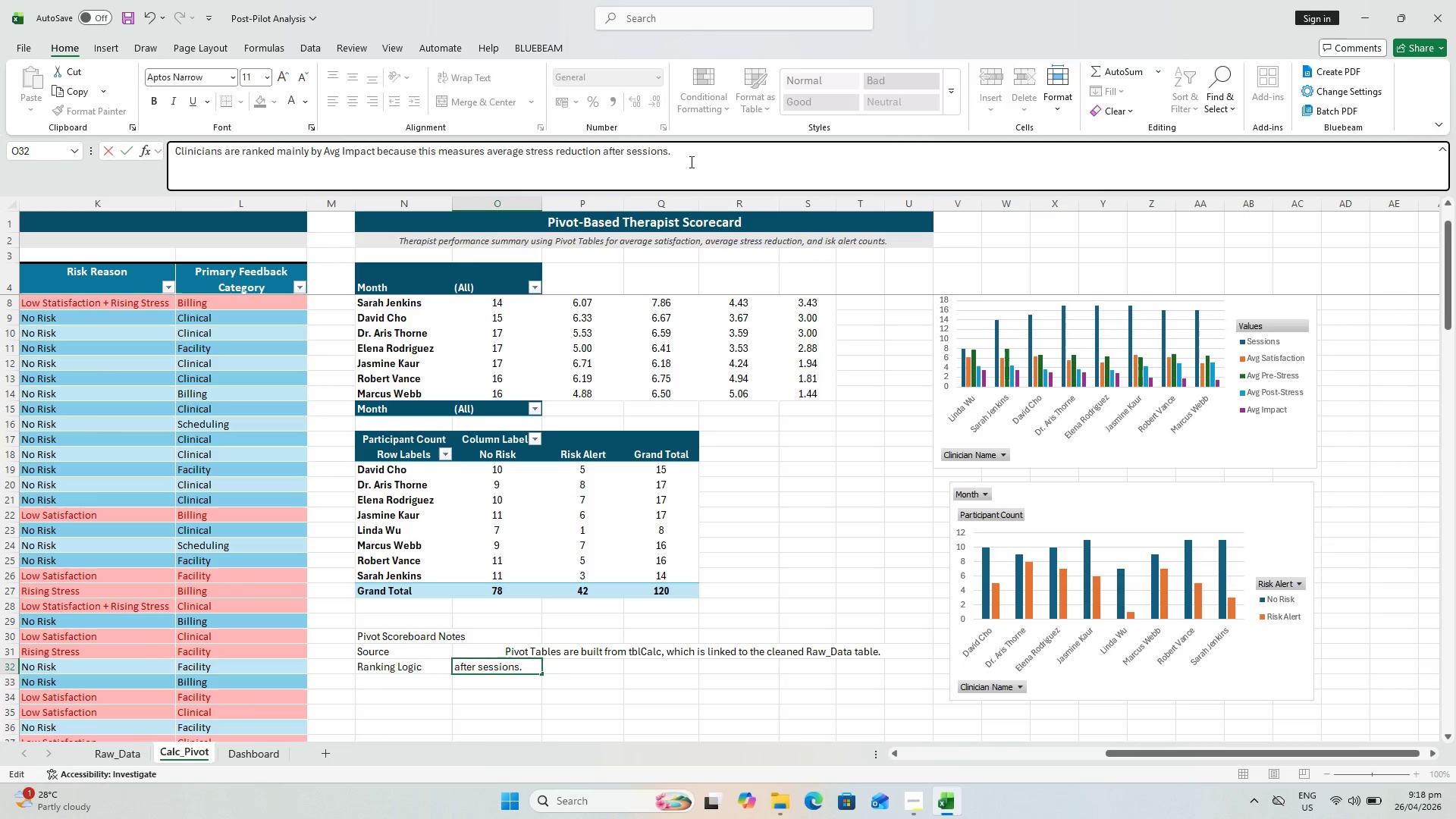 
key(Enter)
 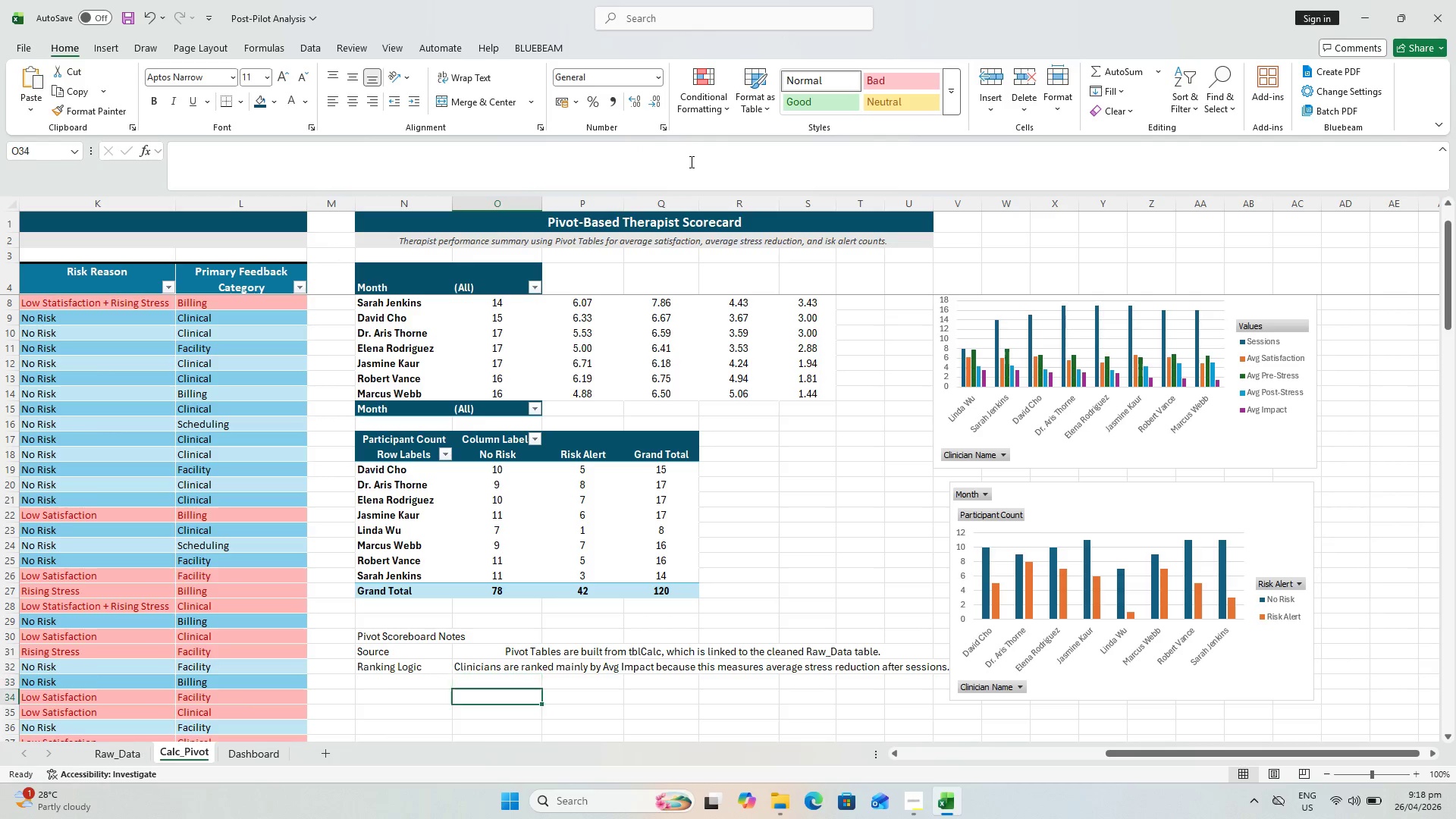 
key(Enter)
 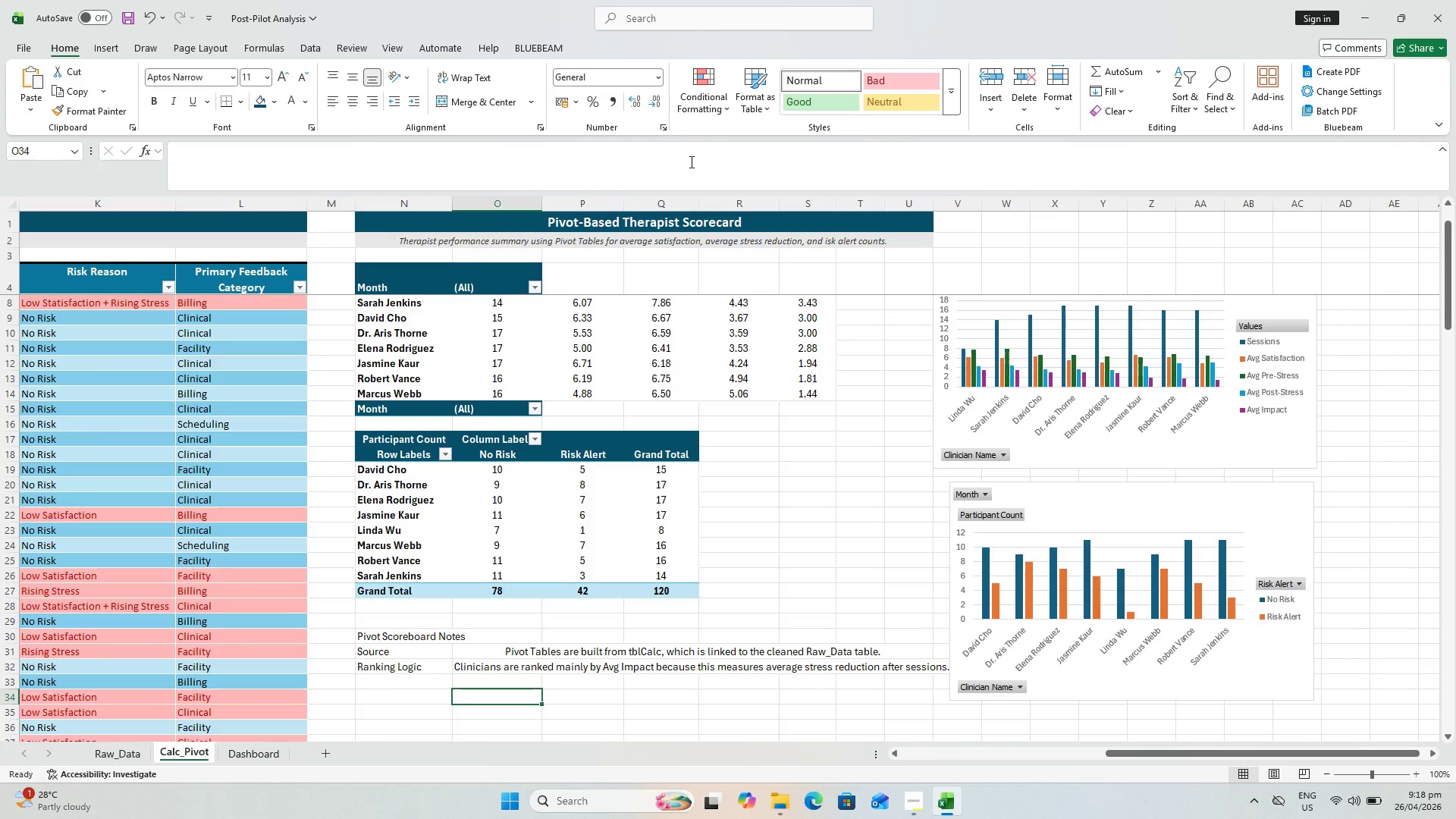 
key(ArrowUp)
 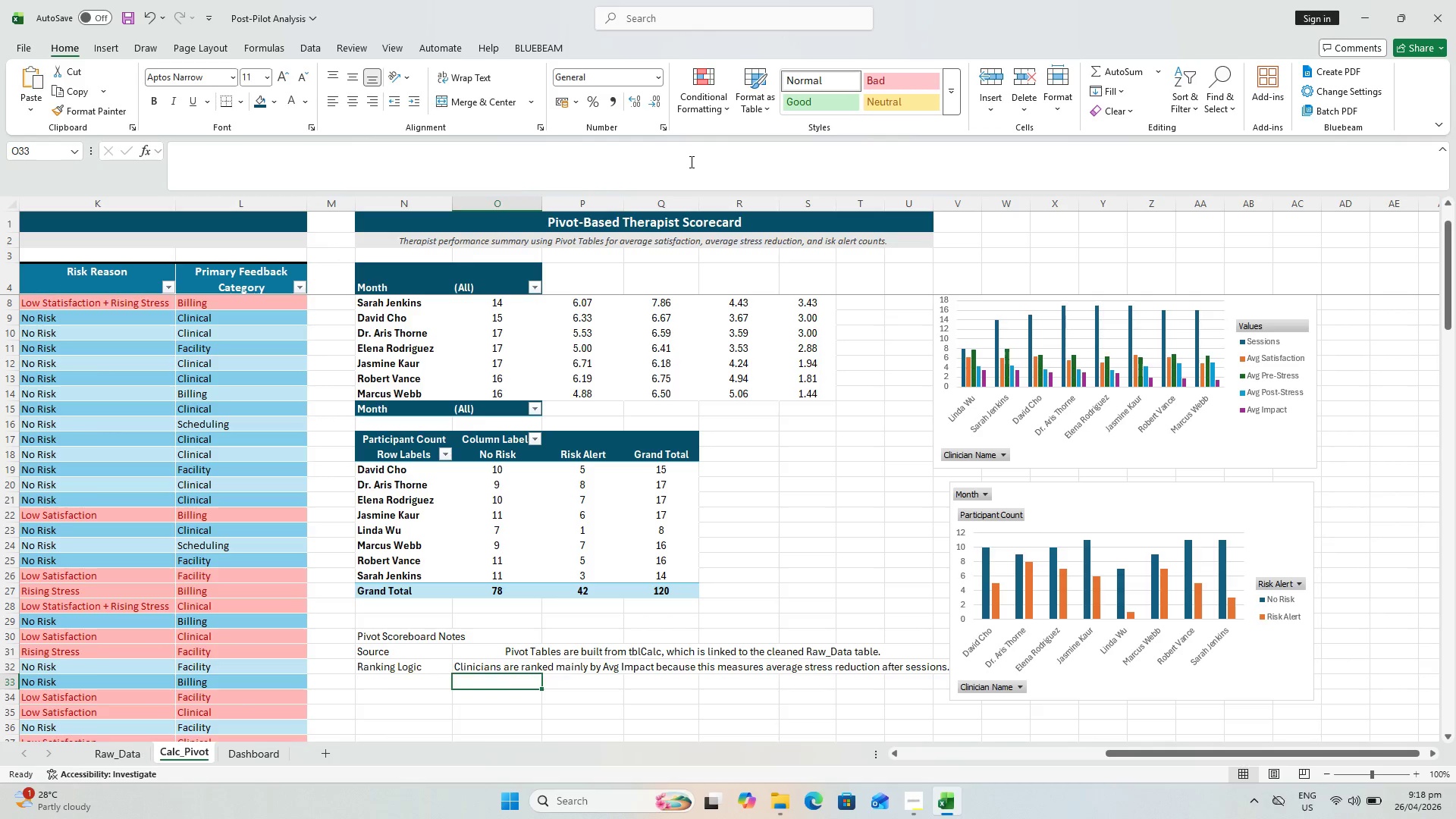 
key(ArrowLeft)
 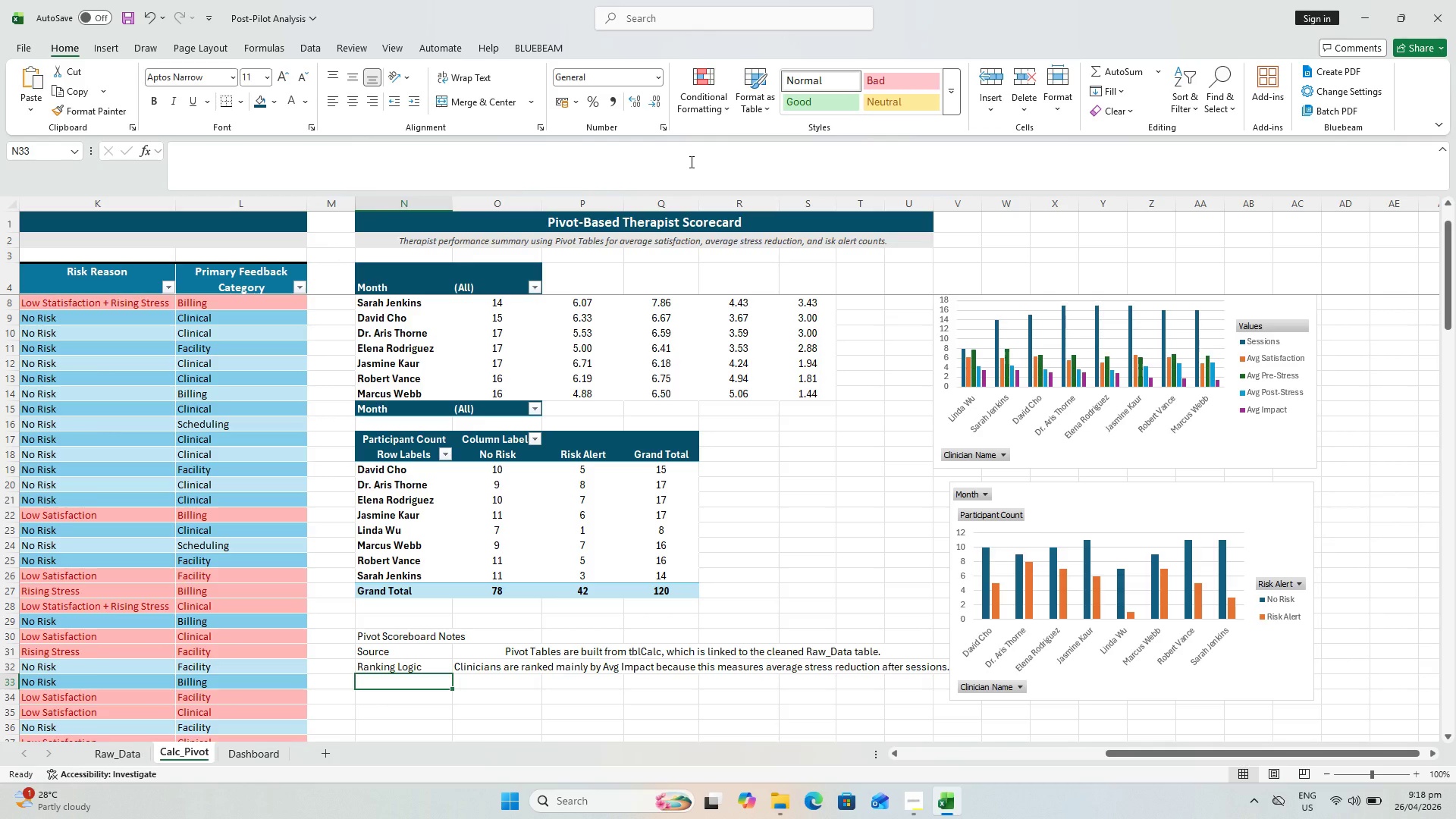 
type(Satisfaction Review)
 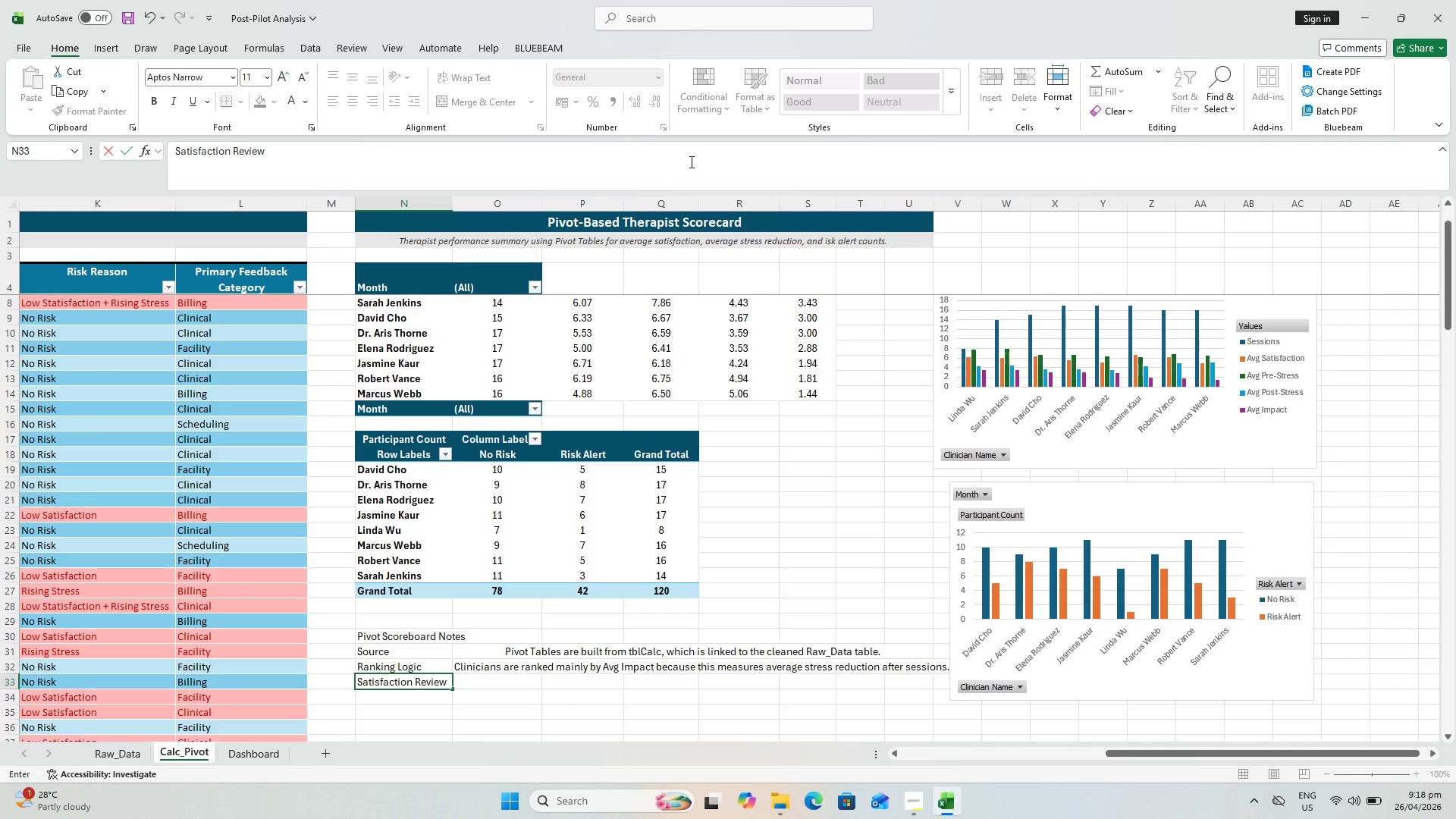 
key(ArrowRight)
 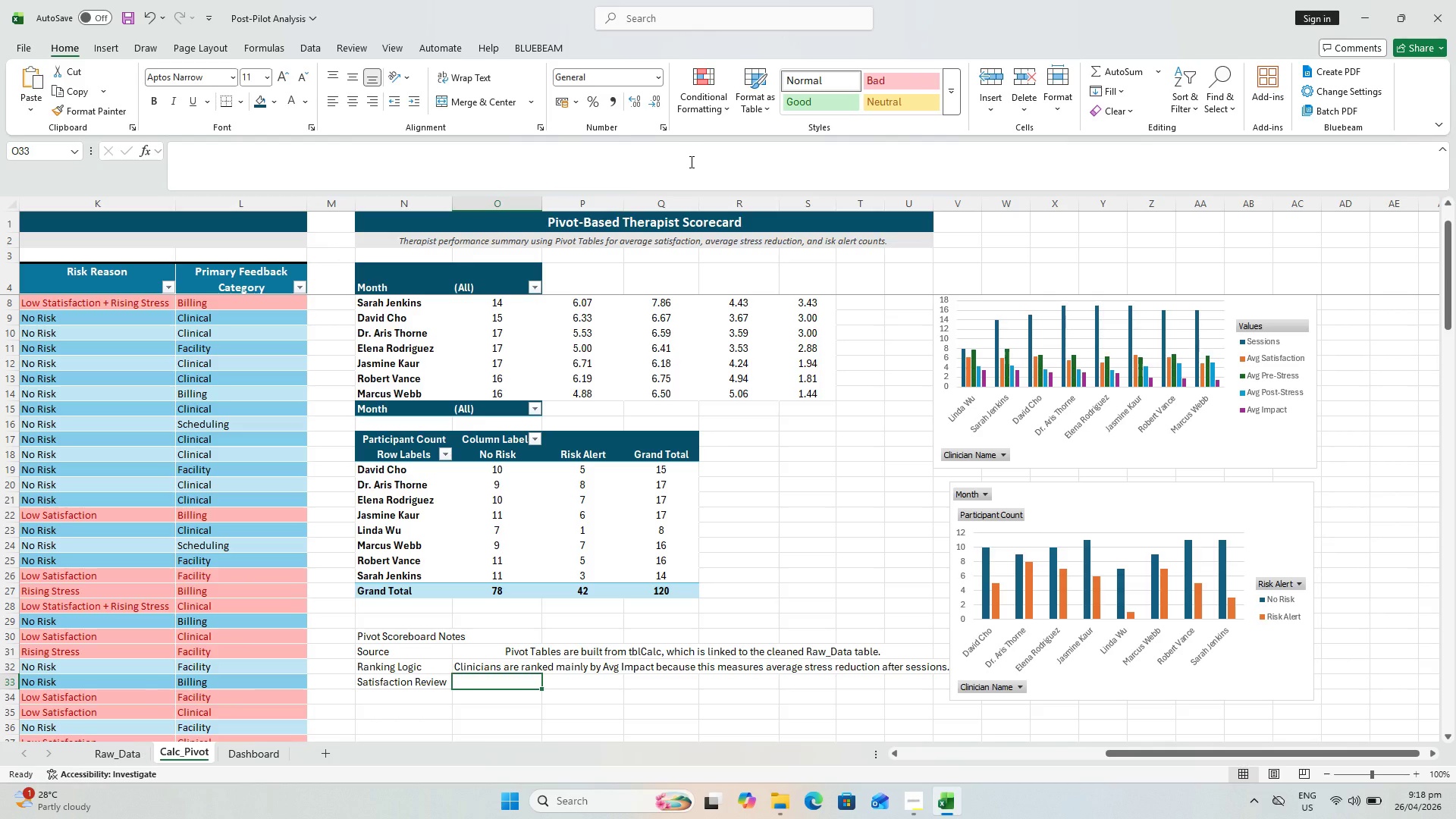 
type(Ab)
key(Backspace)
type(vg Satisfaction is included as a suppori)
key(Backspace)
type(ting performance)
 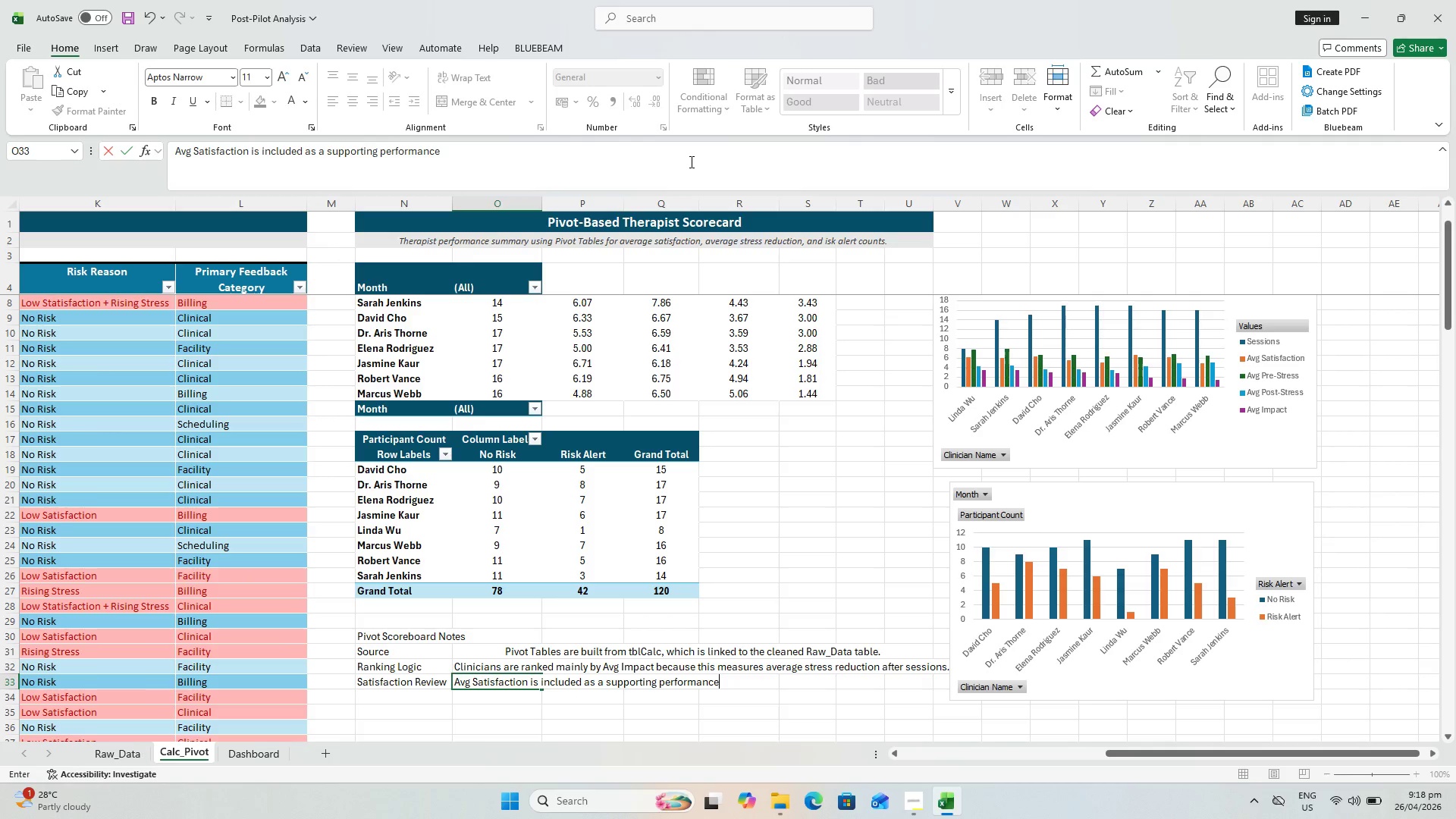 
wait(5.09)
 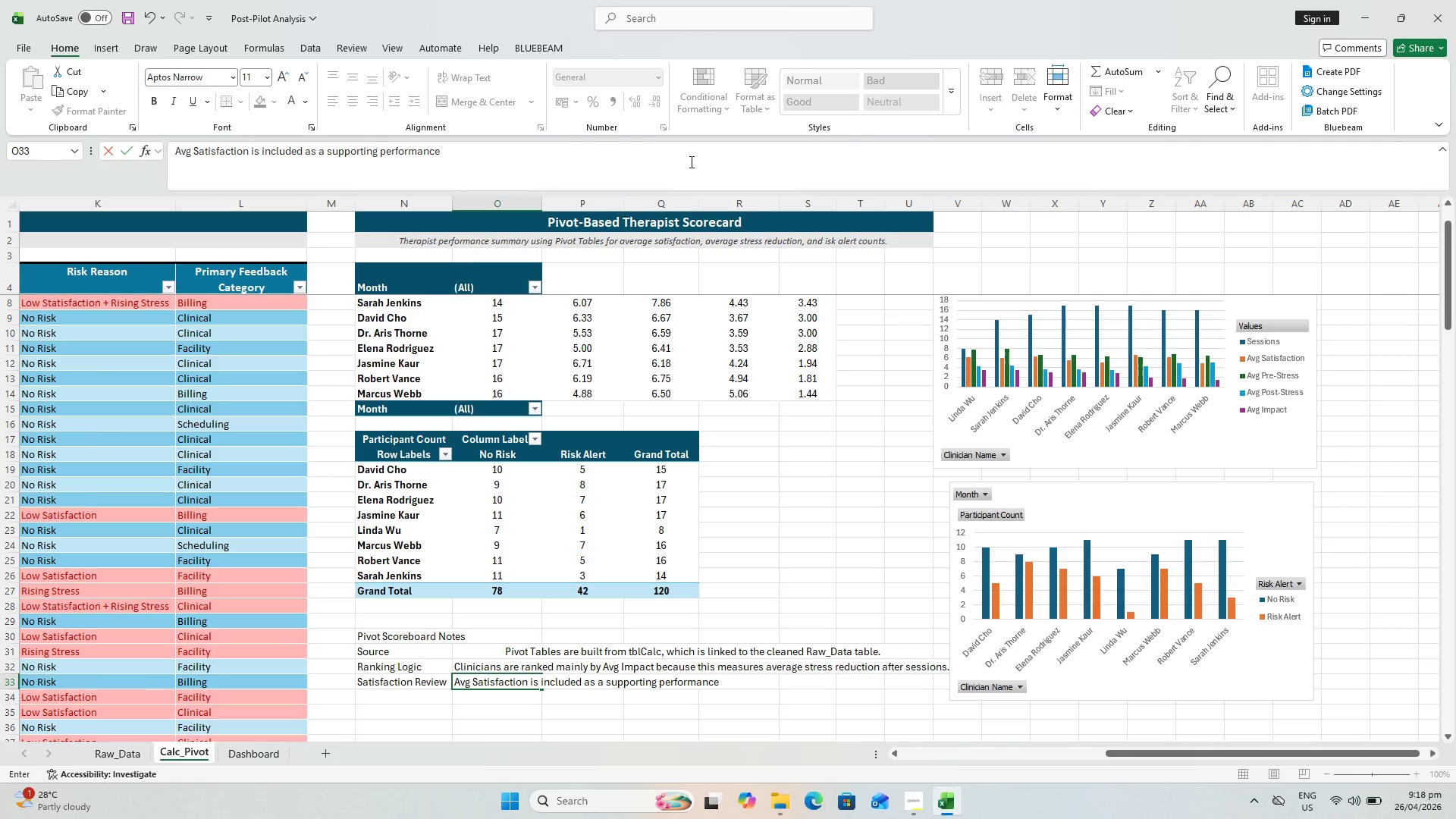 
type( metrix)
key(Backspace)
type(c o)
key(Backspace)
type(for participant experience.)
 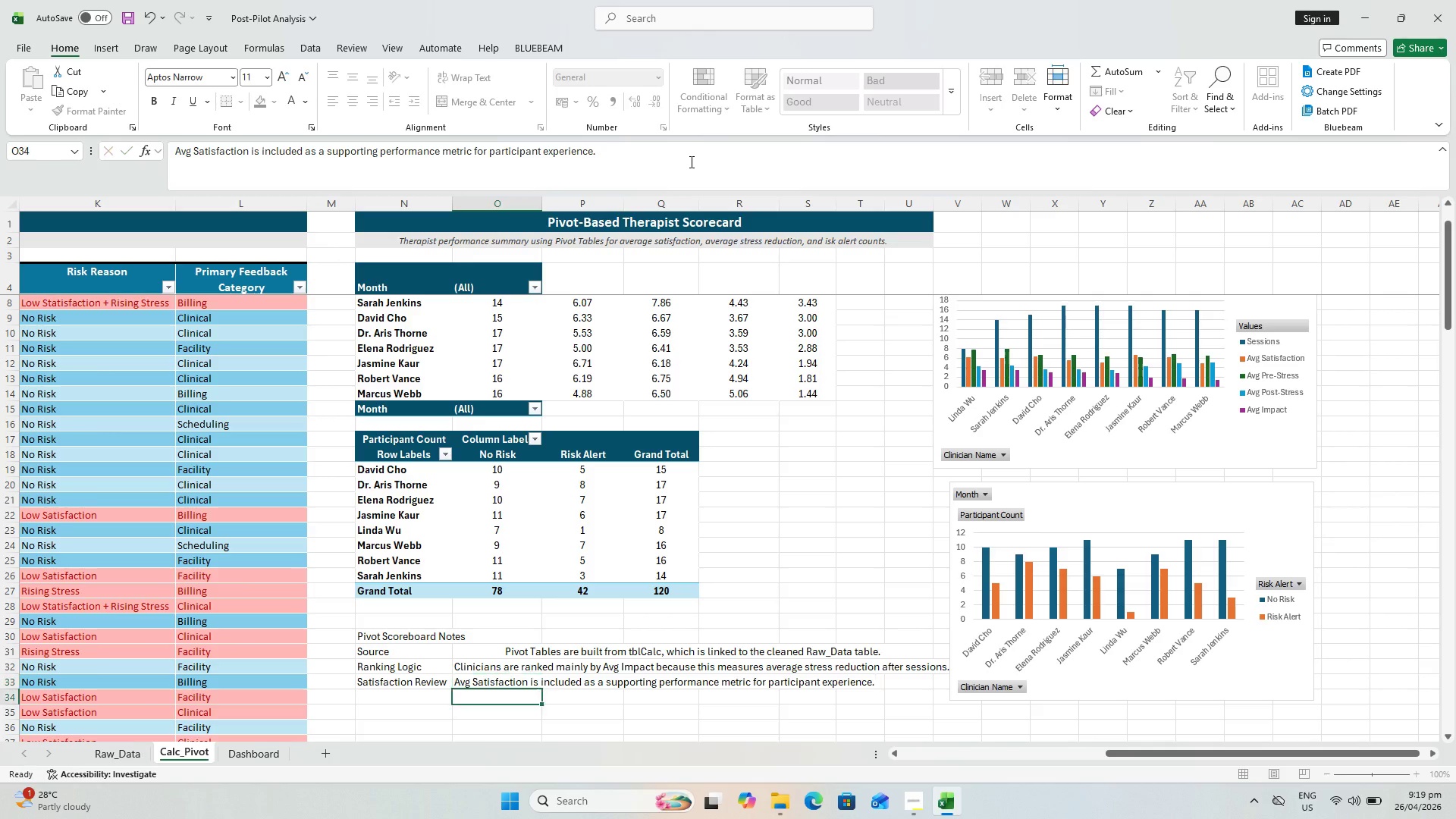 
key(Enter)
 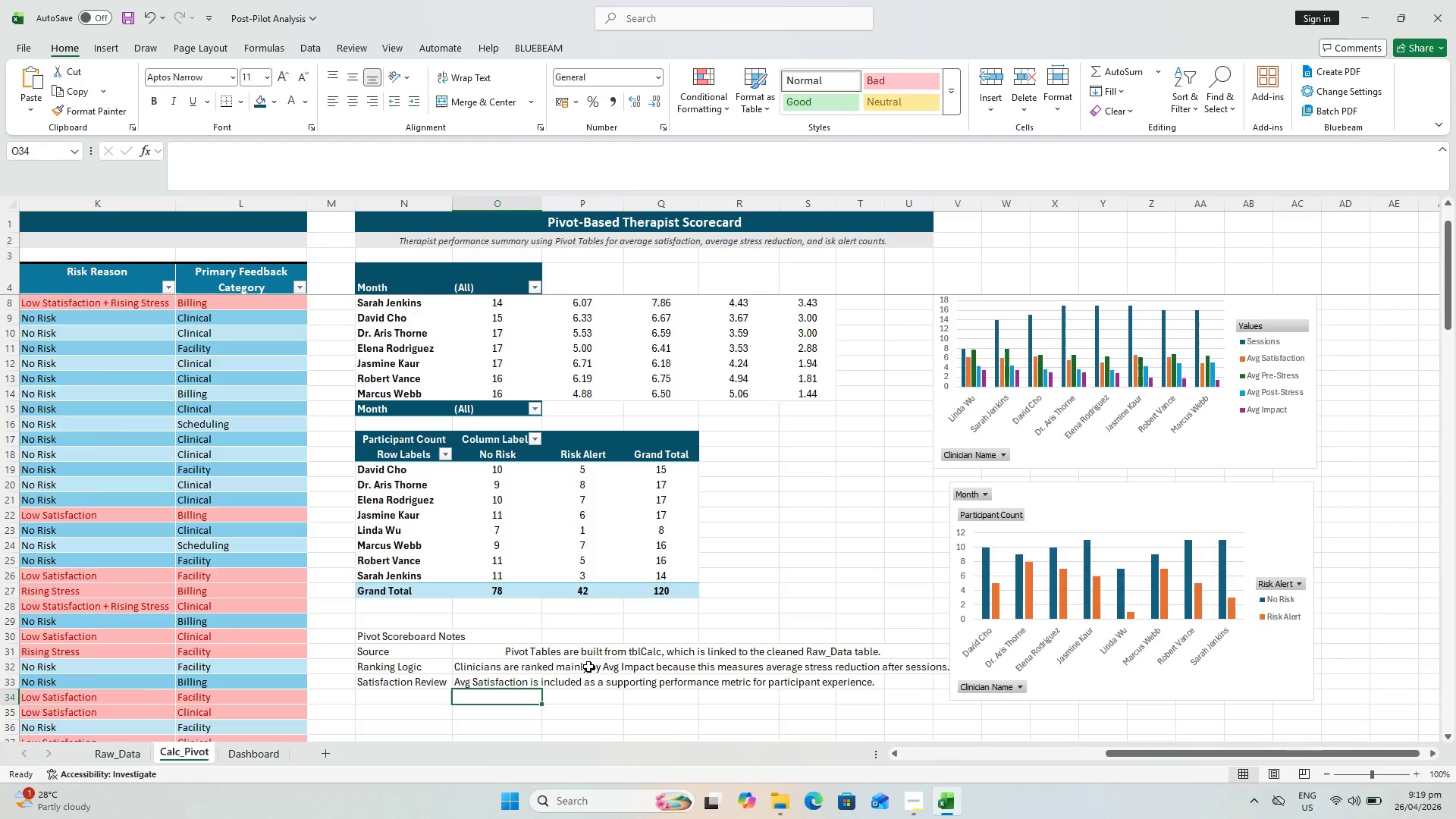 
left_click_drag(start_coordinate=[499, 664], to_coordinate=[896, 669])
 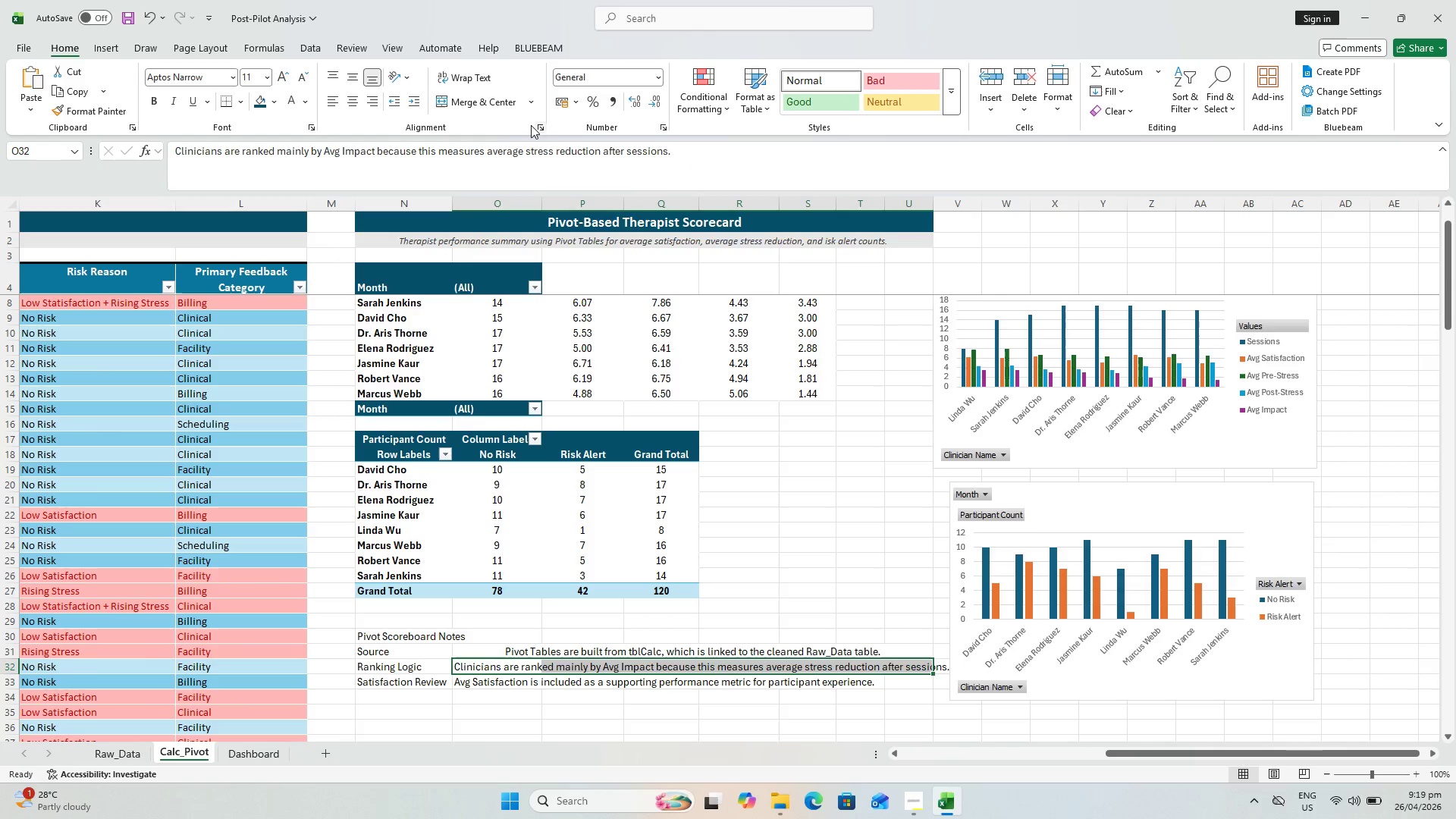 
left_click([474, 104])
 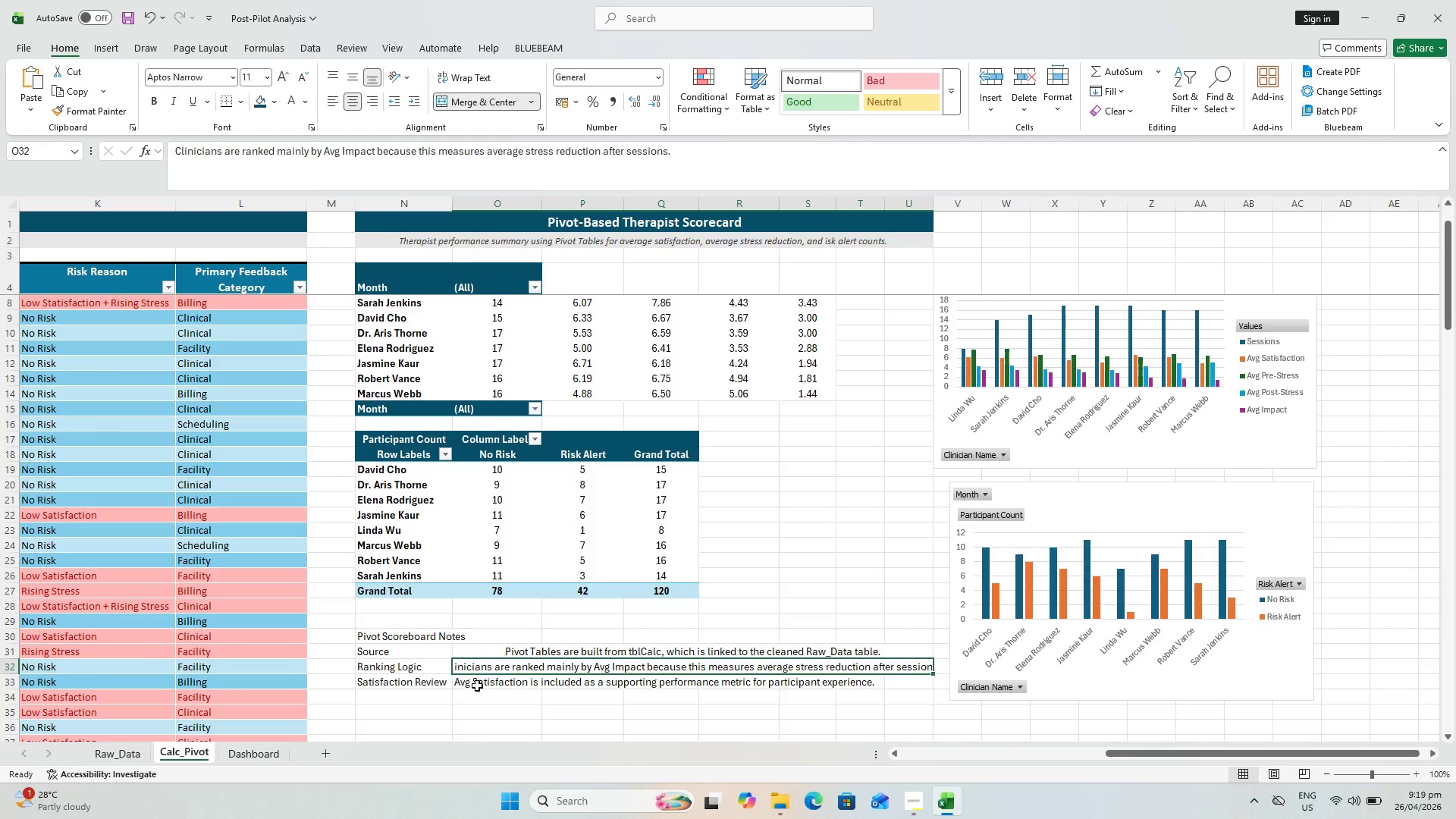 
left_click_drag(start_coordinate=[477, 682], to_coordinate=[896, 684])
 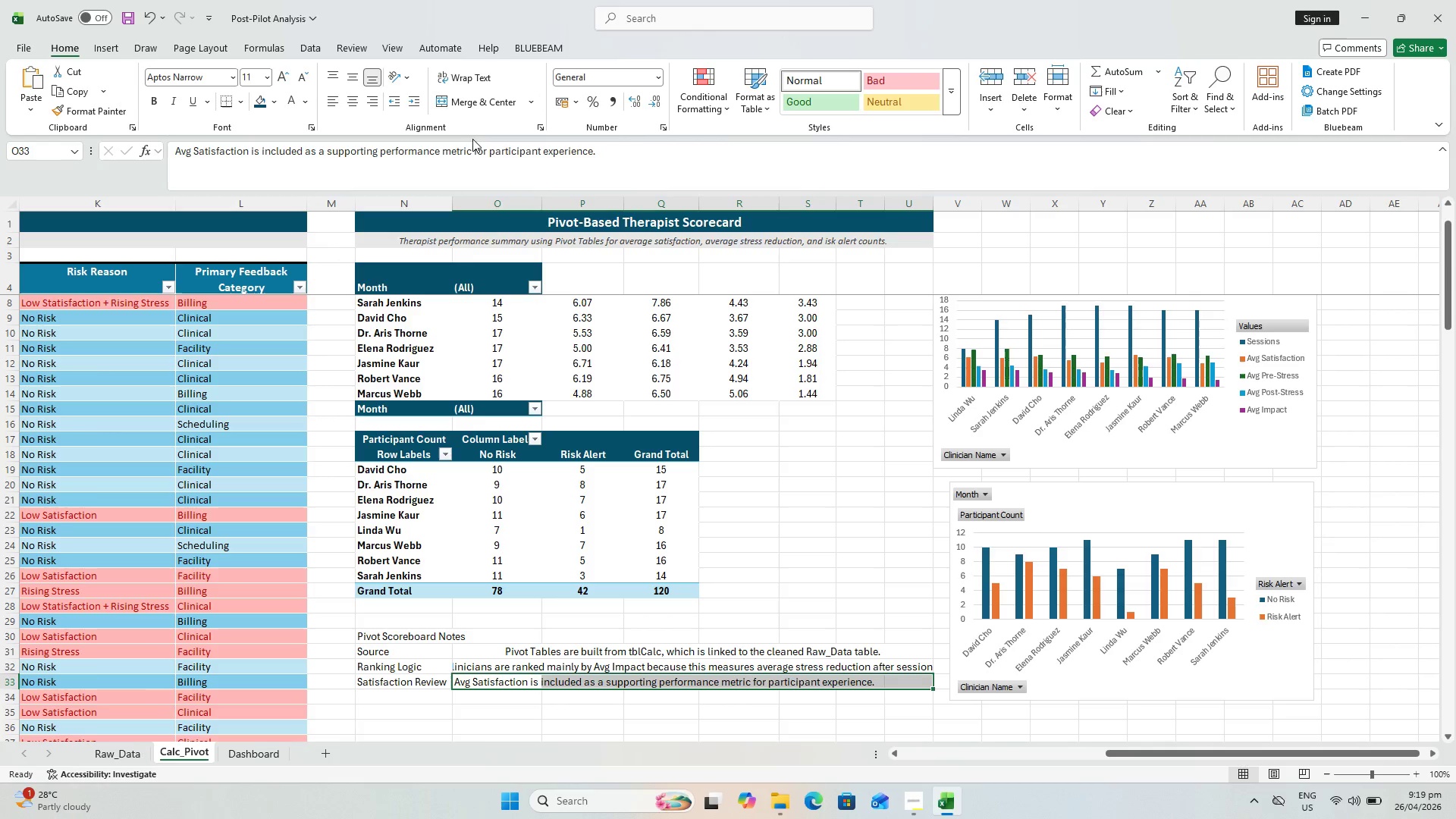 
mouse_move([446, 110])
 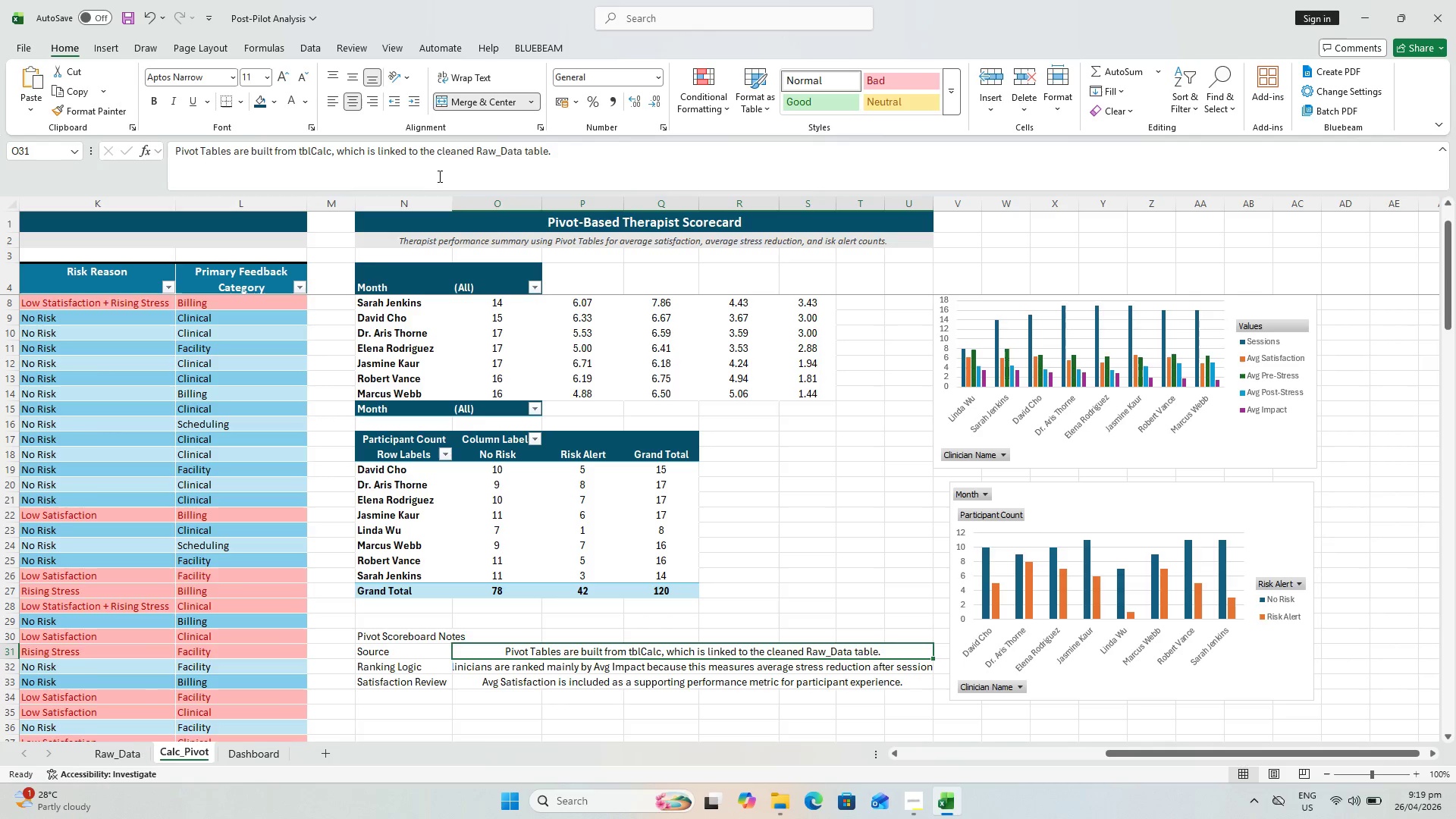 
left_click([469, 84])
 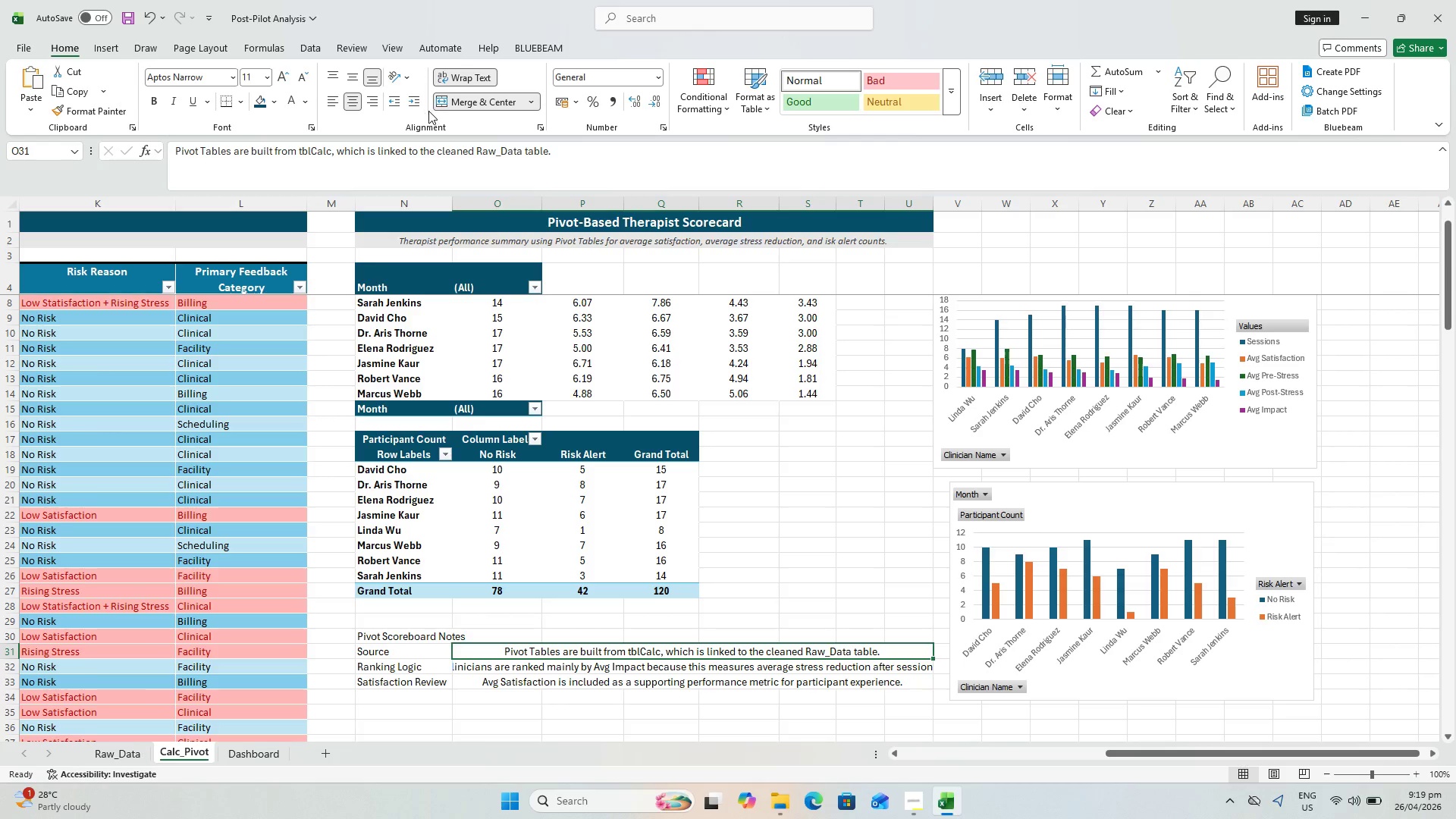 
left_click([339, 107])
 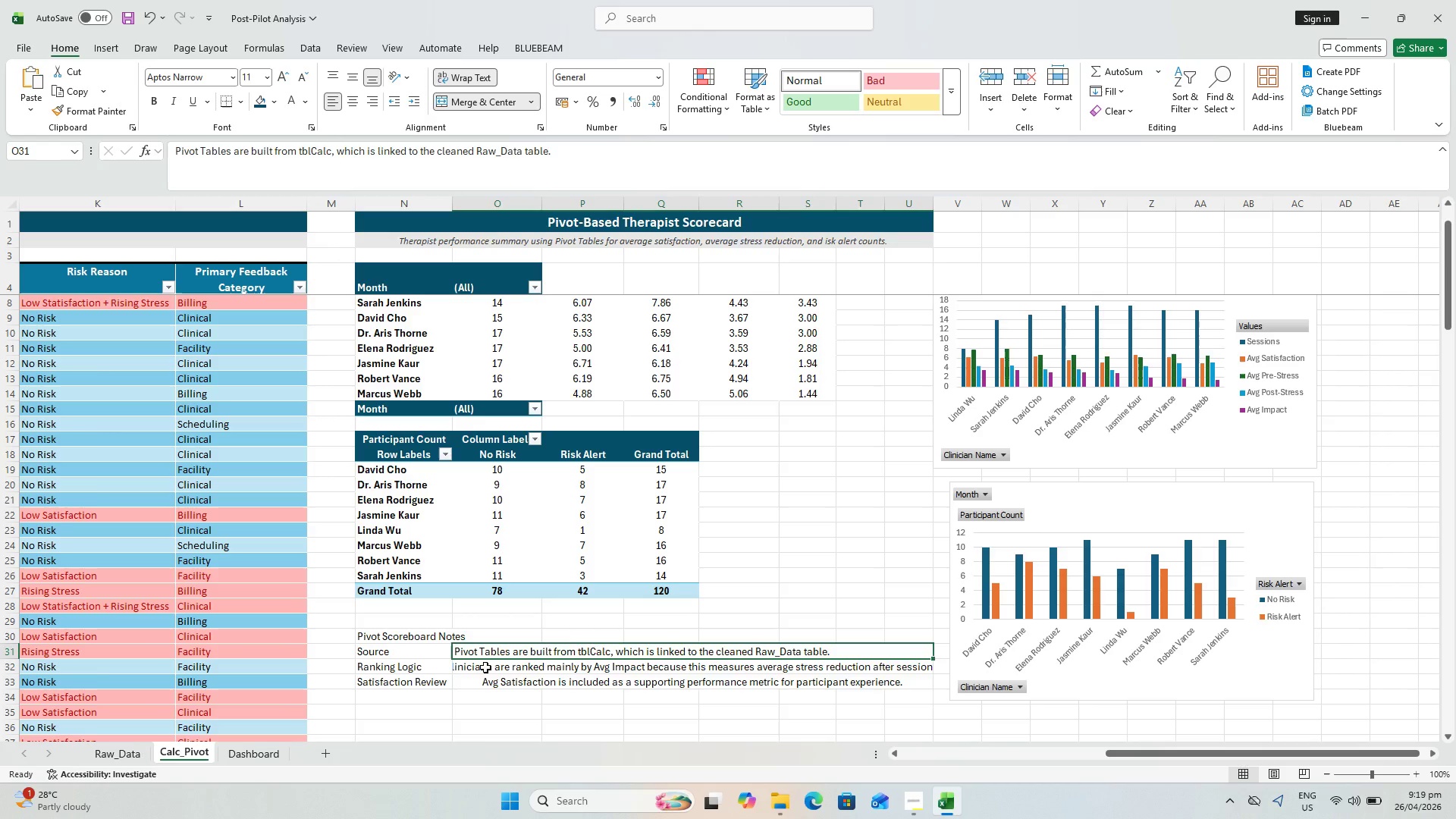 
left_click([485, 667])
 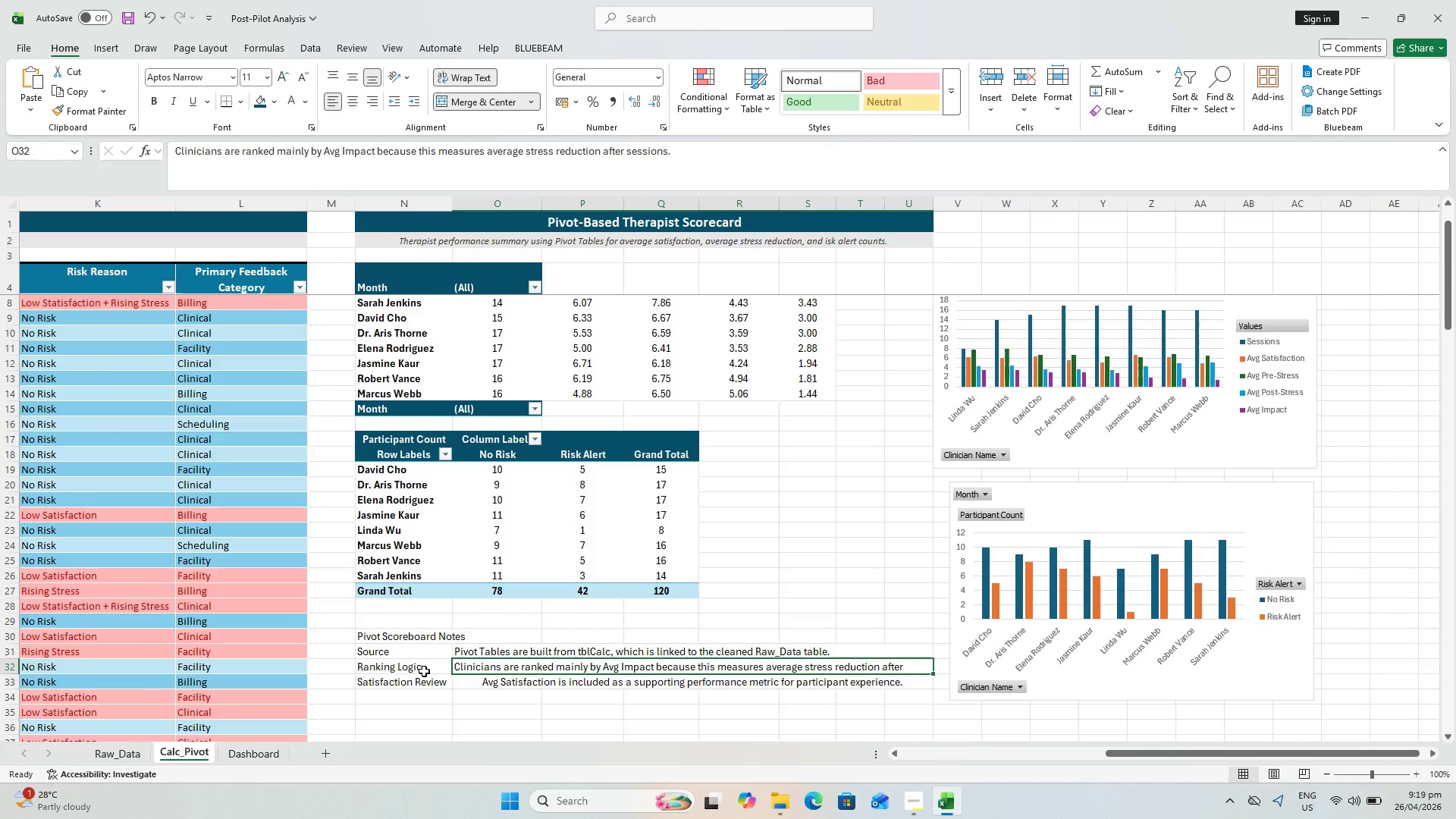 
wait(10.03)
 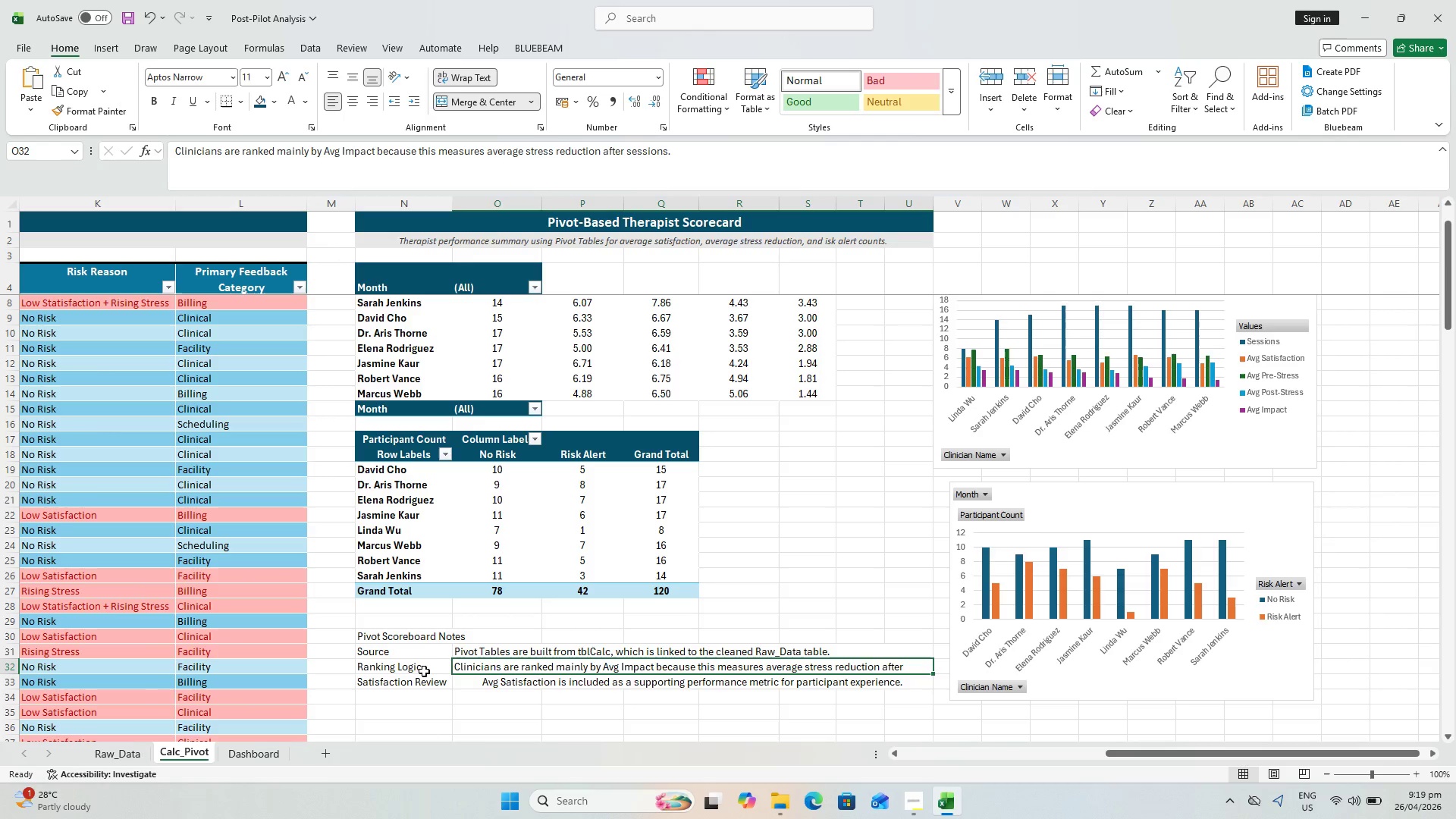 
left_click([11, 677])
 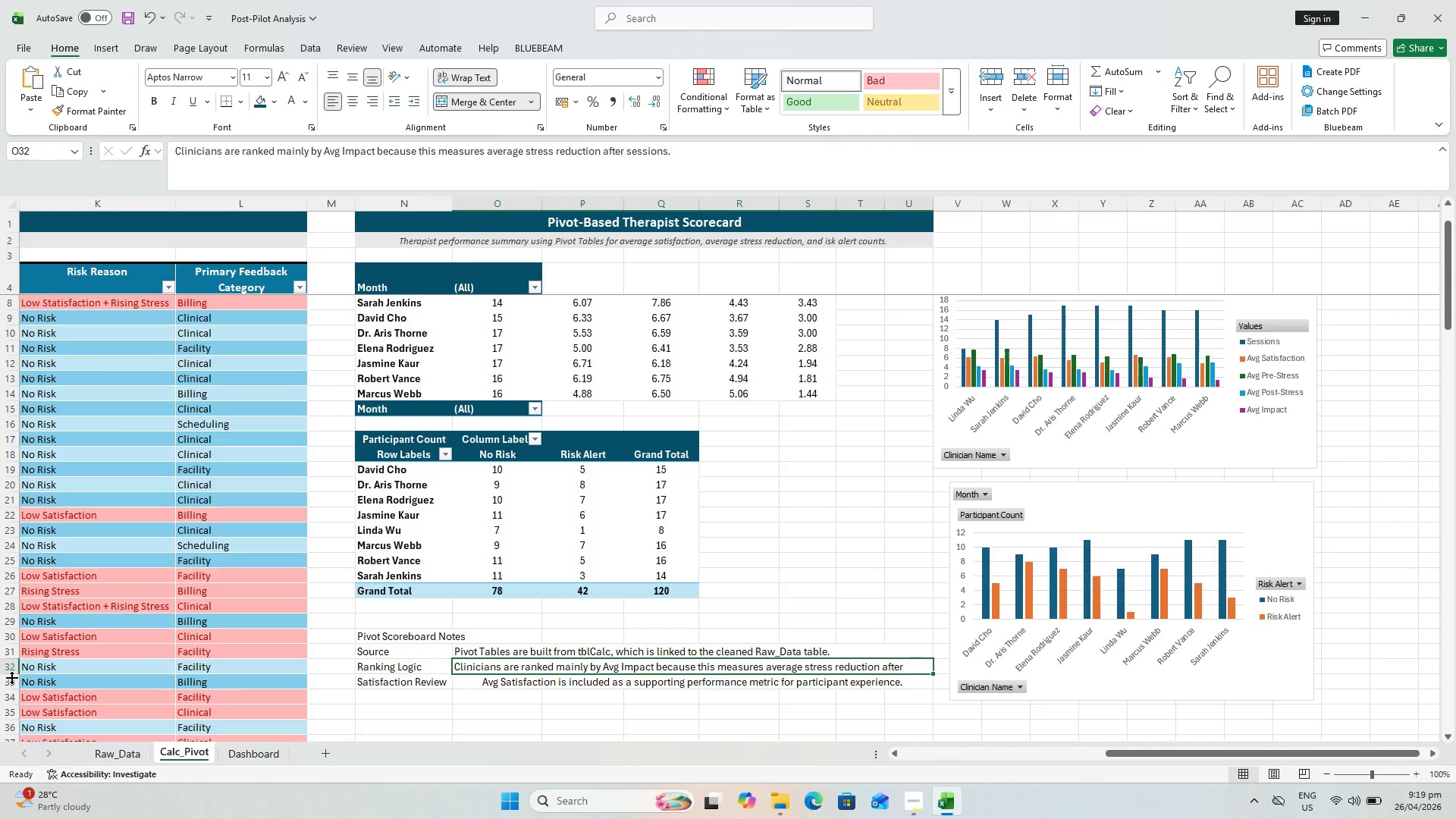 
left_click_drag(start_coordinate=[11, 677], to_coordinate=[14, 694])
 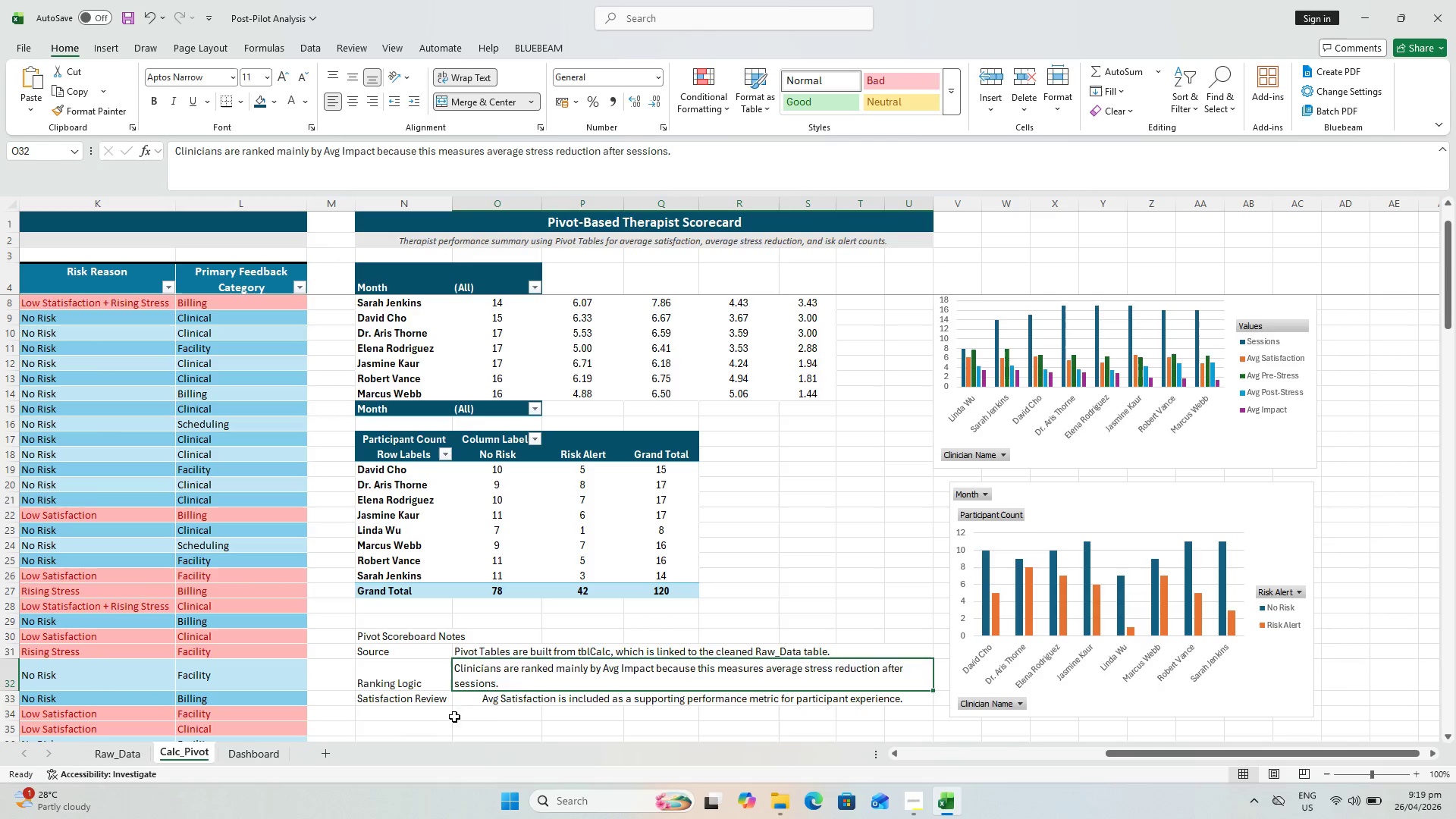 
scroll: coordinate [518, 691], scroll_direction: down, amount: 2.0
 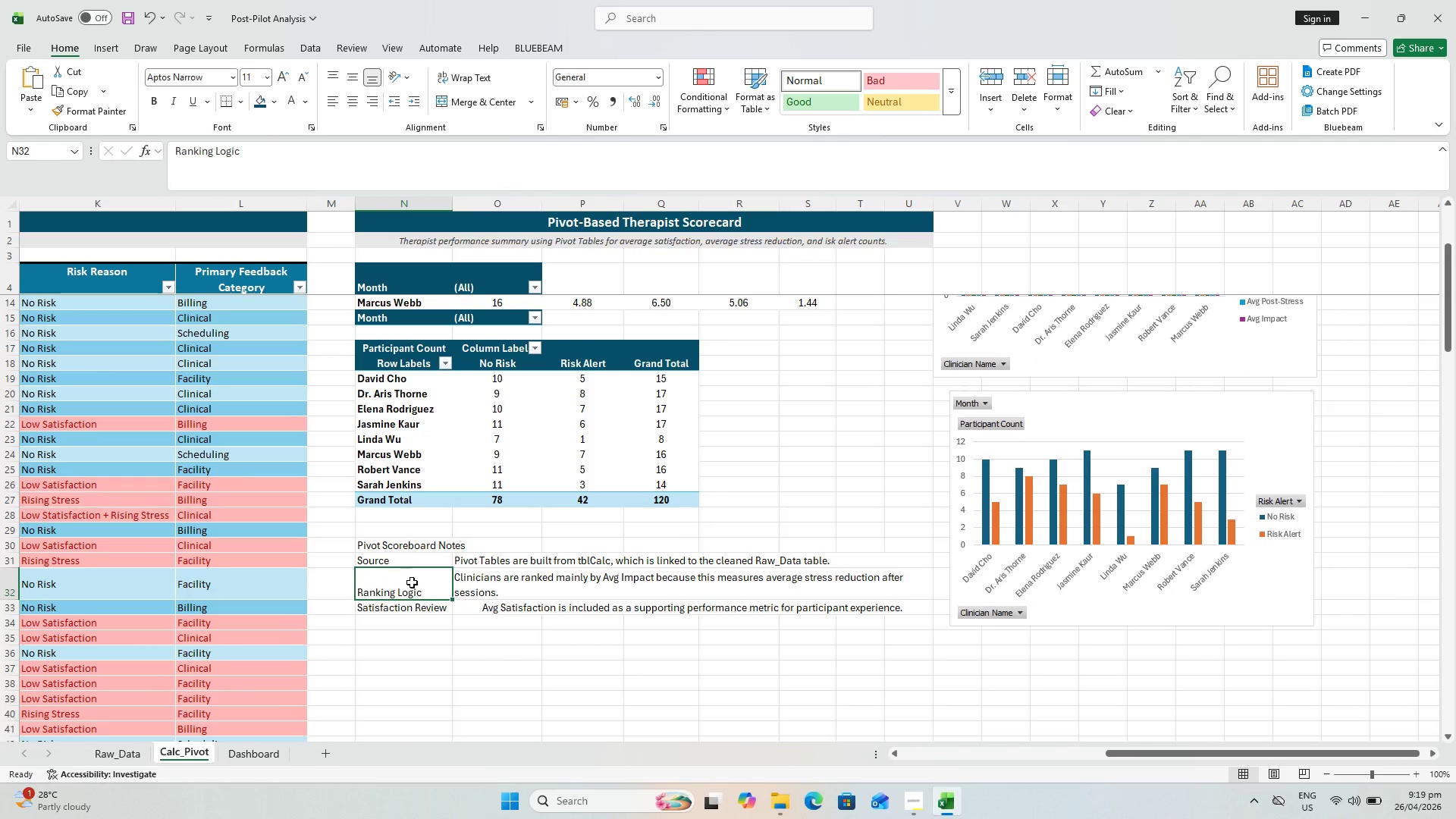 
left_click([392, 557])
 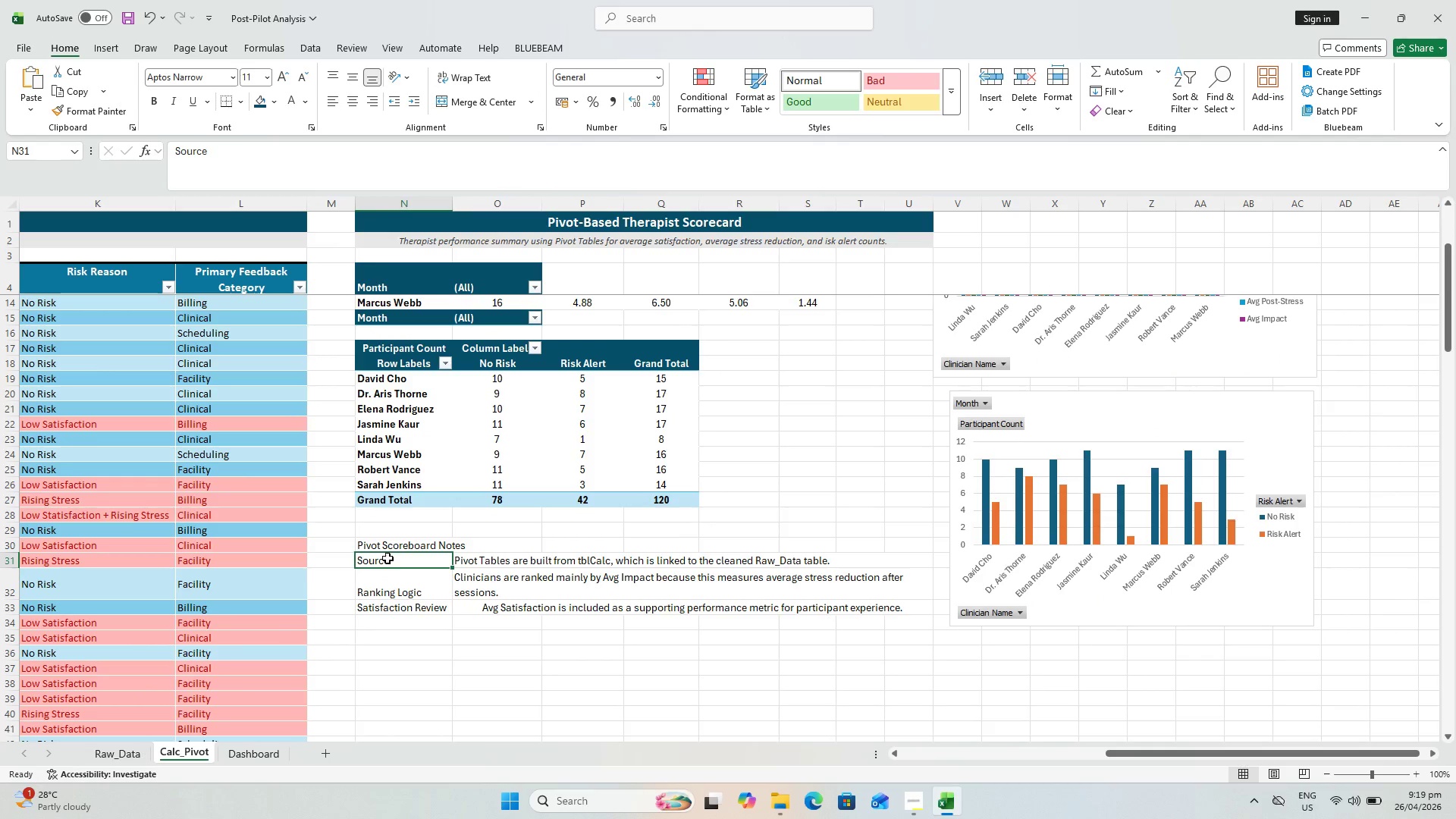 
left_click_drag(start_coordinate=[388, 558], to_coordinate=[586, 685])
 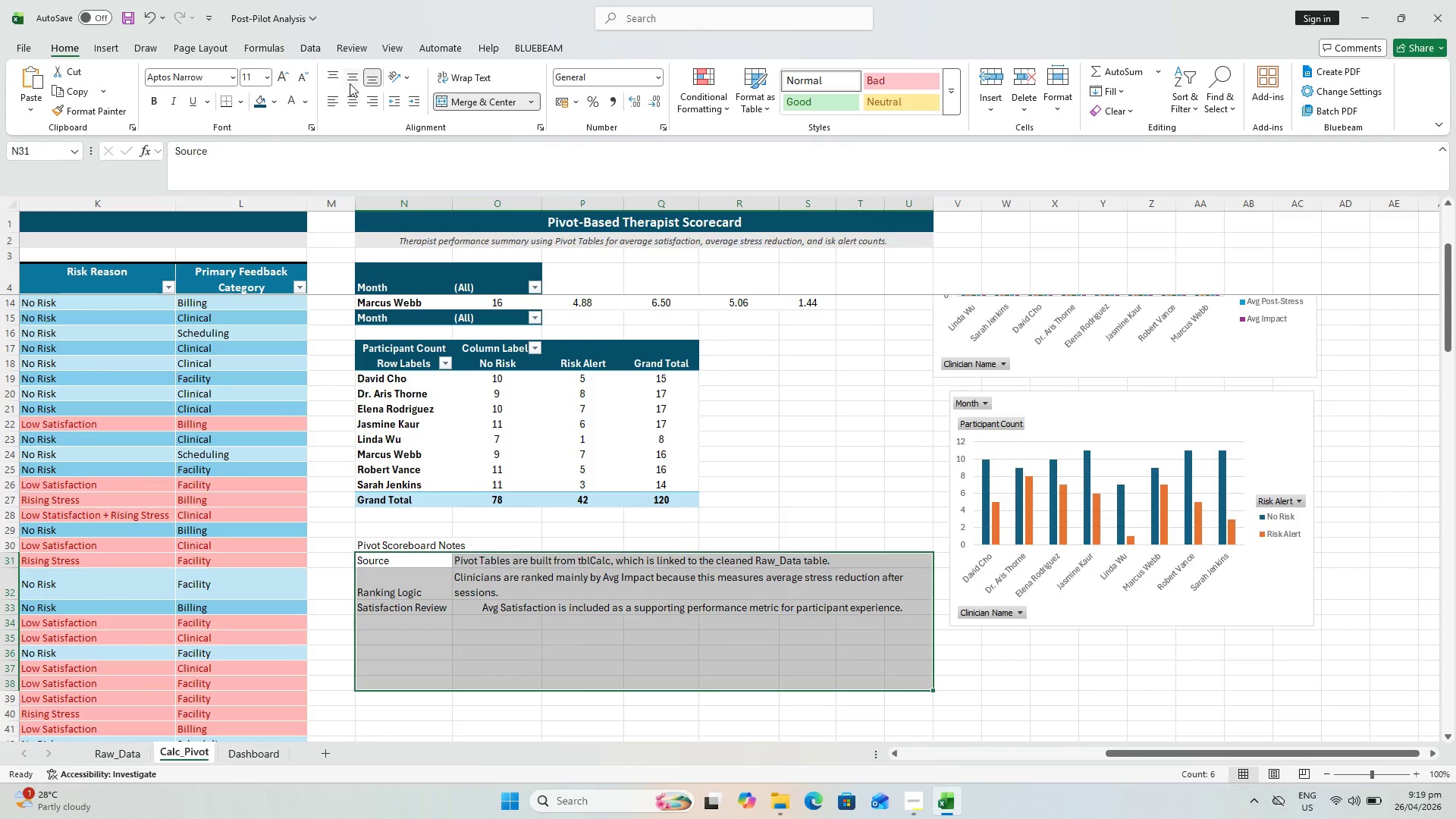 
left_click([350, 80])
 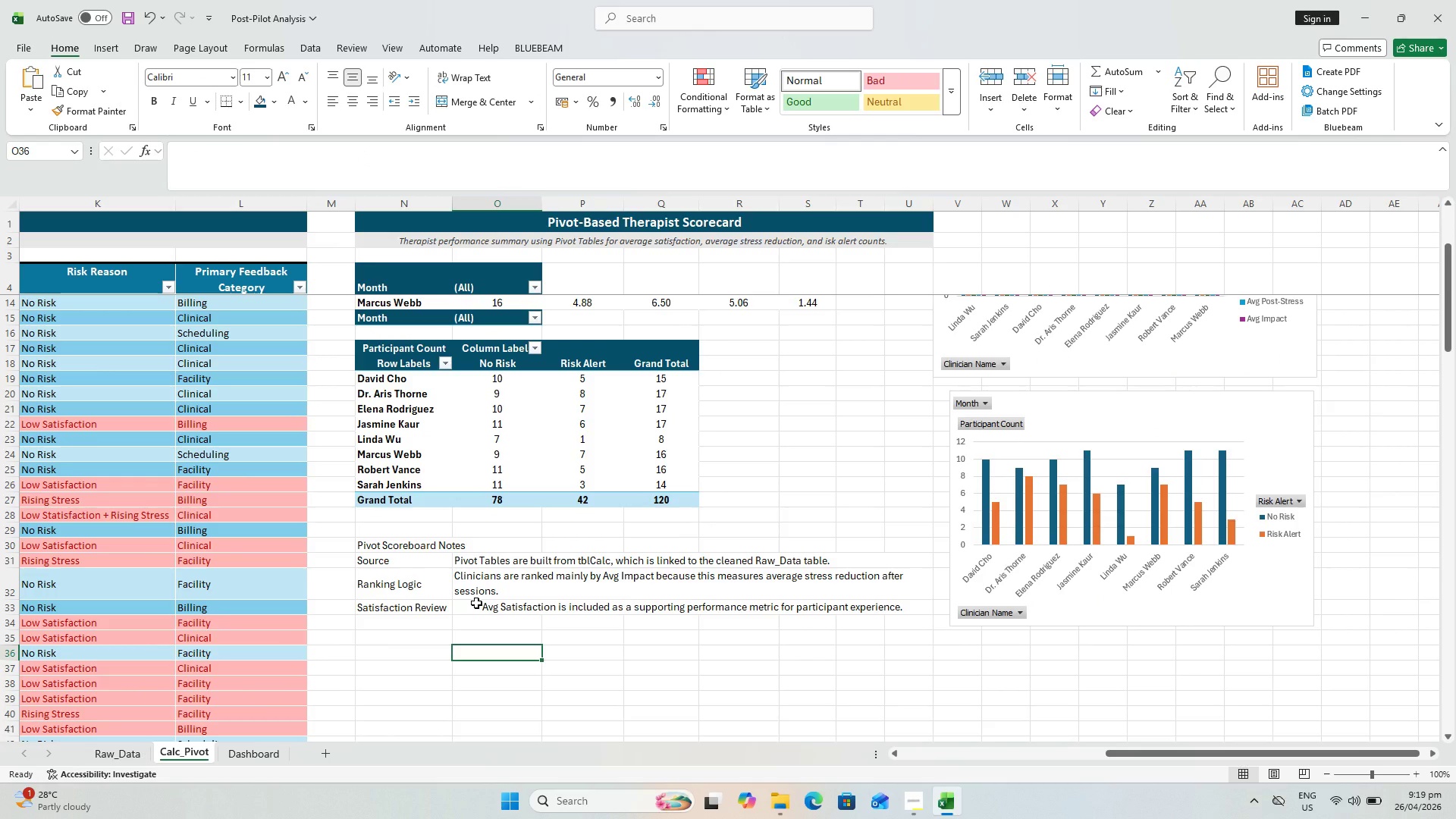 
key(Control+S)
 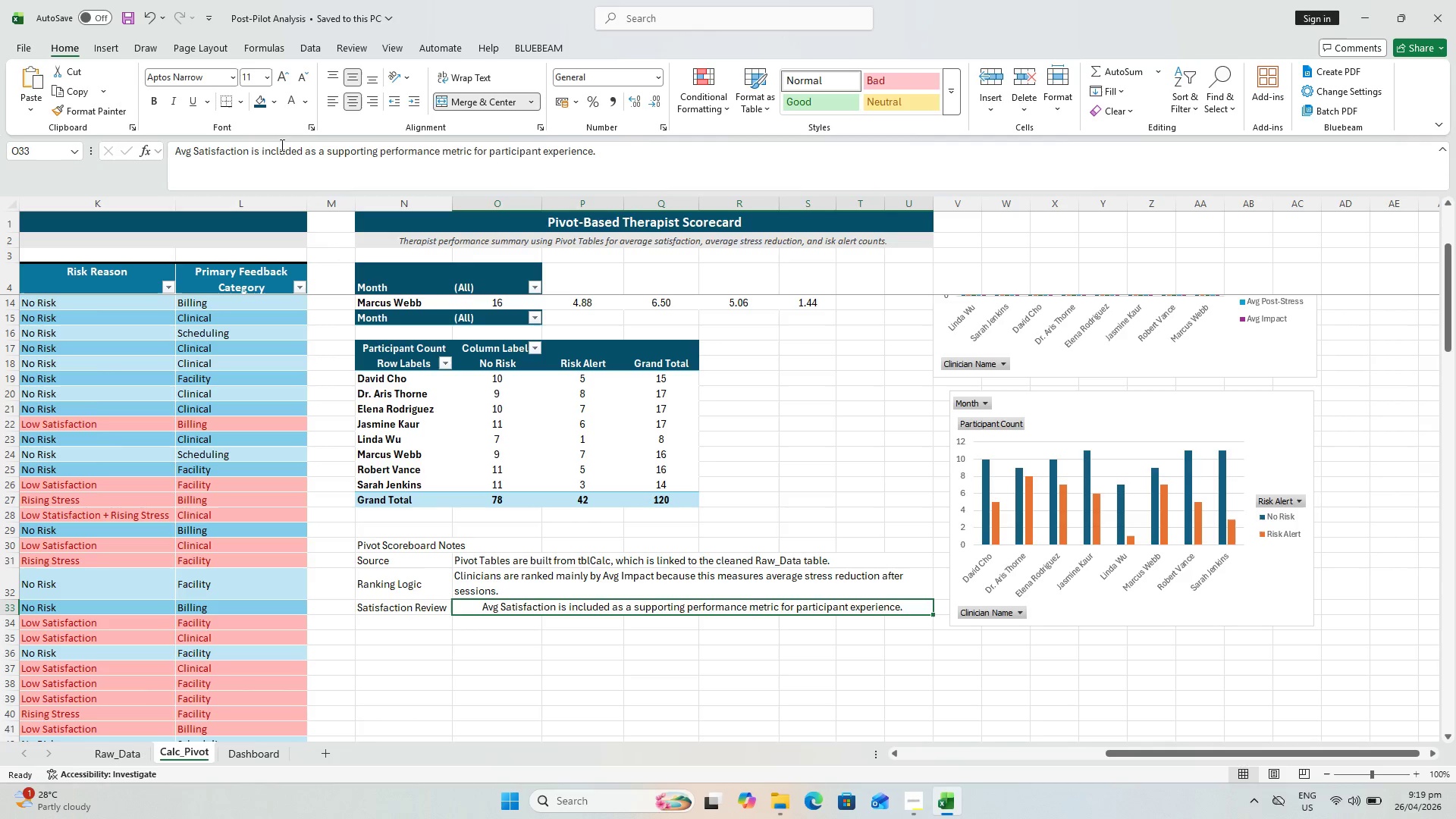 
left_click([337, 100])
 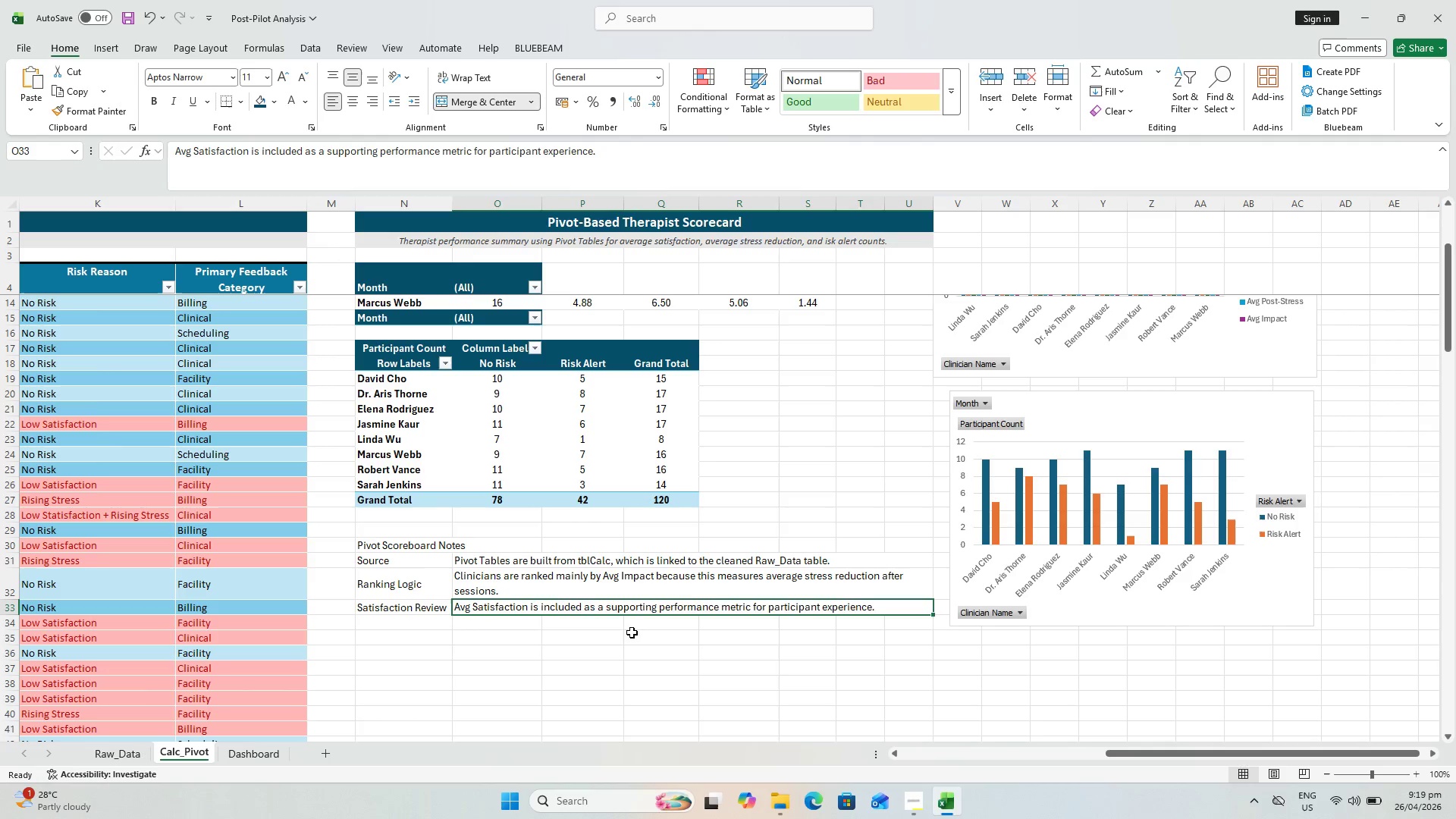 
left_click([638, 645])
 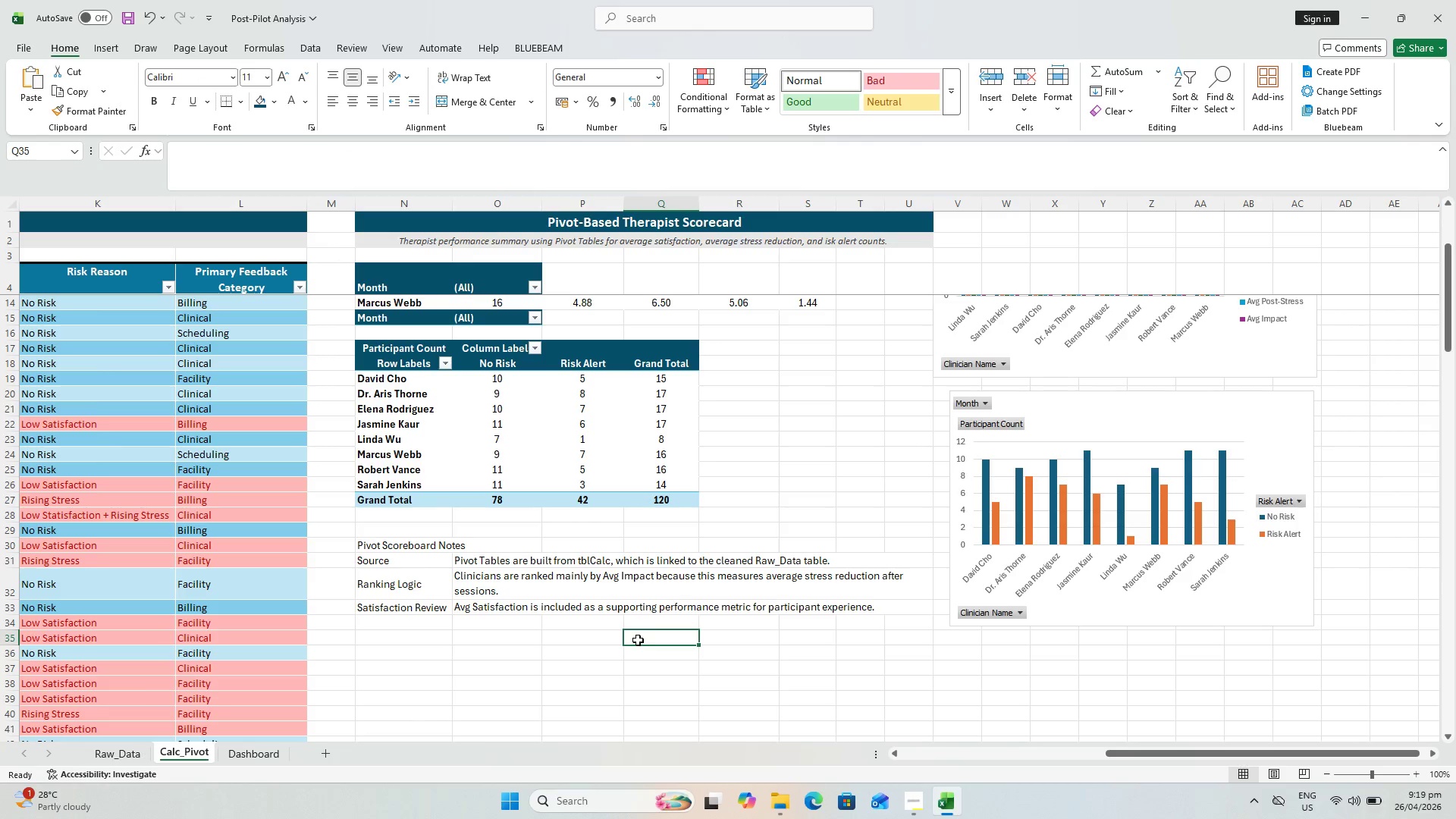 
key(Control+S)
 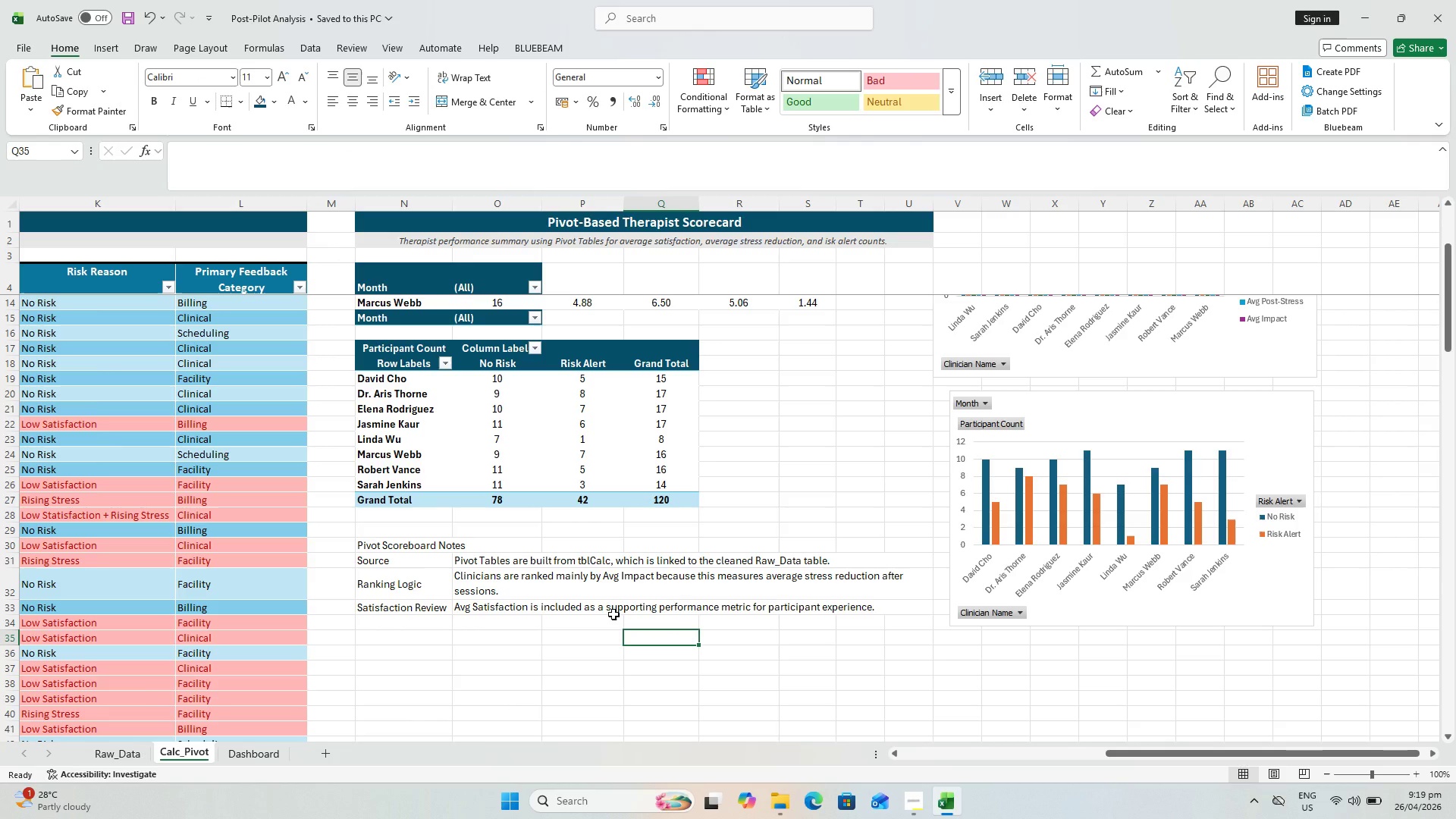 
wait(7.42)
 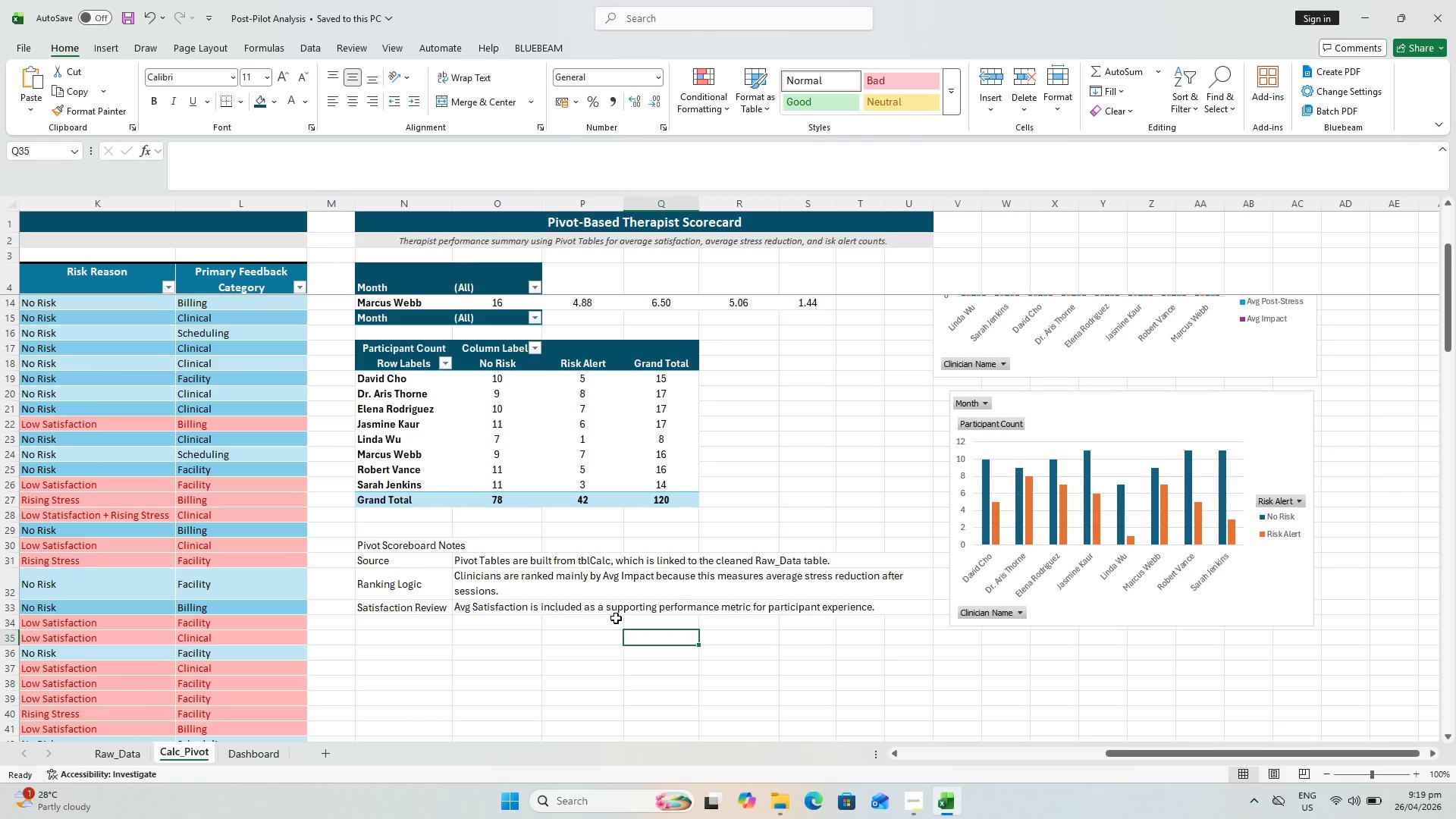 
key(Control+S)
 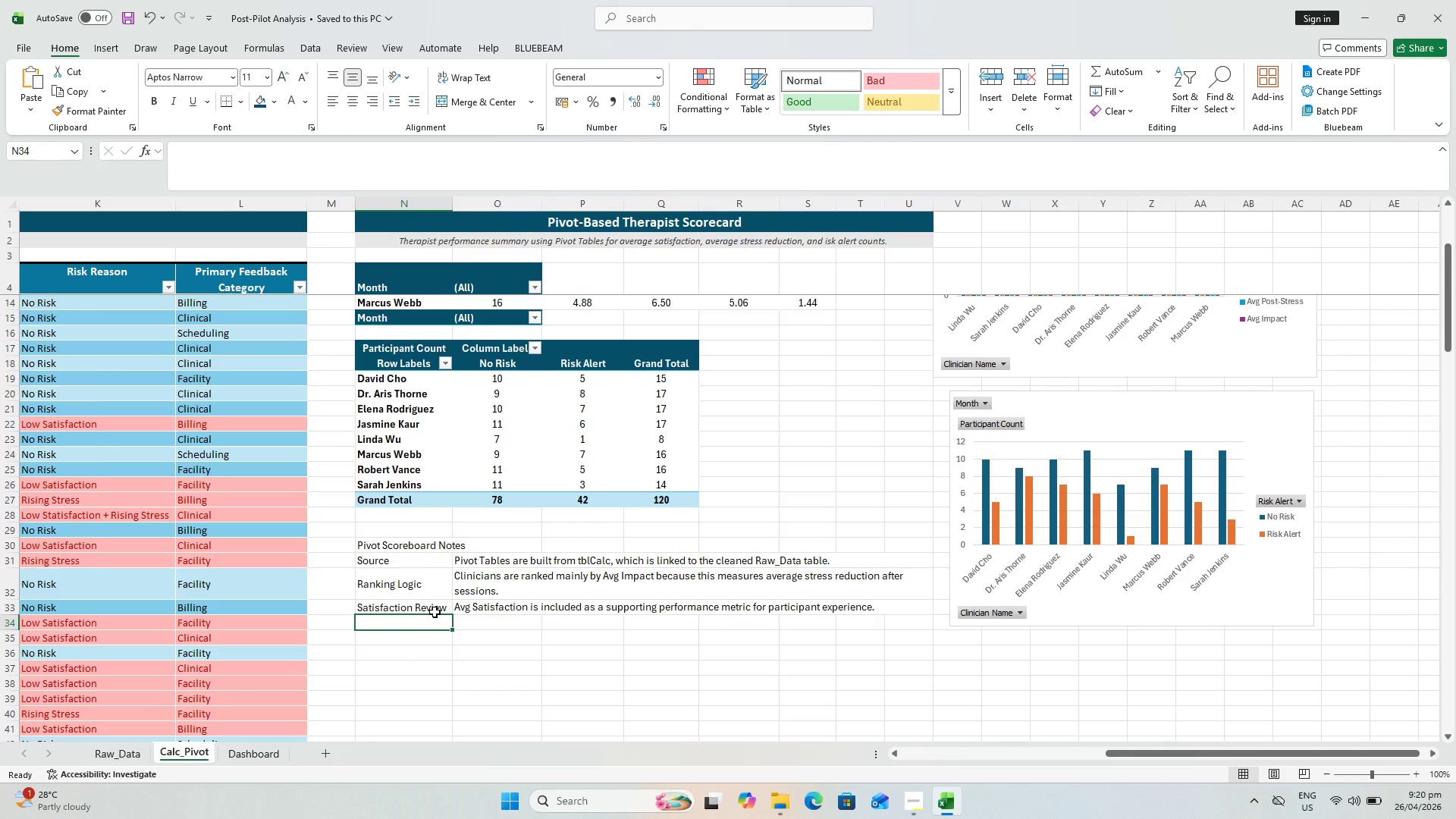 
type(Risk Review)
 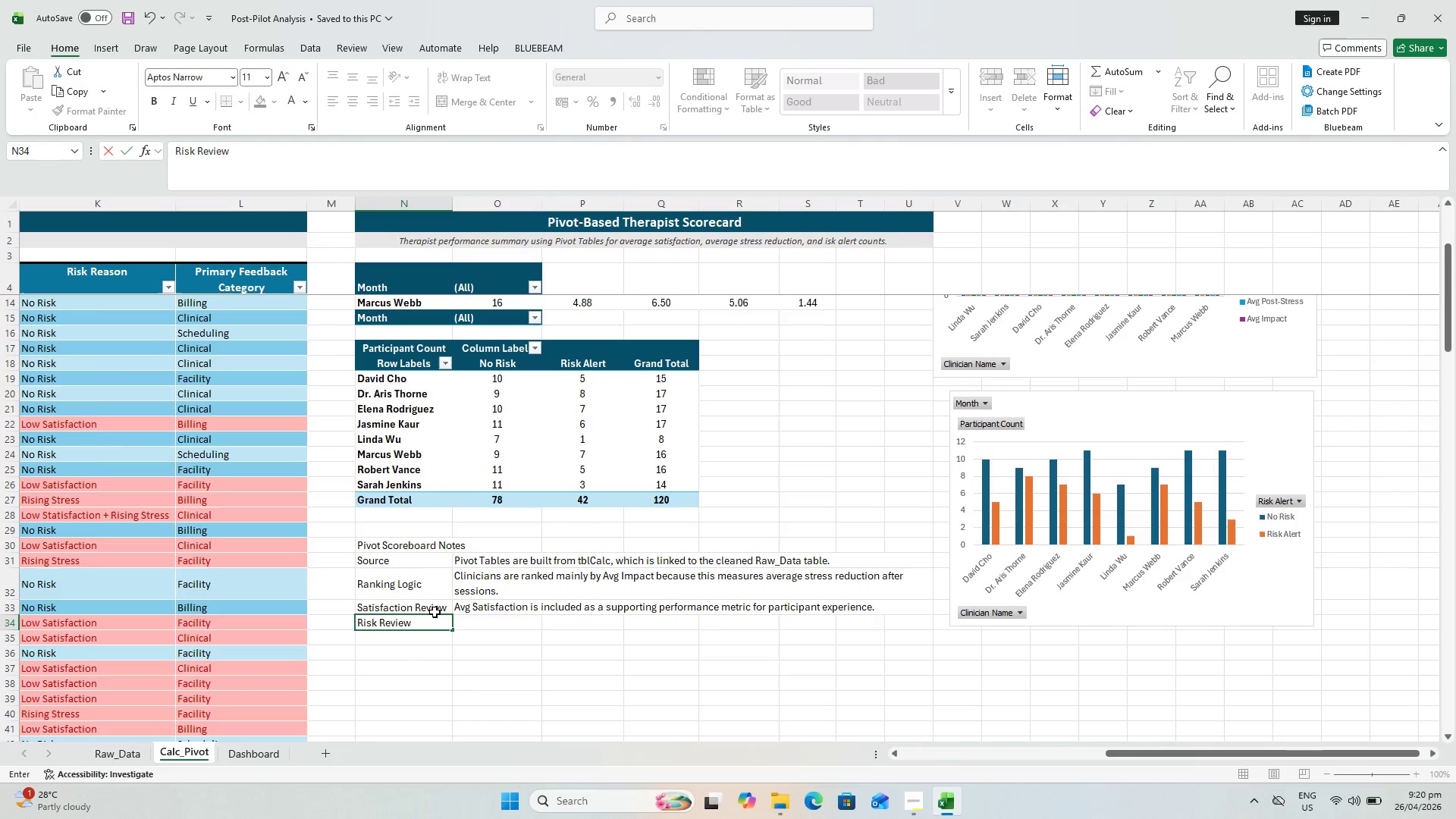 
key(ArrowRight)
 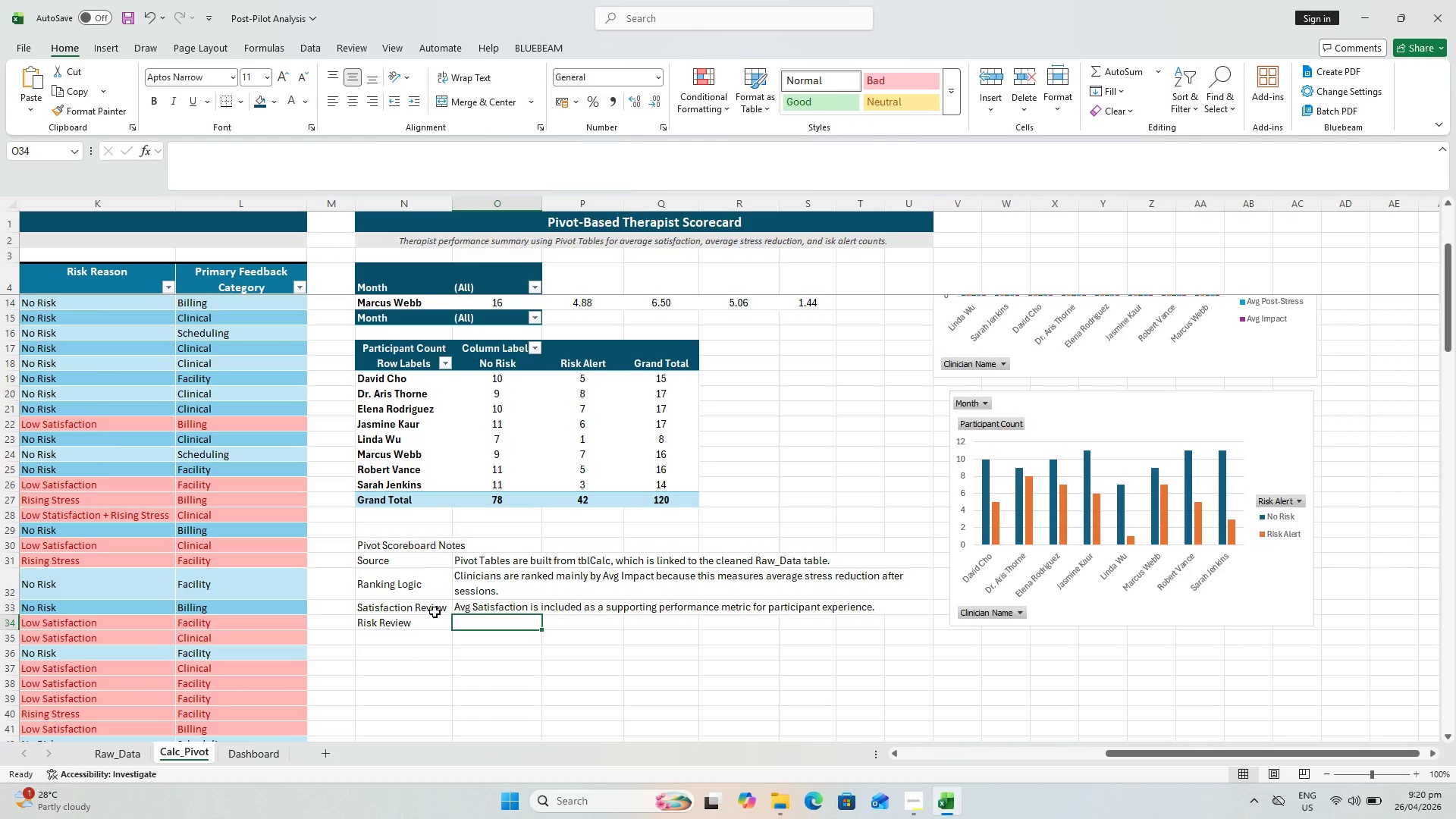 
type(Risk Alert counts show records whrr)
key(Backspace)
type(e satisfaction was below 4.0 or stress increased ad)
key(Backspace)
type(fter the session.)
 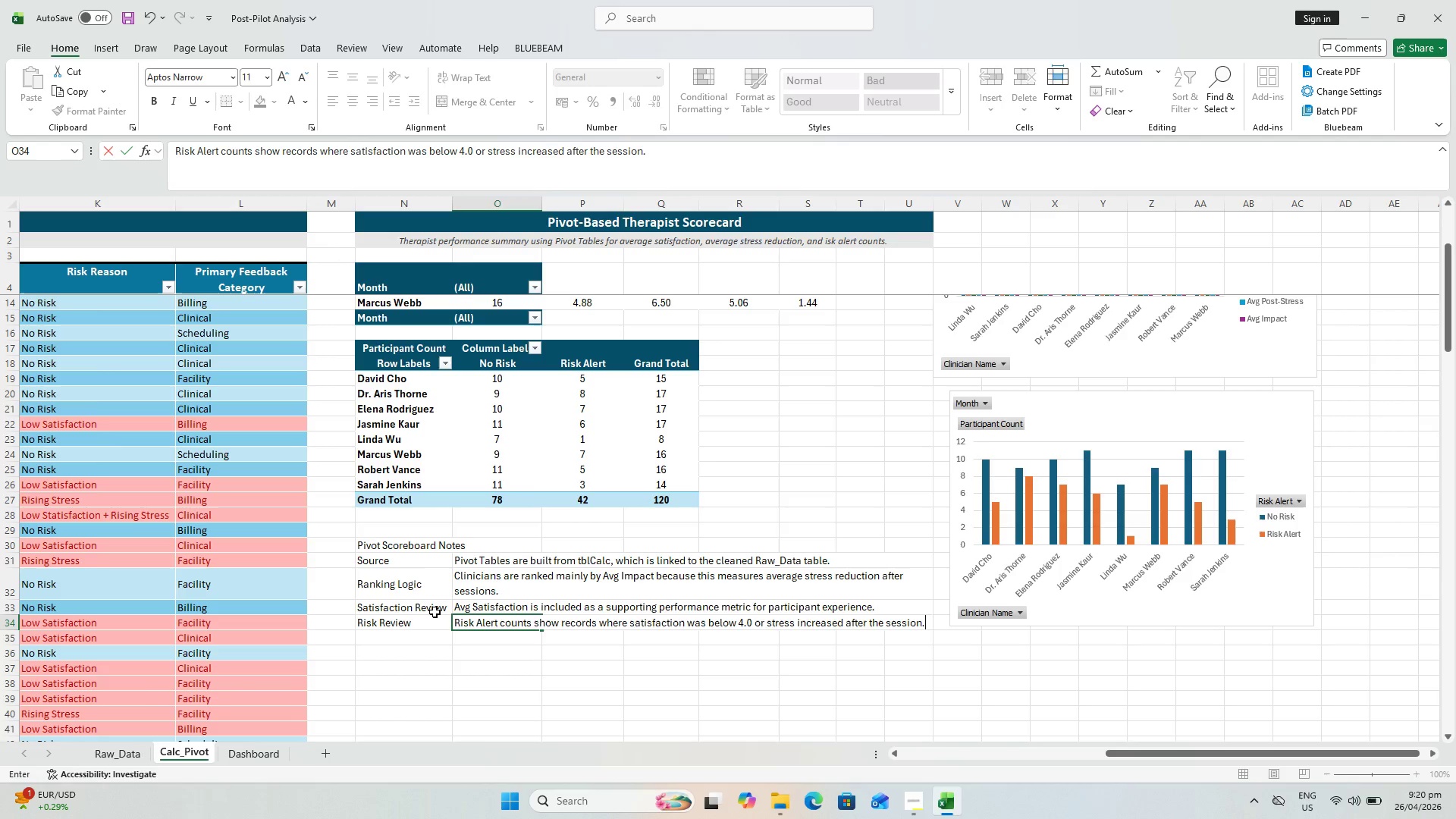 
key(Enter)
 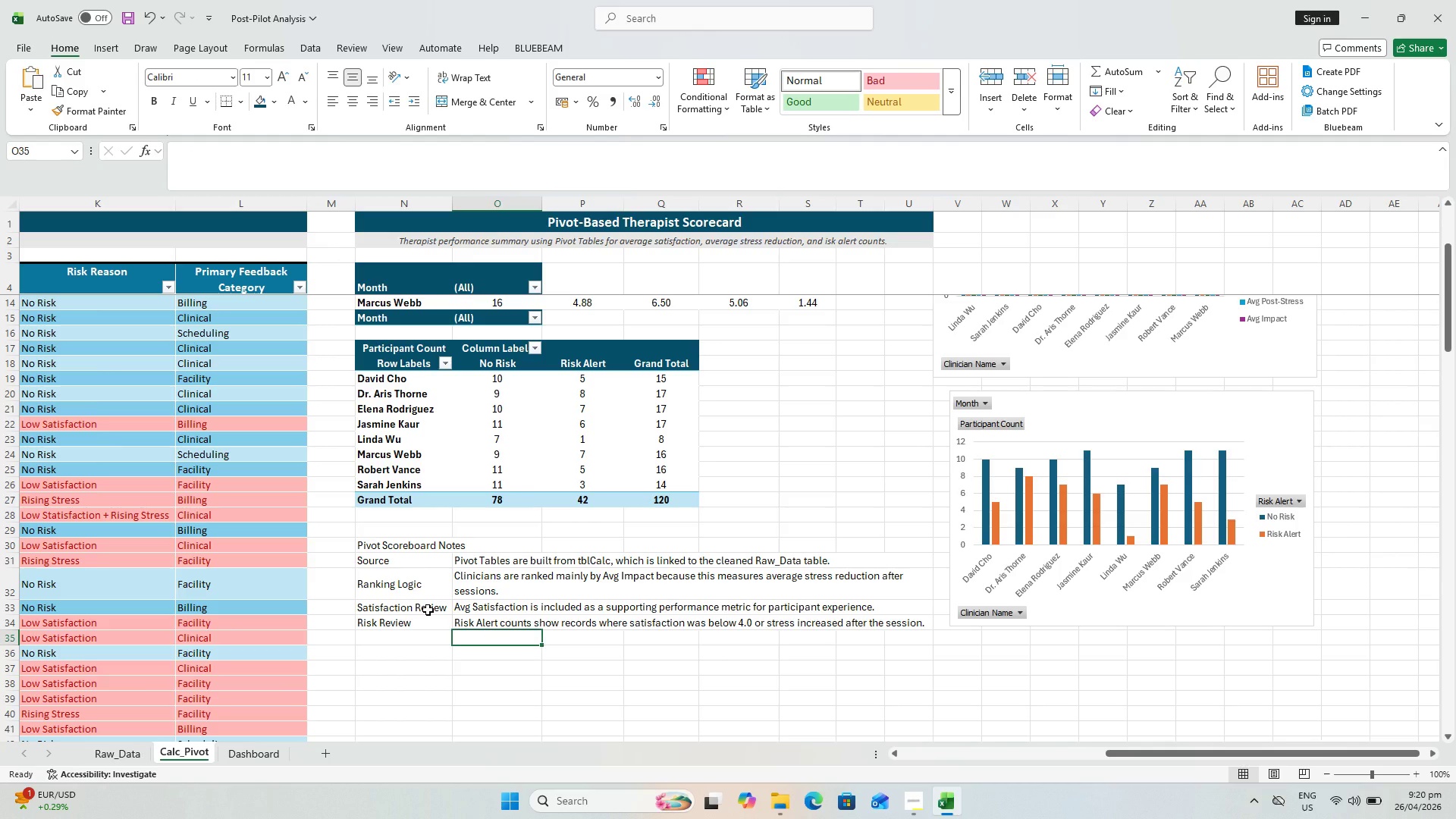 
key(Control+S)
 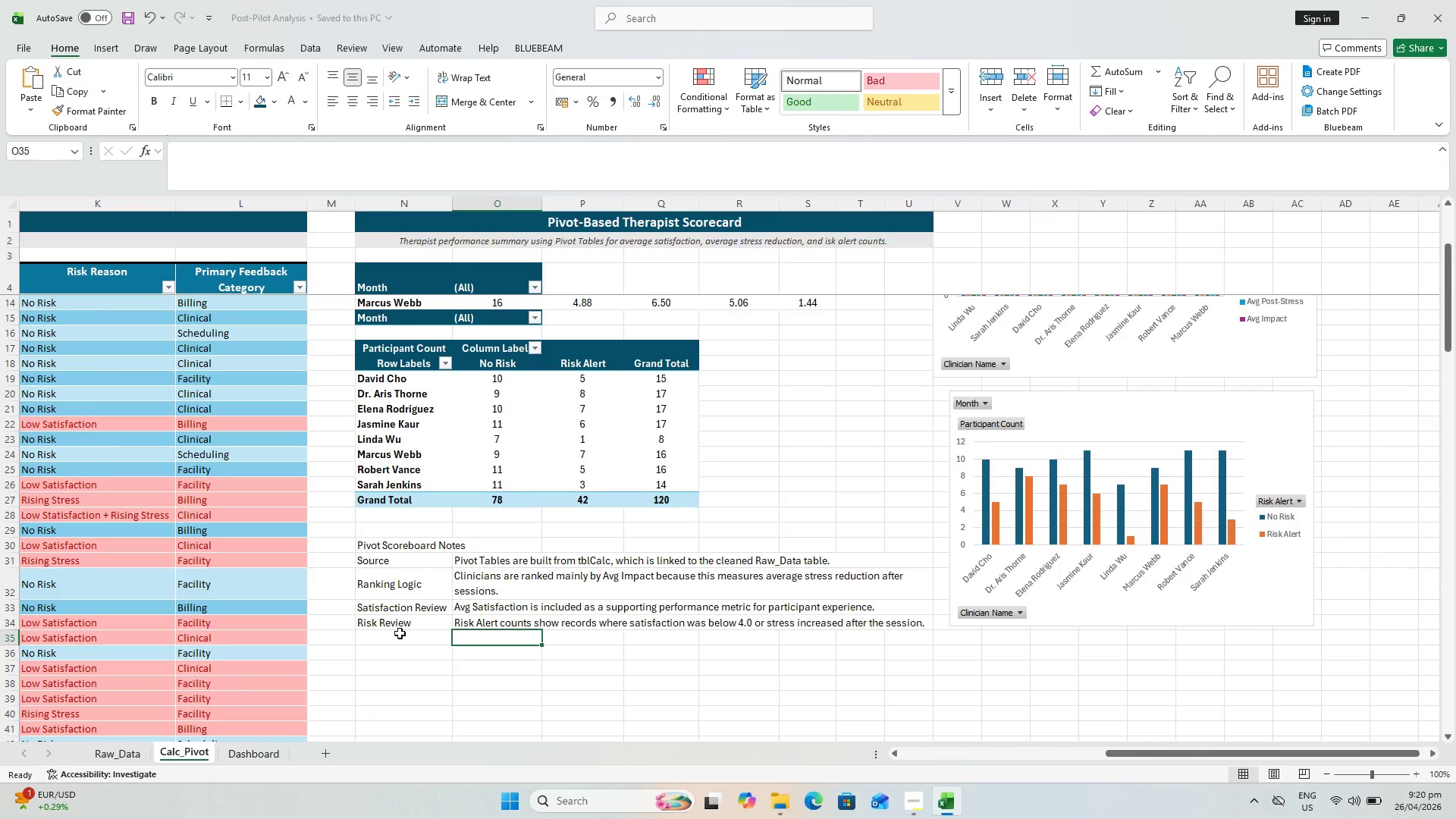 
left_click([401, 639])
 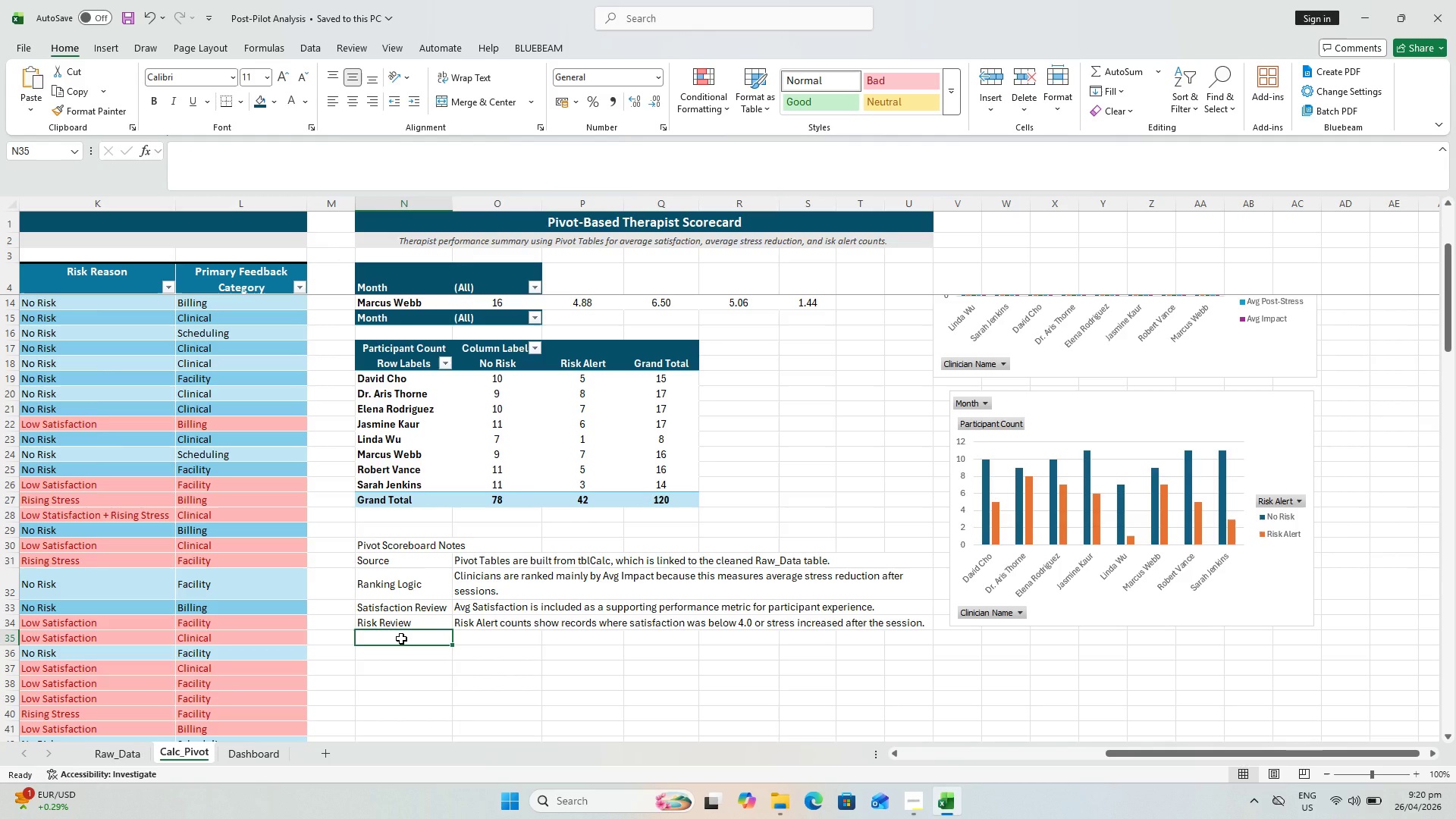 
key(Shift+ShiftLeft)
 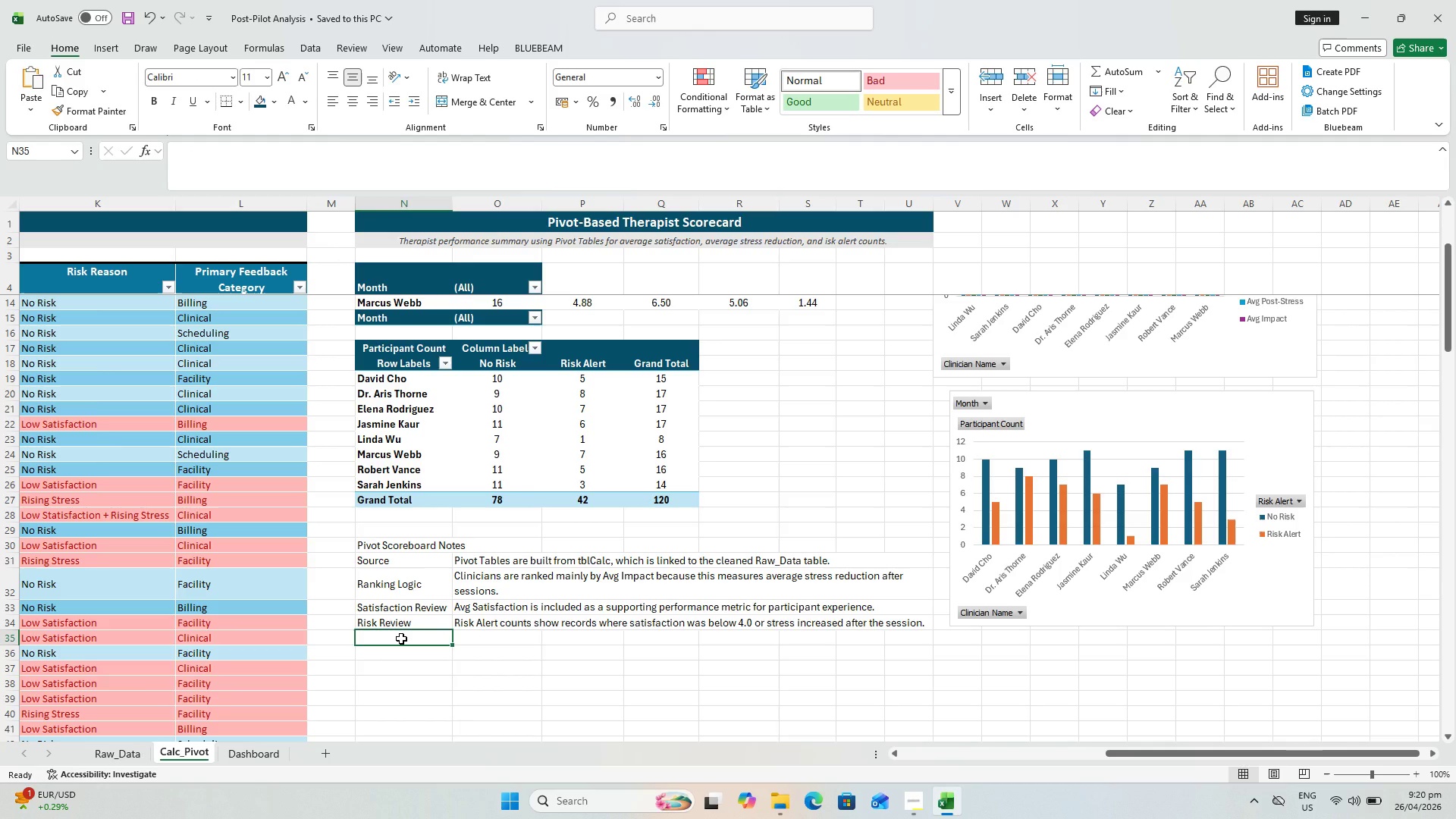 
key(Control+Shift+ControlLeft)
 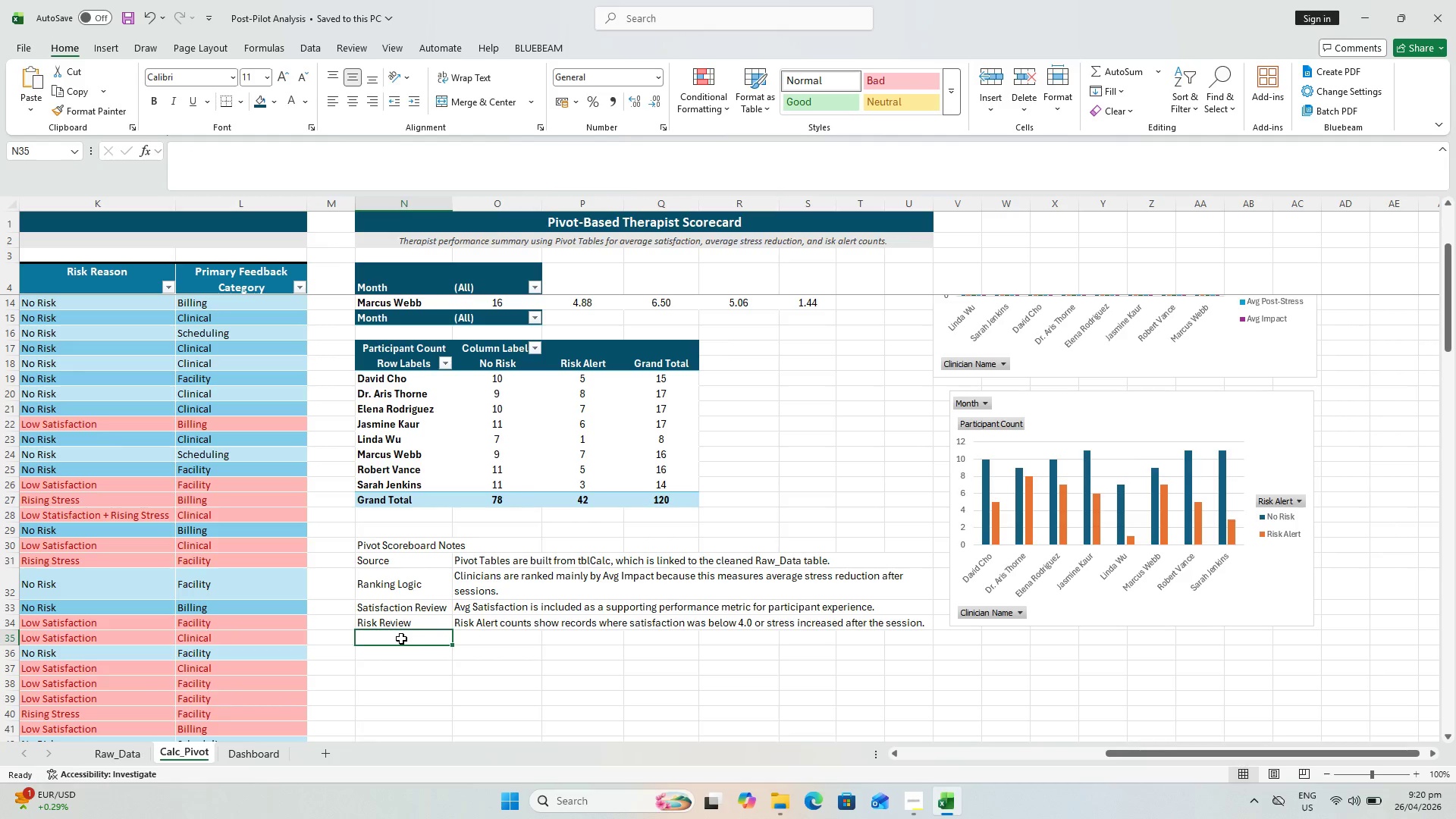 
type(Filter Logic)
 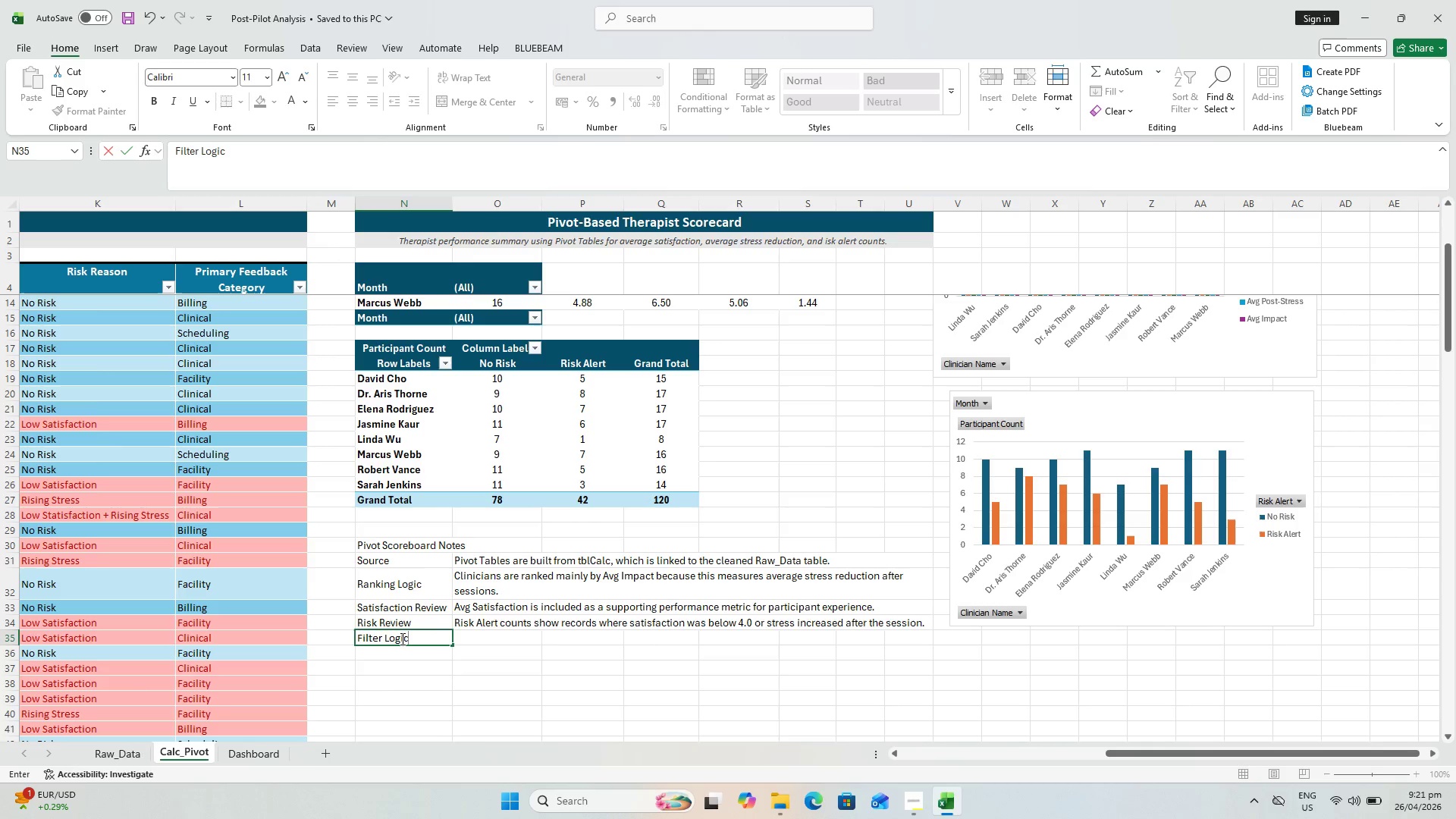 
key(ArrowRight)
 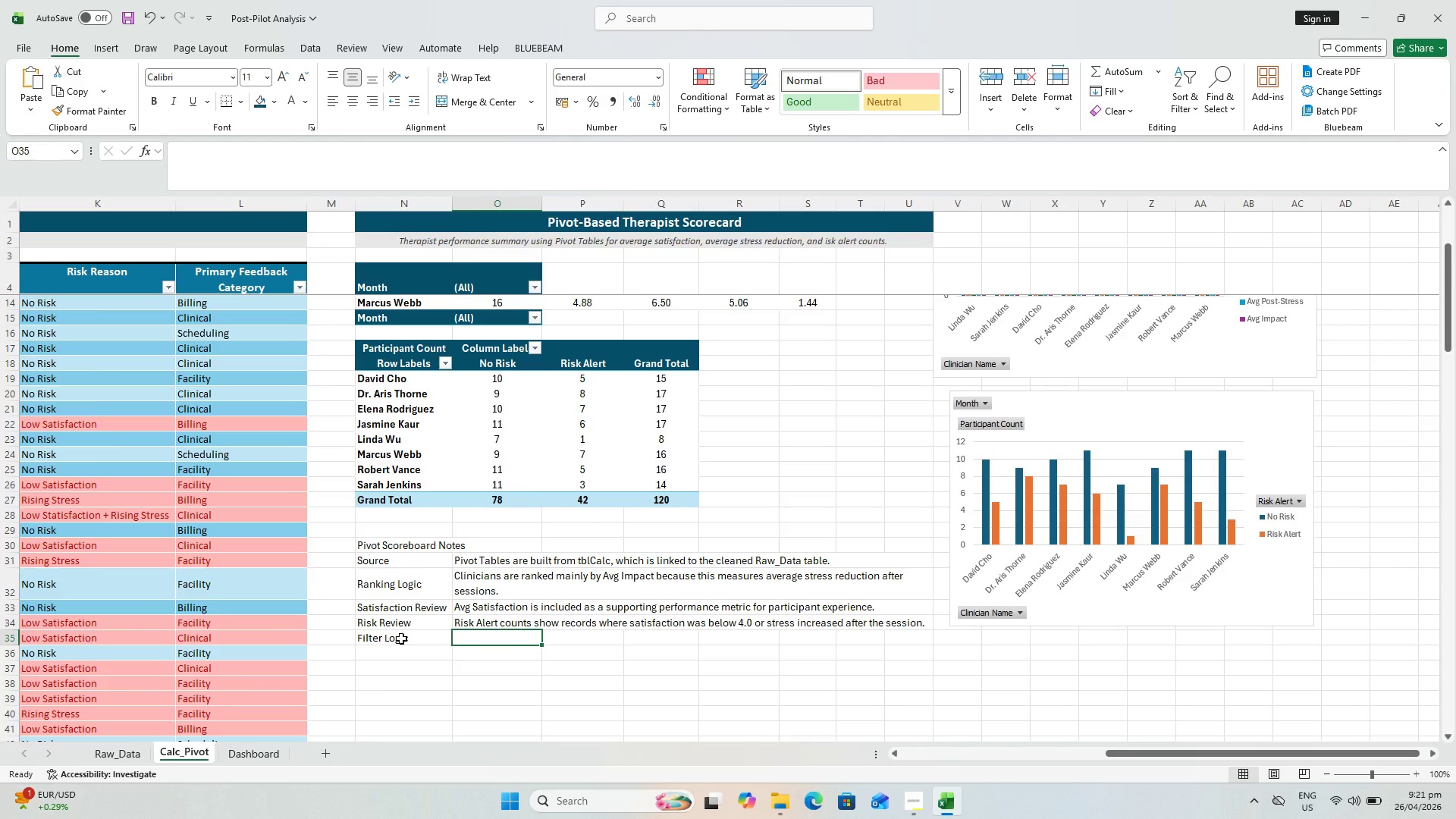 
type(Month is included as a Pivot filter for therapist )
key(Backspace)
type(-level review by reporting montyh)
key(Backspace)
key(Backspace)
type(h.)
 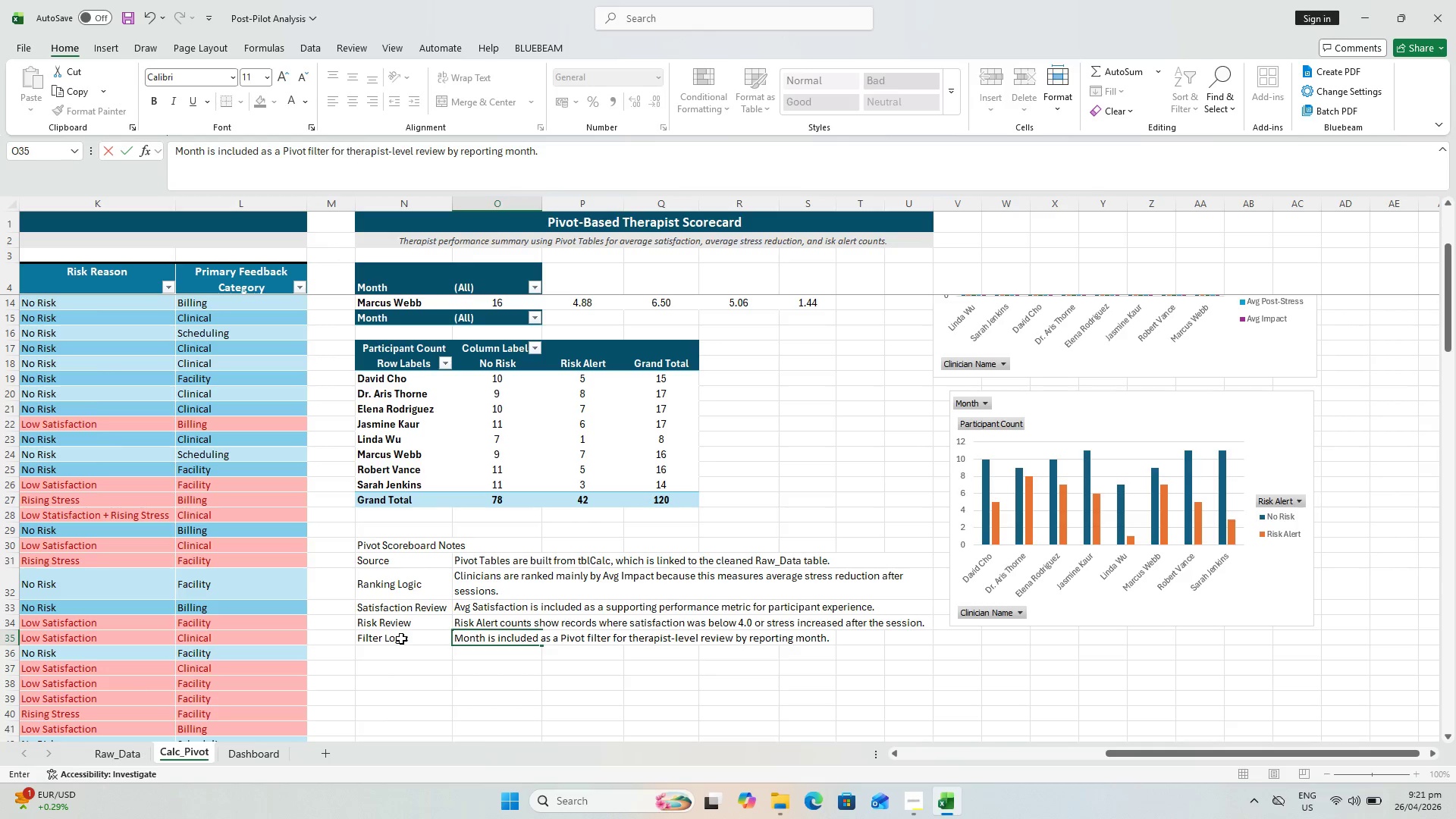 
key(Enter)
 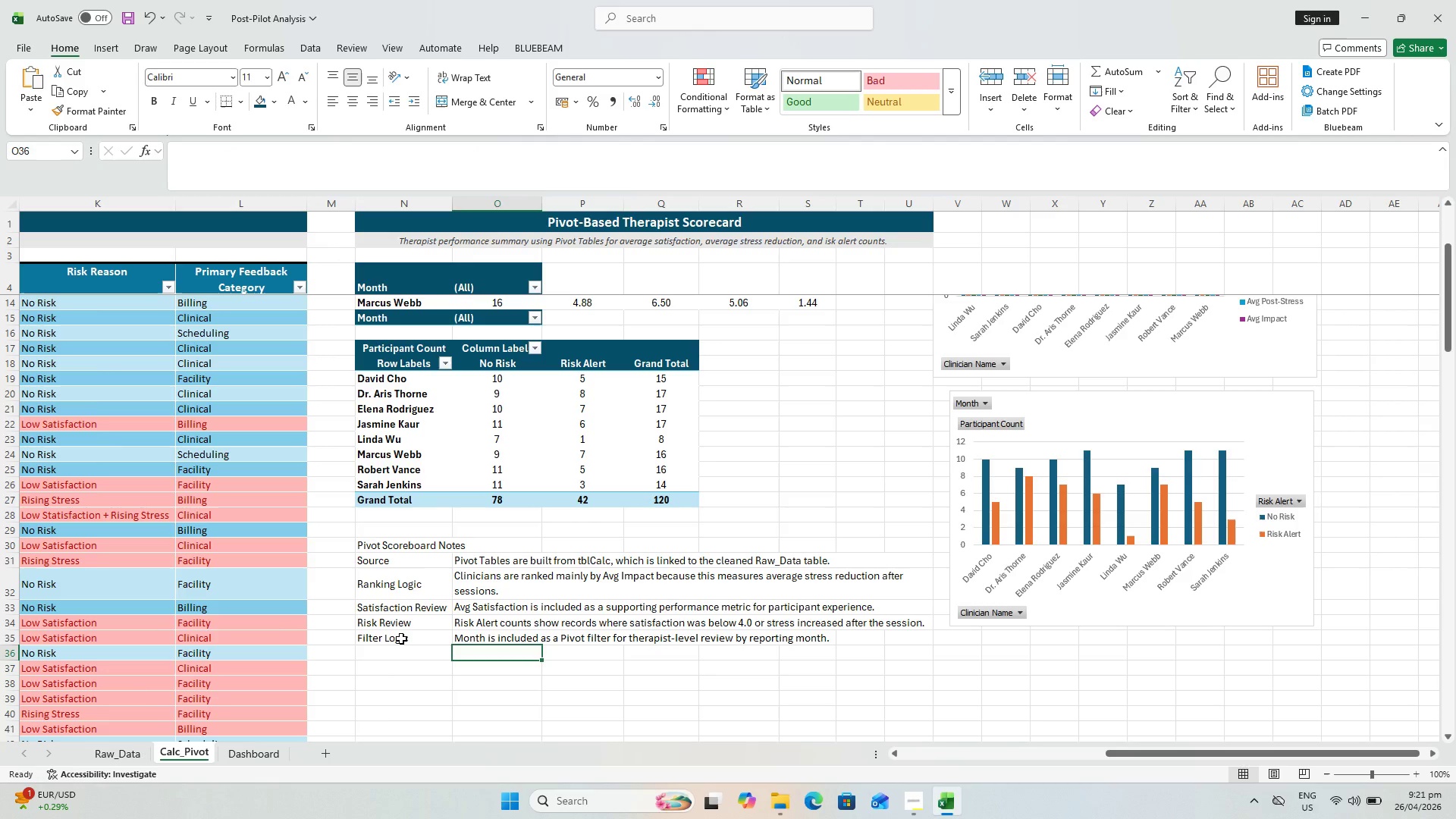 
key(ArrowLeft)
 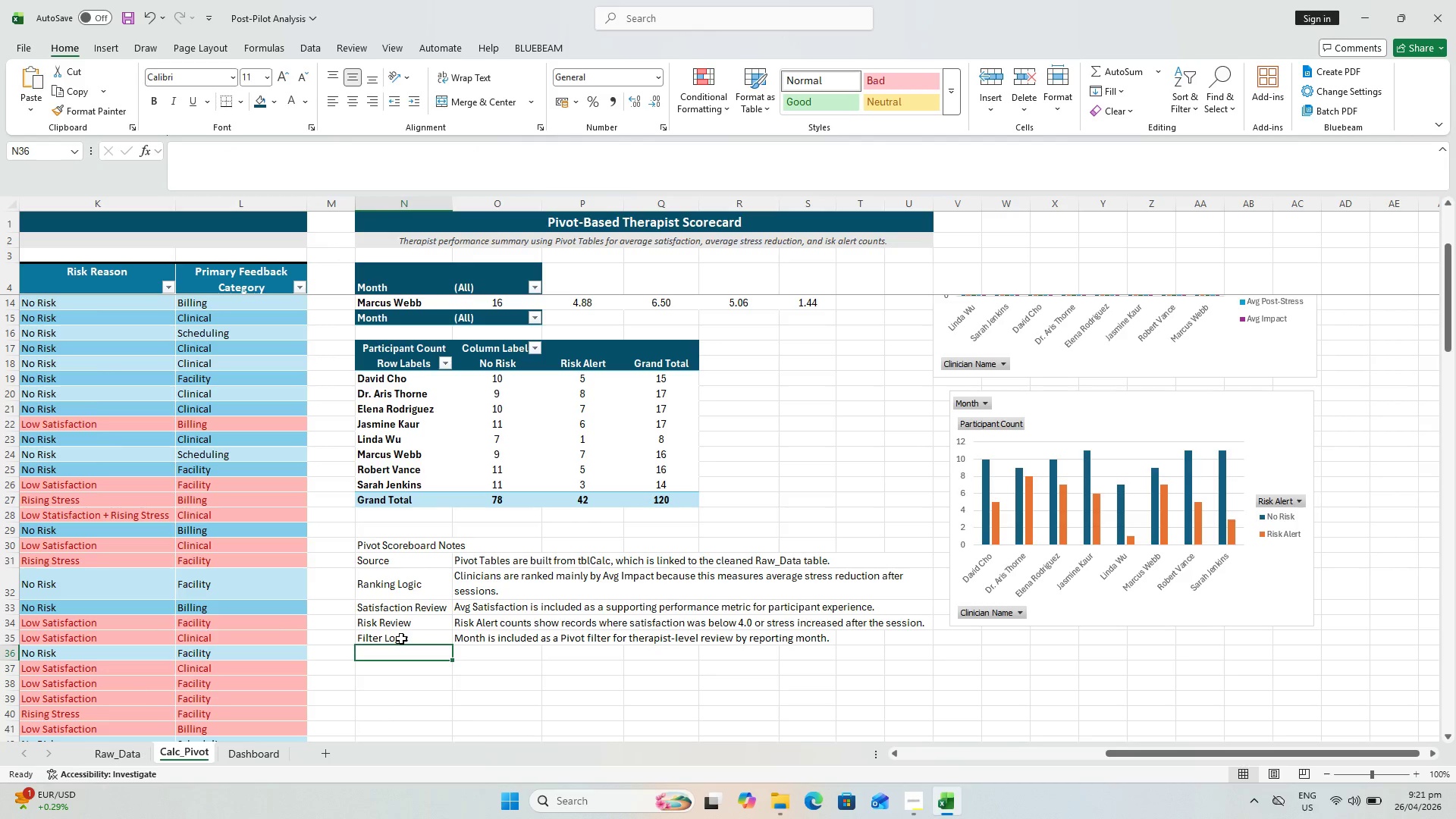 
type(Reviewer Note)
 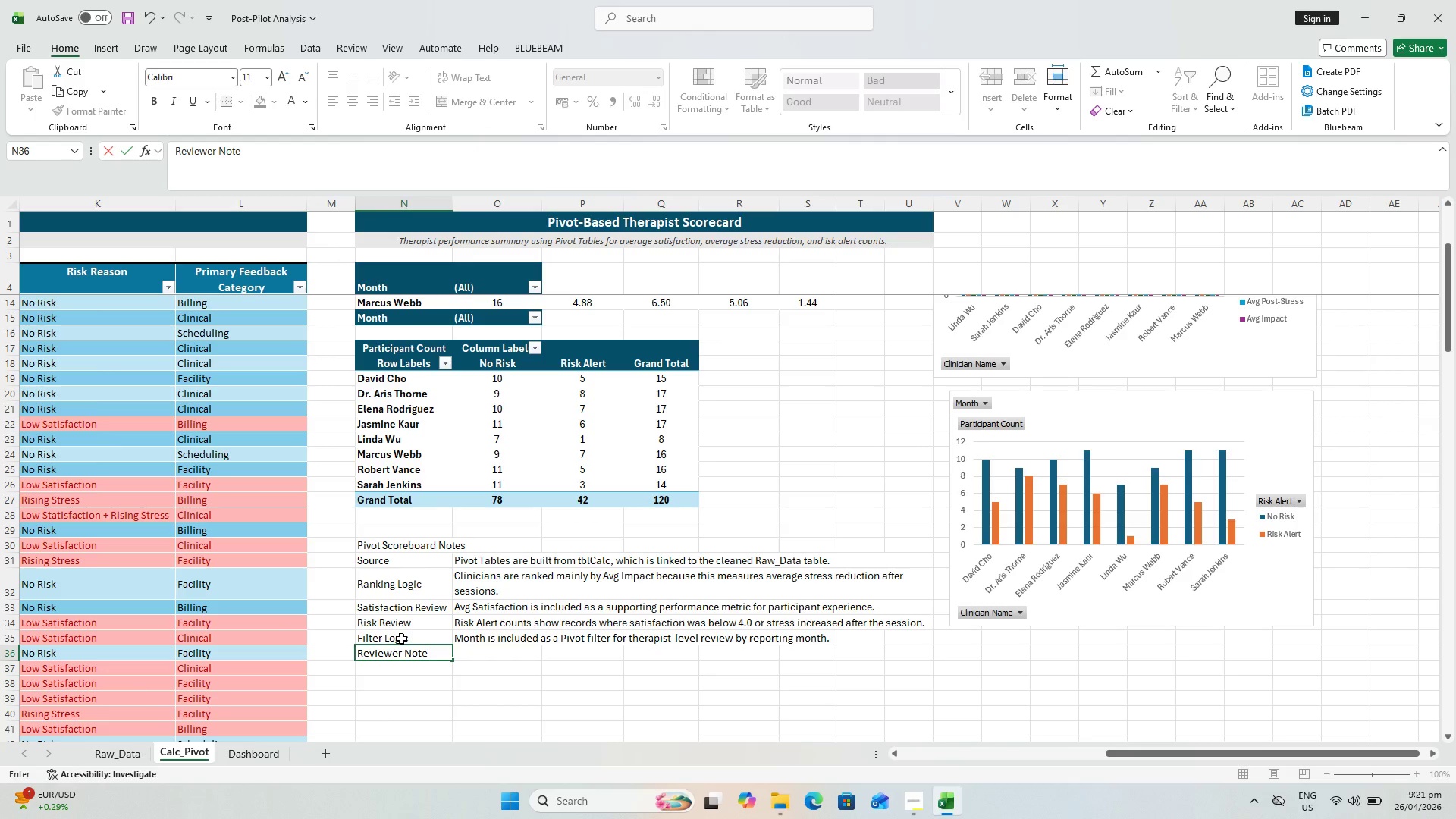 
key(ArrowRight)
 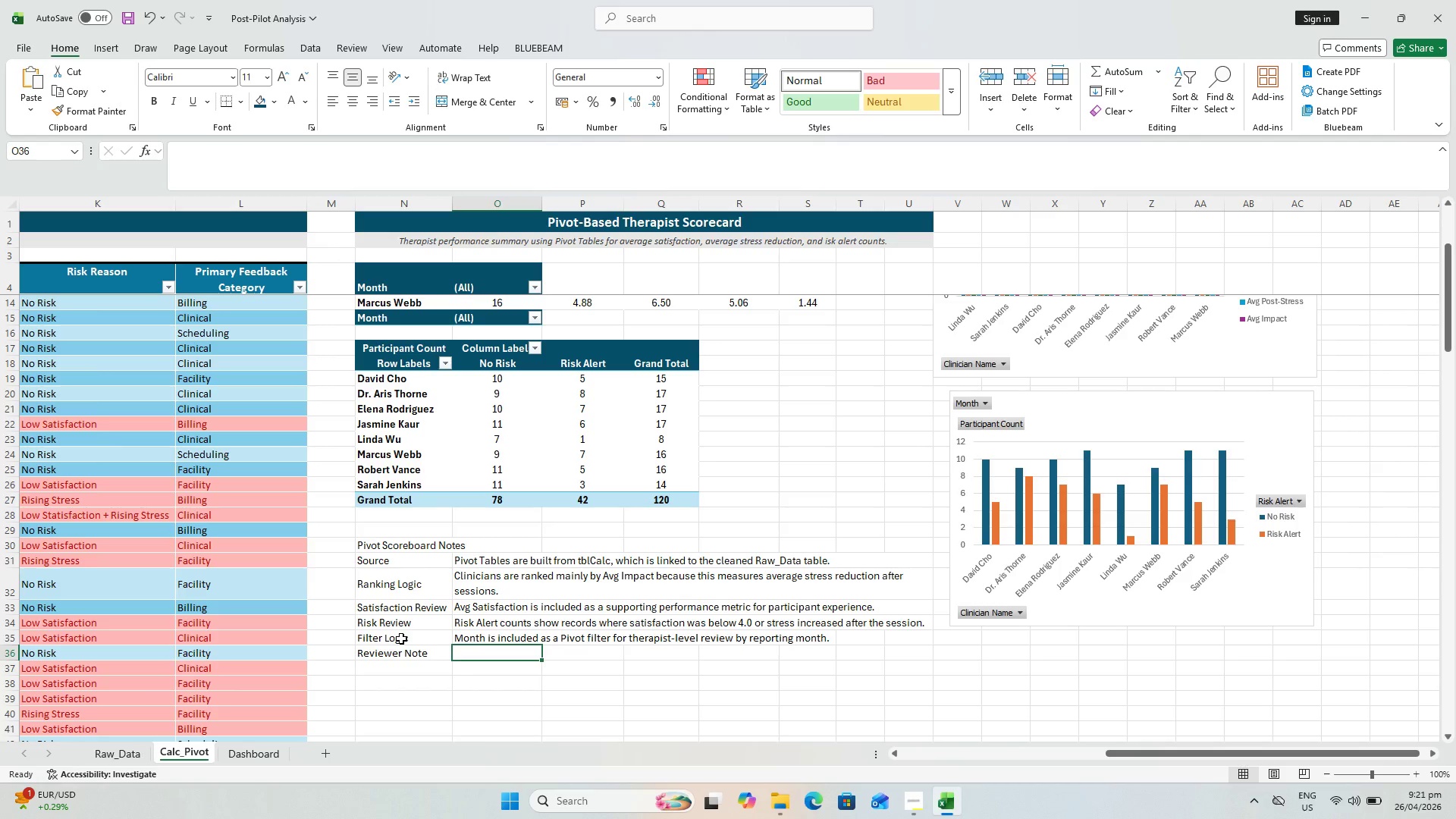 
type(Pivbot  )
key(Backspace)
key(Backspace)
key(Backspace)
key(Backspace)
key(Backspace)
type(ot Tables are visible and editable so reviewers can inspoect)
key(Backspace)
key(Backspace)
key(Backspace)
key(Backspace)
type(ect the source fields and aggregation logvci)
key(Backspace)
key(Backspace)
type(iv)
key(Backspace)
key(Backspace)
key(Backspace)
type(iv)
key(Backspace)
type(c.)
 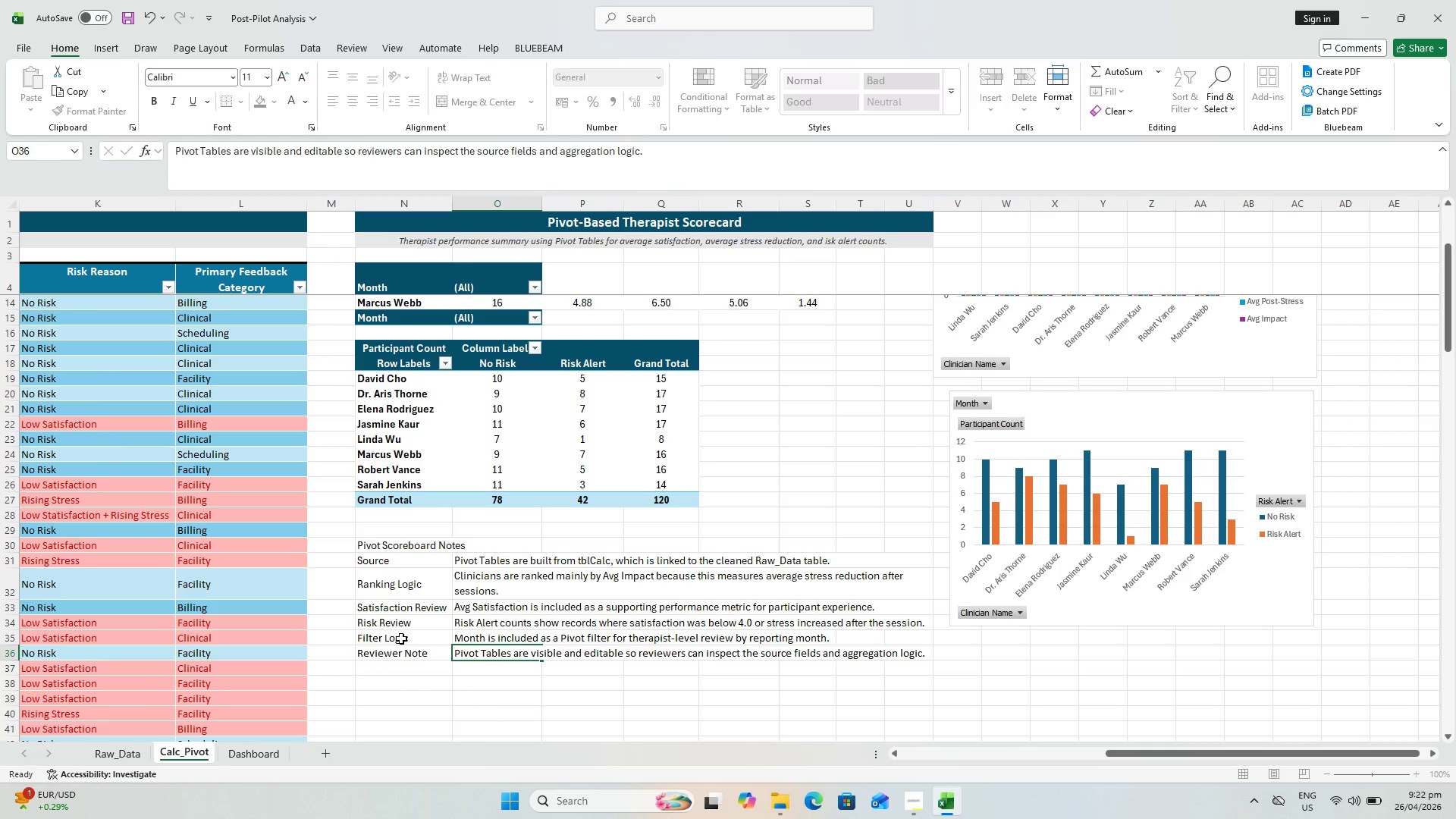 
key(Enter)
 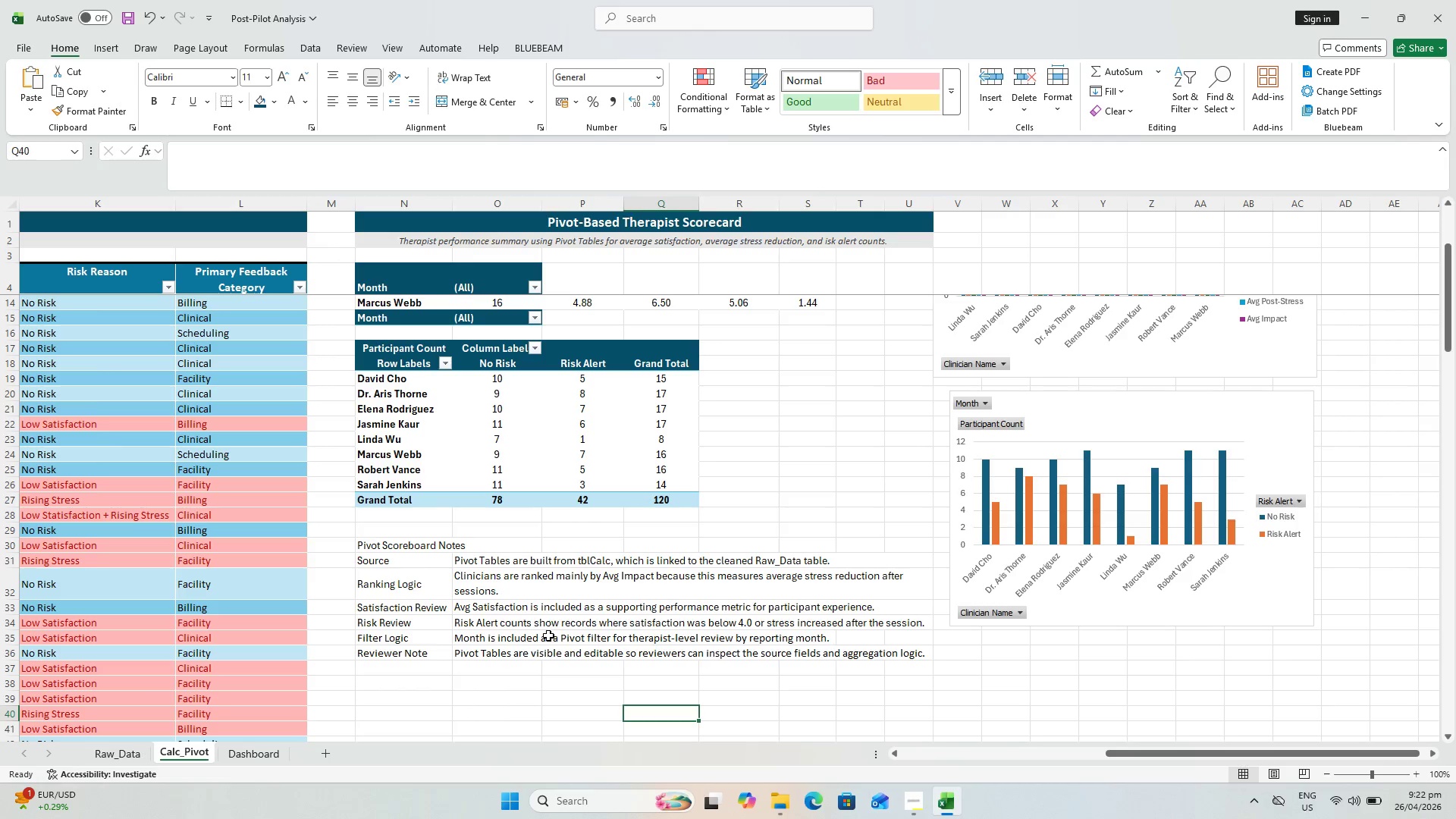 
left_click([606, 689])
 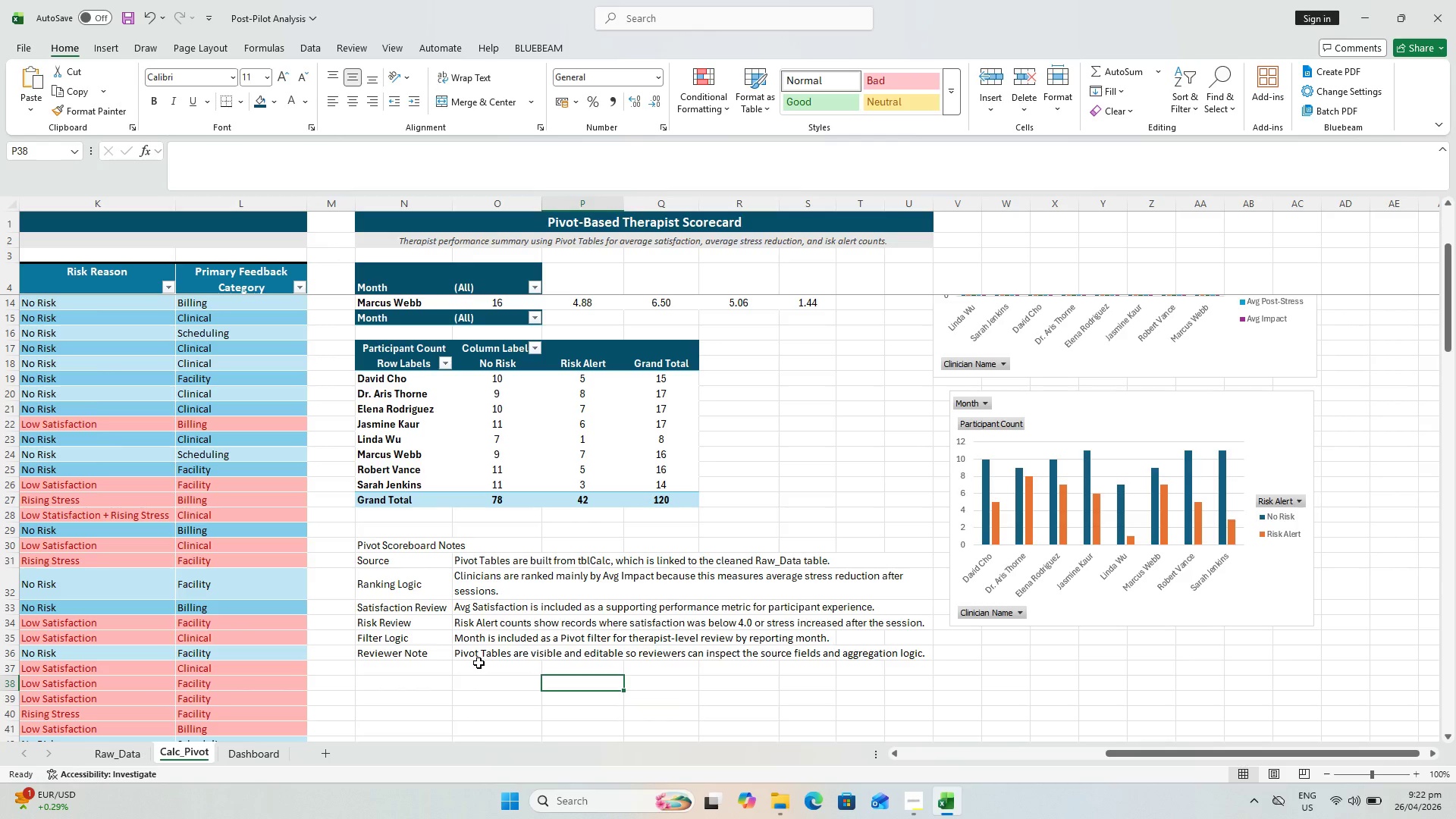 
key(Control+S)
 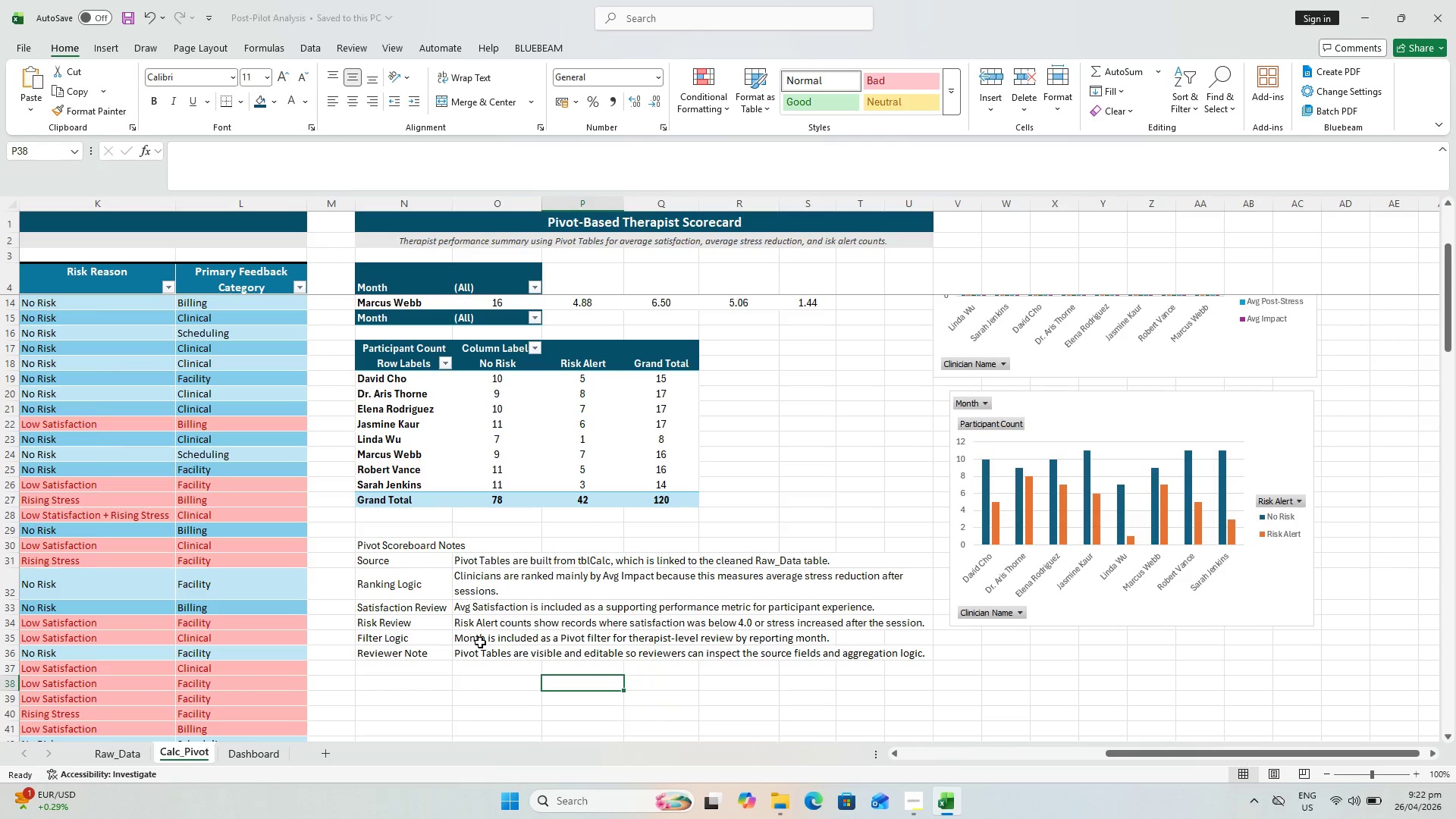 
left_click_drag(start_coordinate=[480, 642], to_coordinate=[903, 644])
 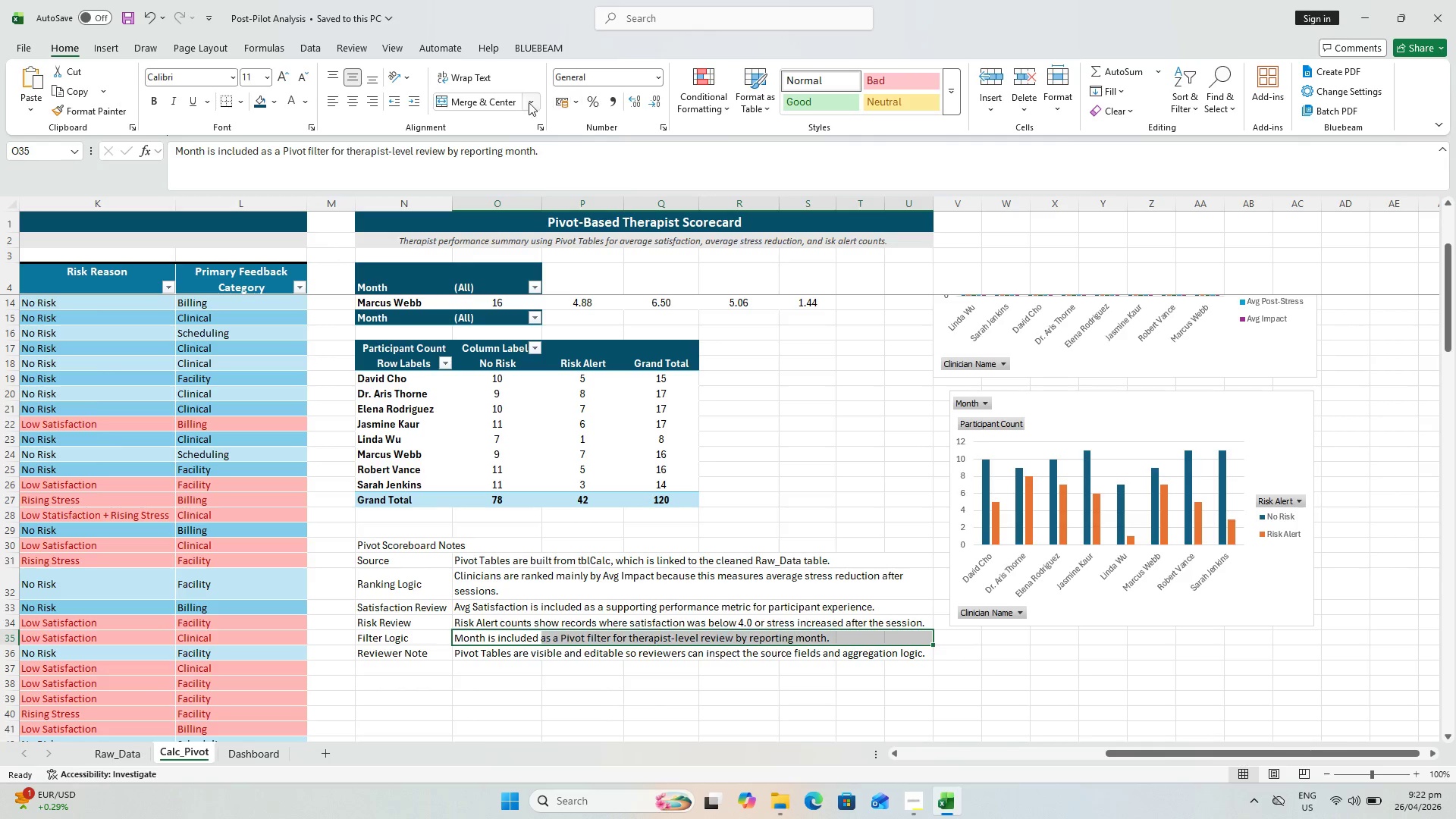 
left_click([518, 109])
 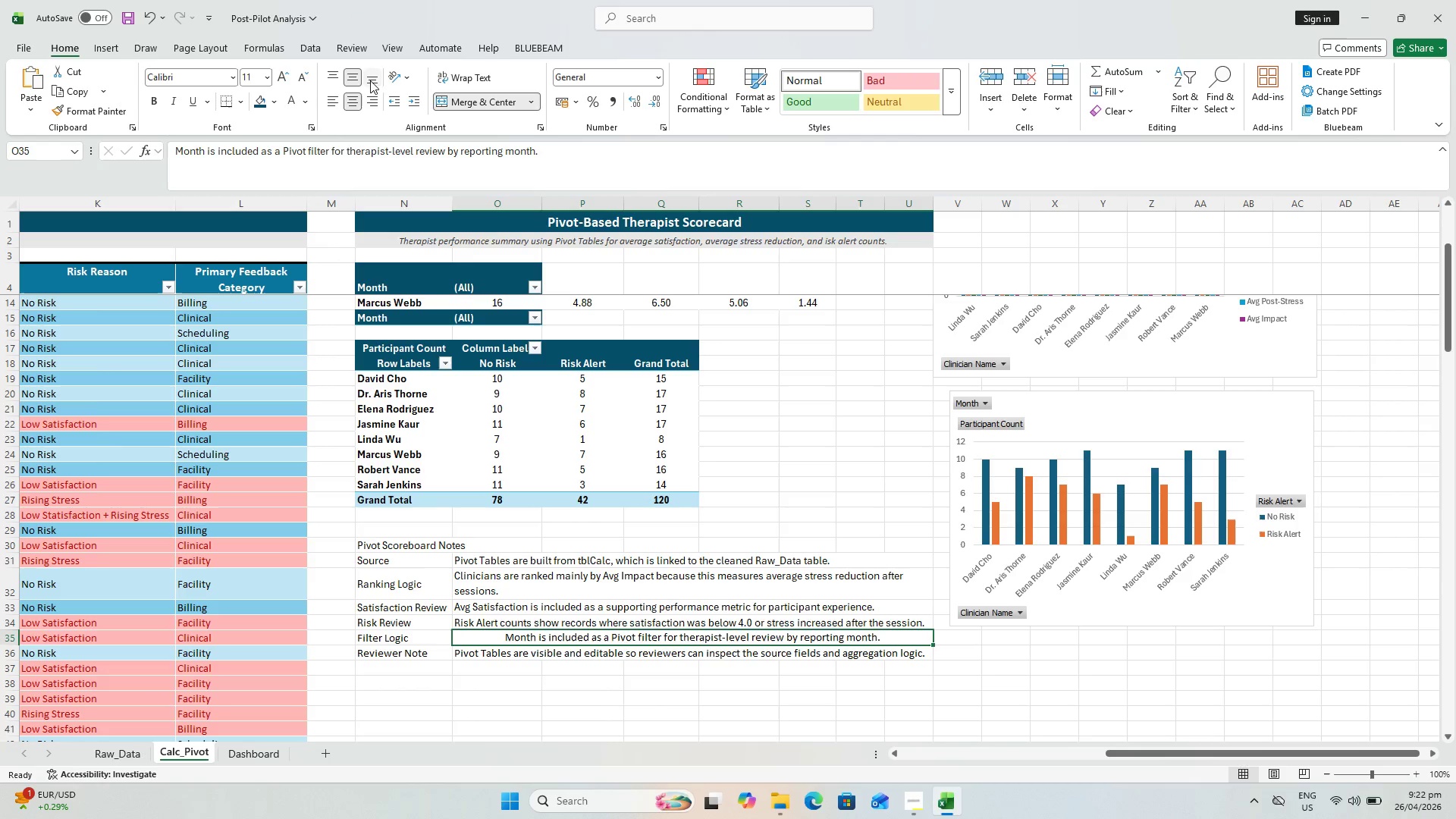 
left_click([338, 105])
 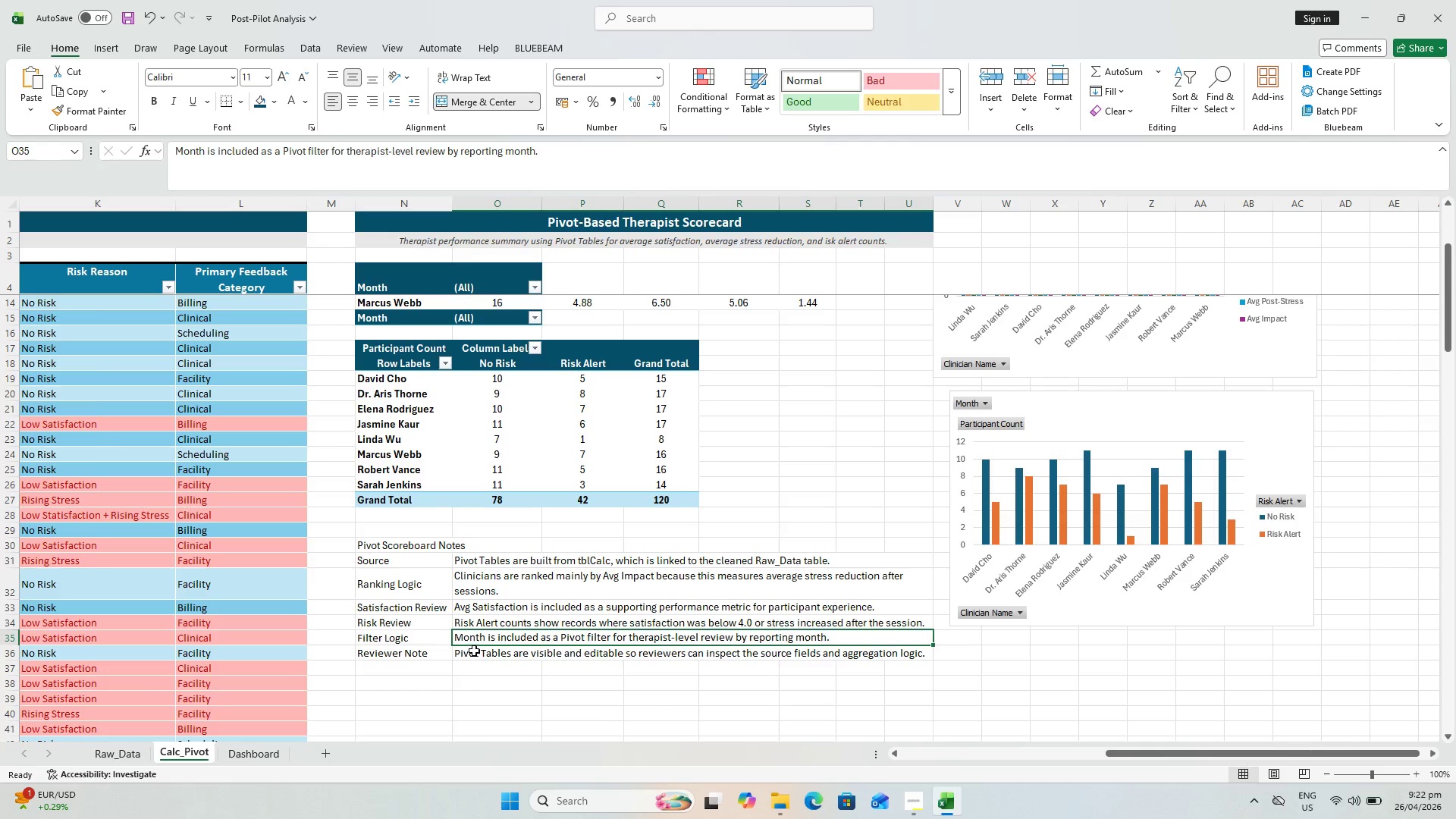 
left_click_drag(start_coordinate=[473, 656], to_coordinate=[896, 659])
 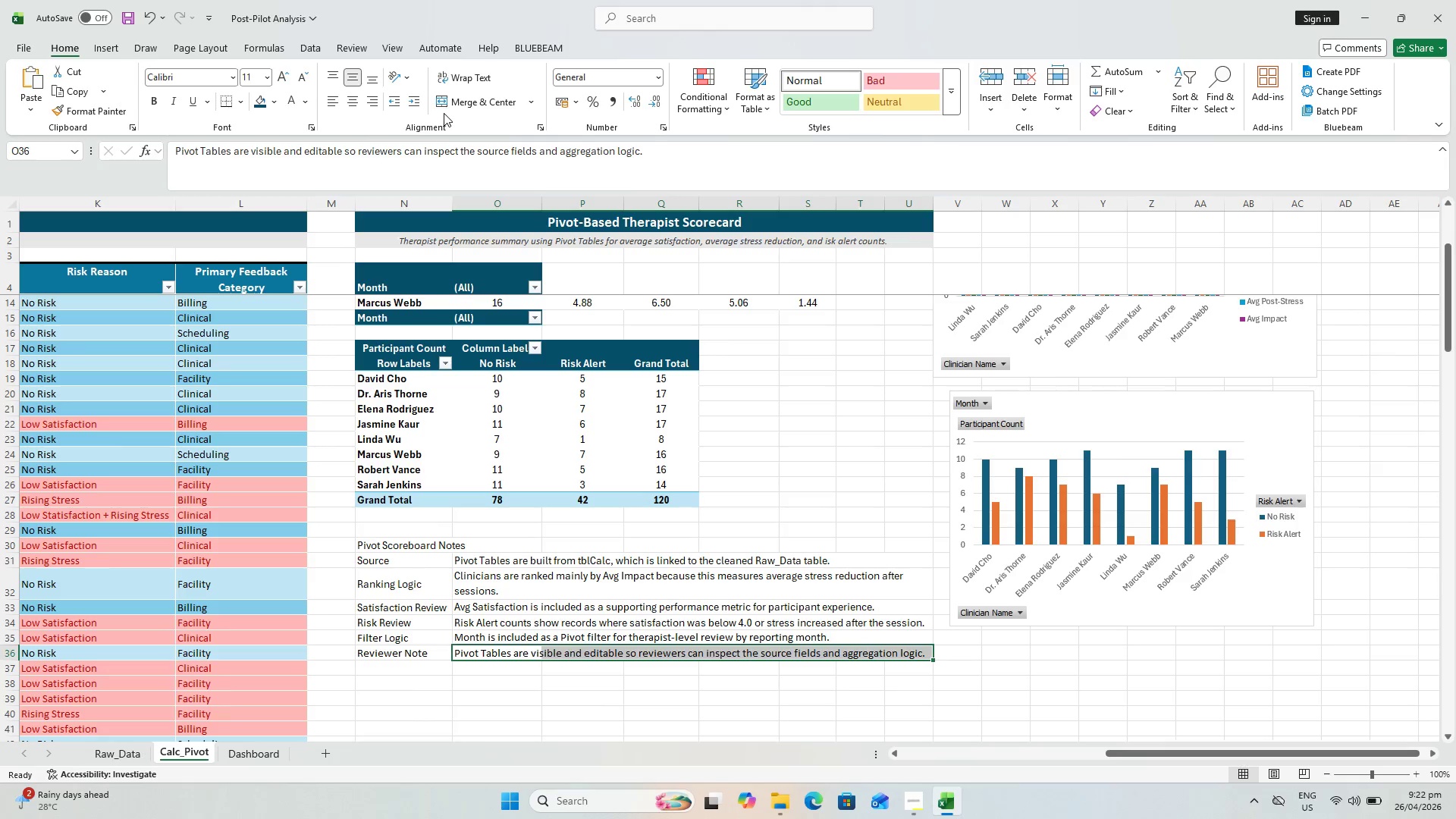 
triple_click([444, 108])
 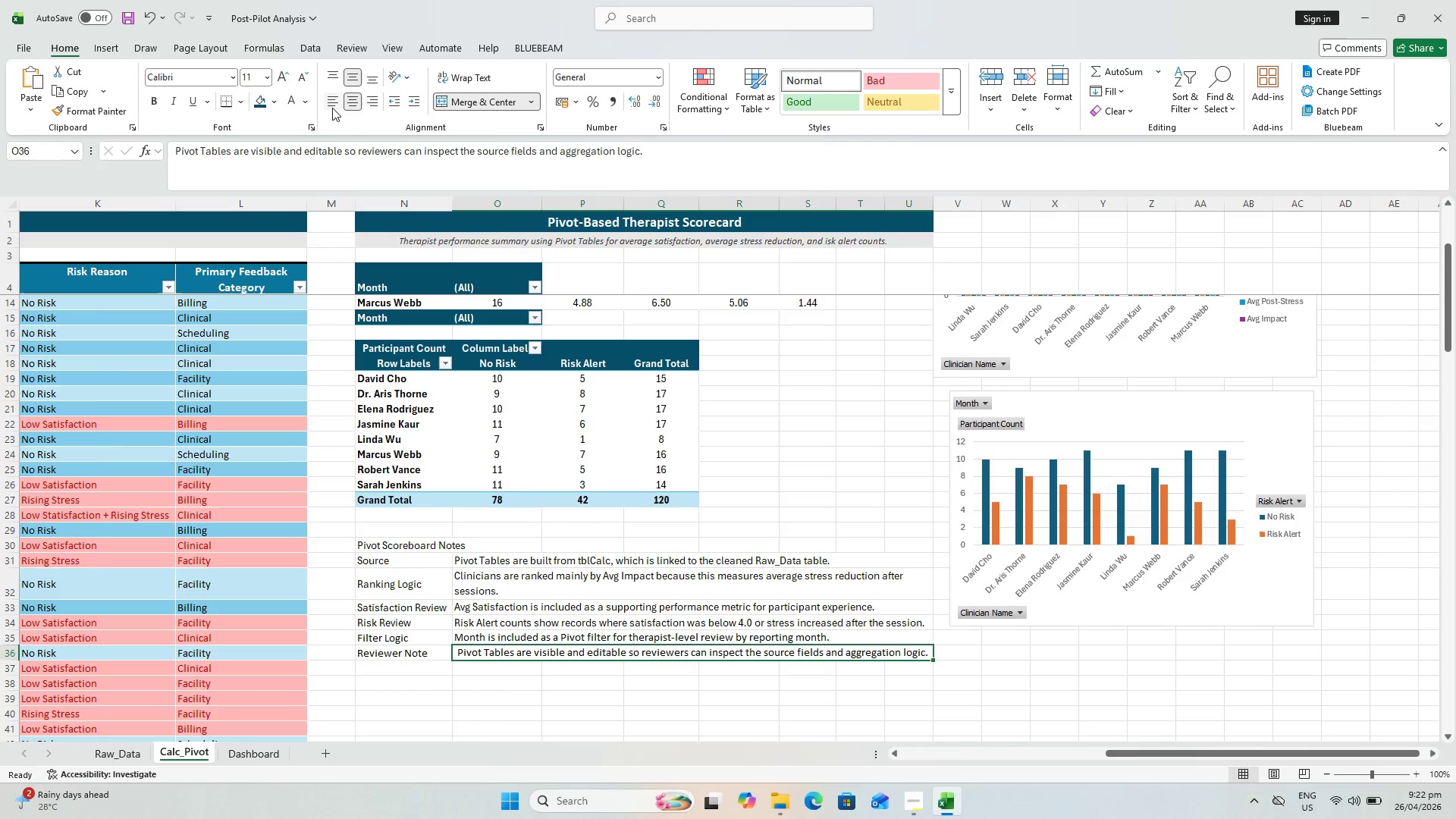 
left_click([340, 102])
 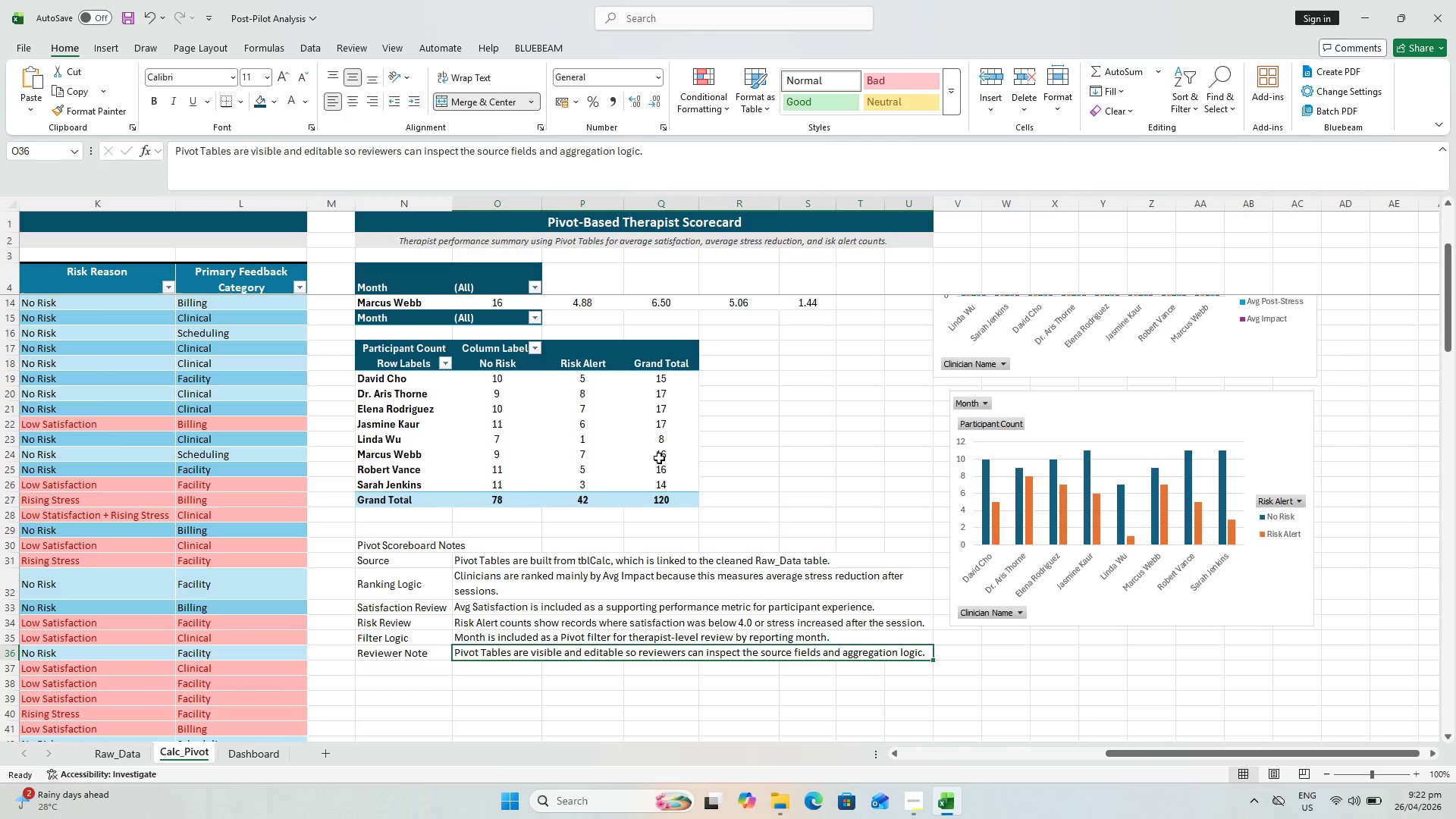 
left_click_drag(start_coordinate=[737, 450], to_coordinate=[742, 449])
 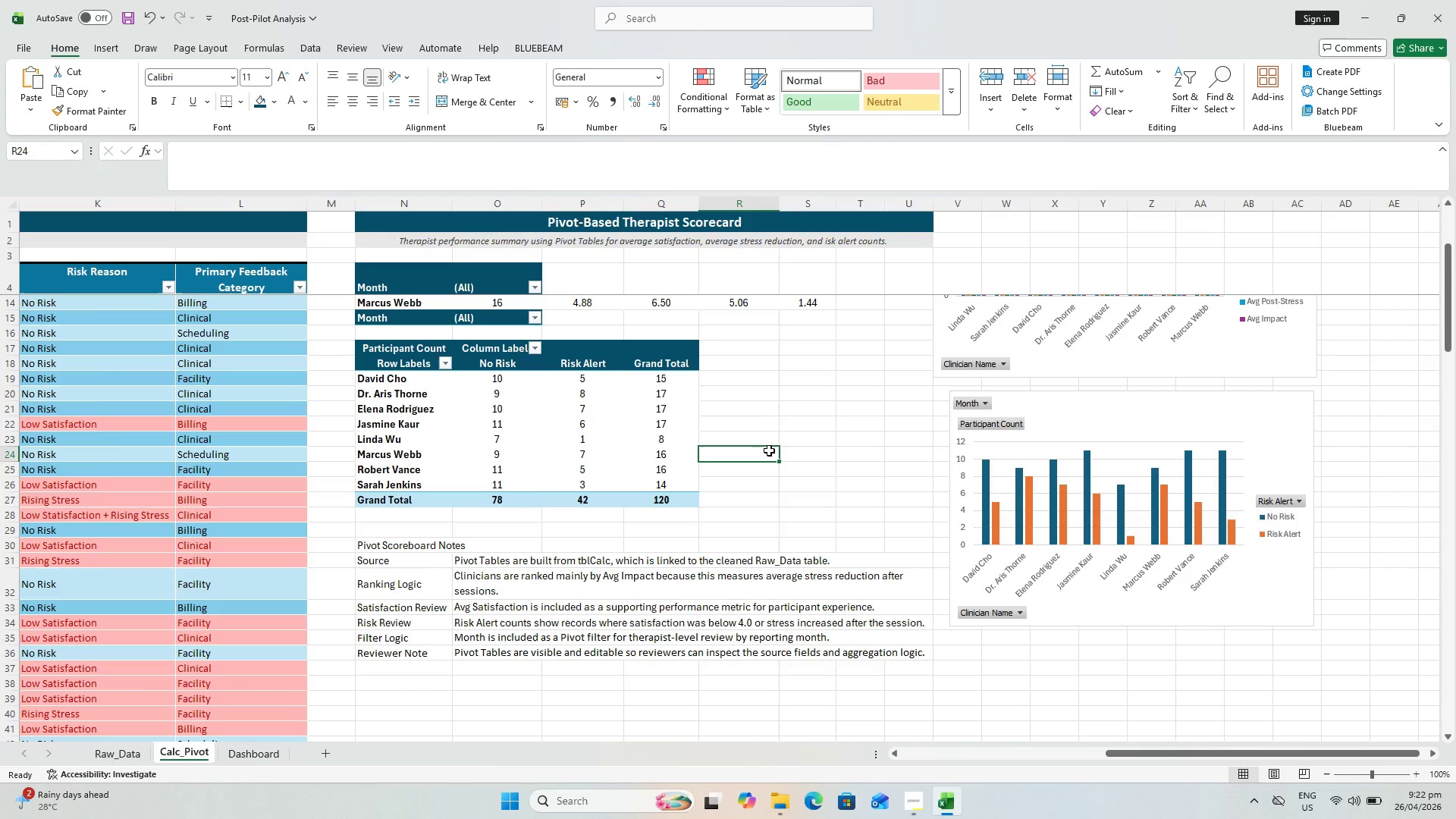 
key(Control+S)
 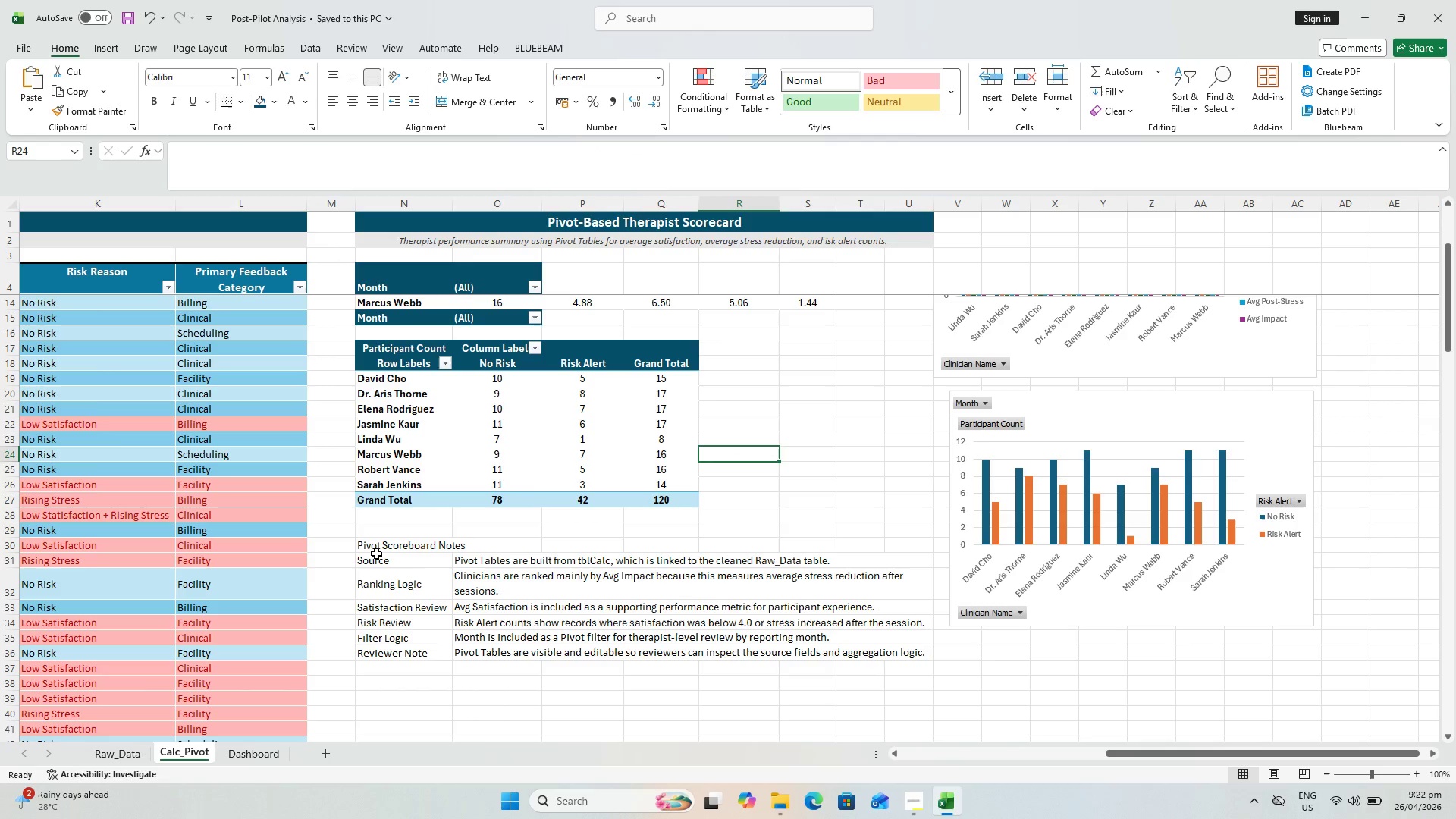 
wait(5.86)
 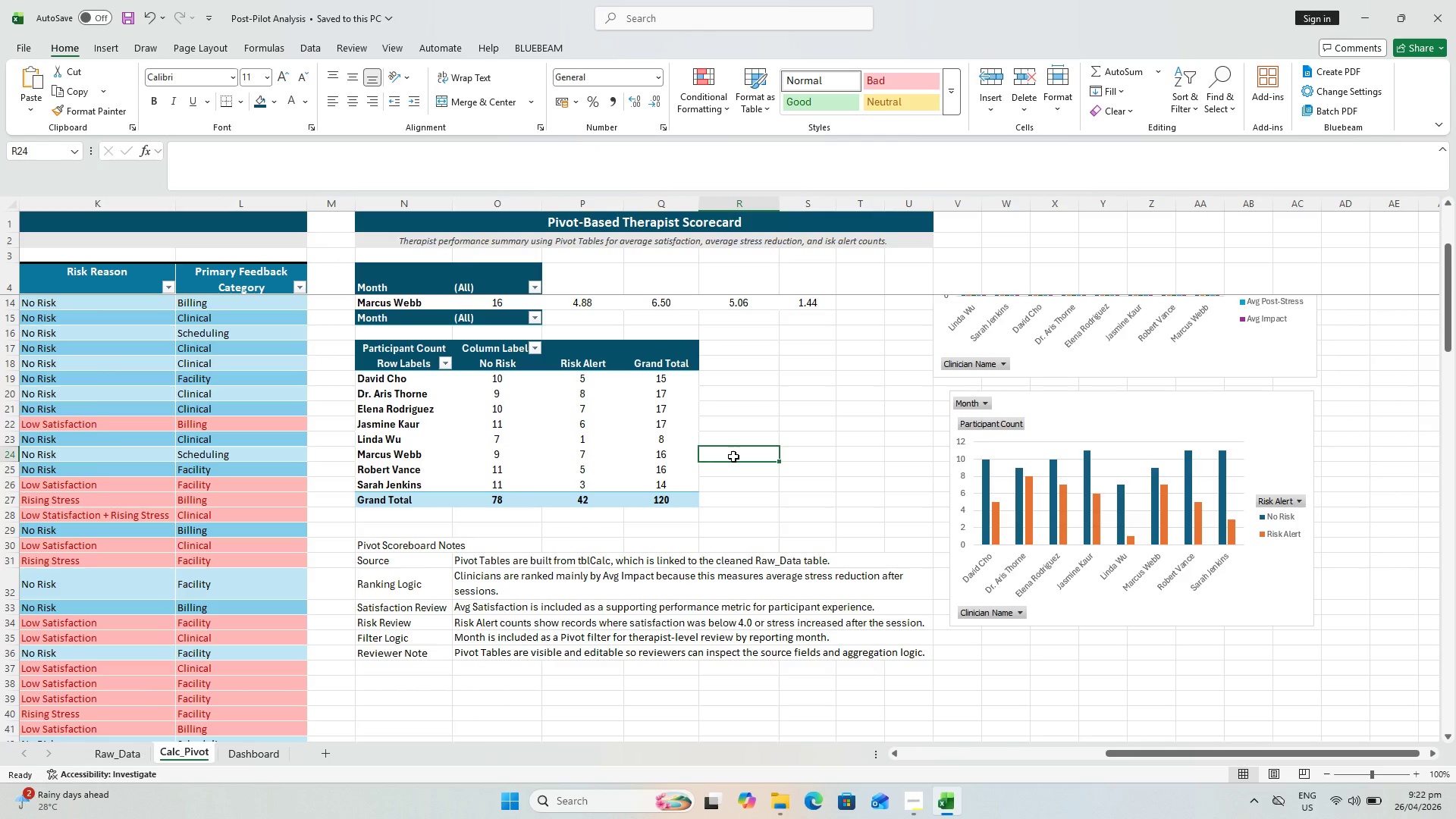 
left_click([381, 540])
 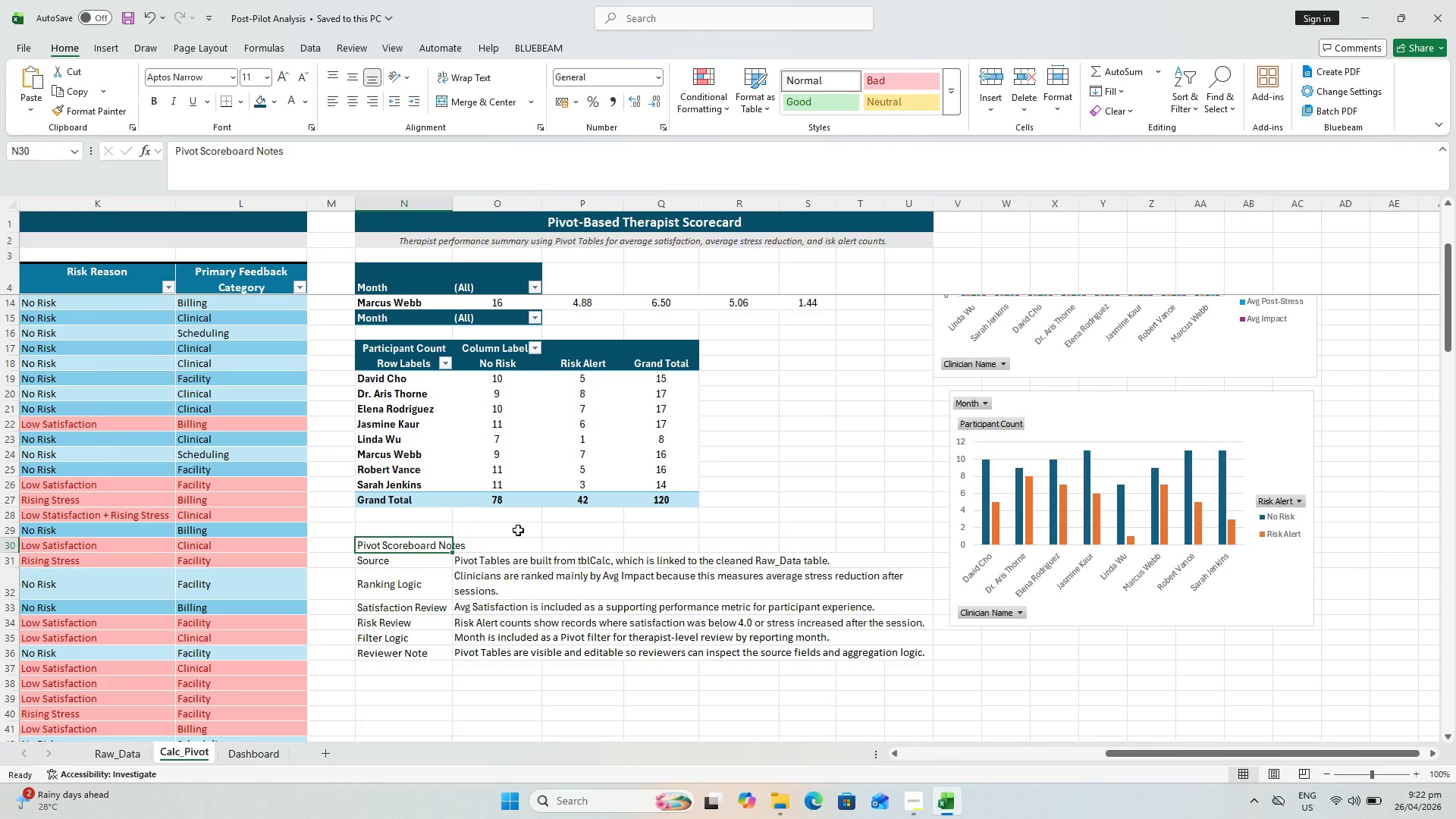 
hold_key(key=ShiftLeft, duration=0.97)
left_click([899, 541])
 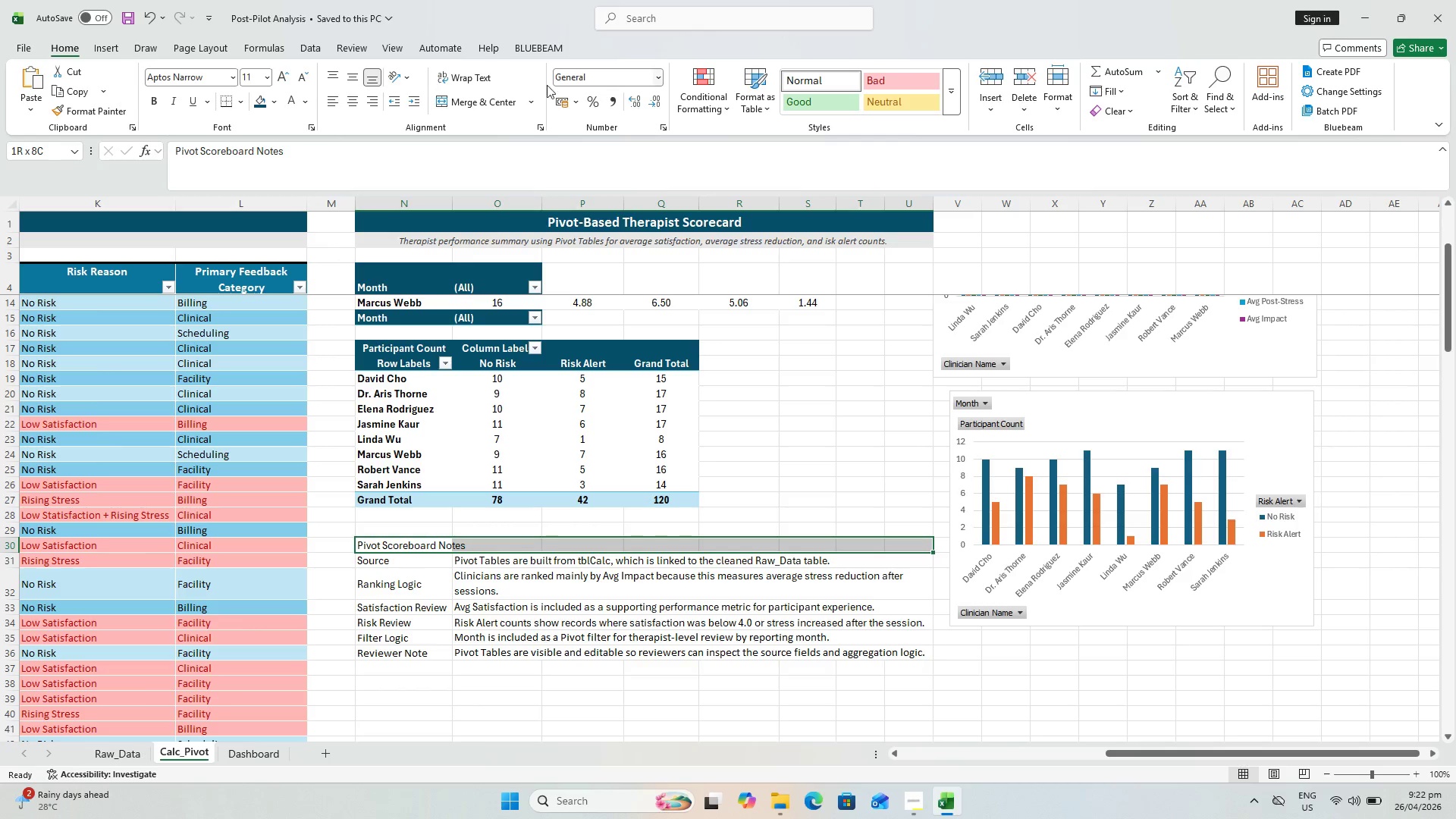 
left_click([465, 110])
 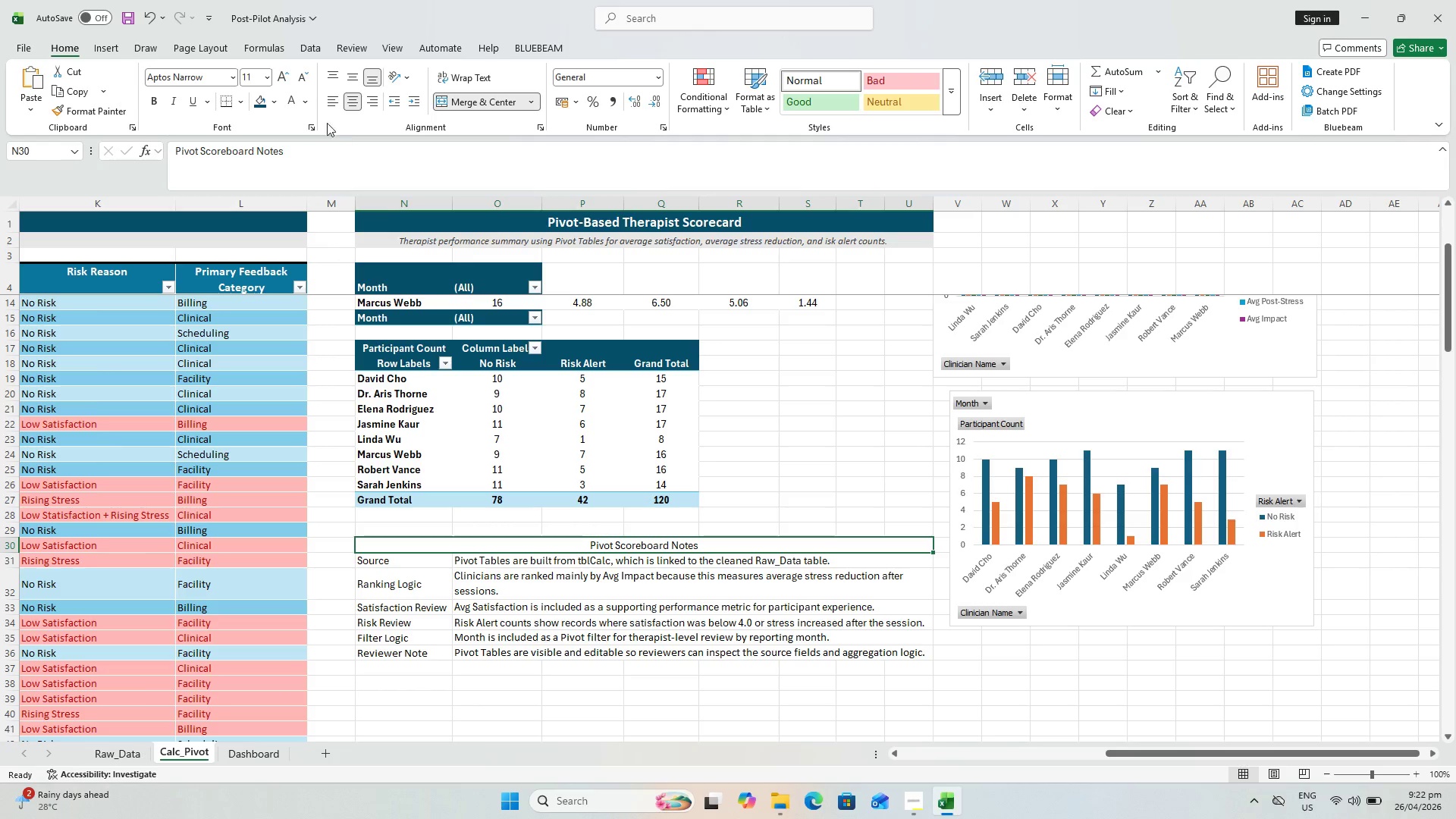 
key(Control+B)
 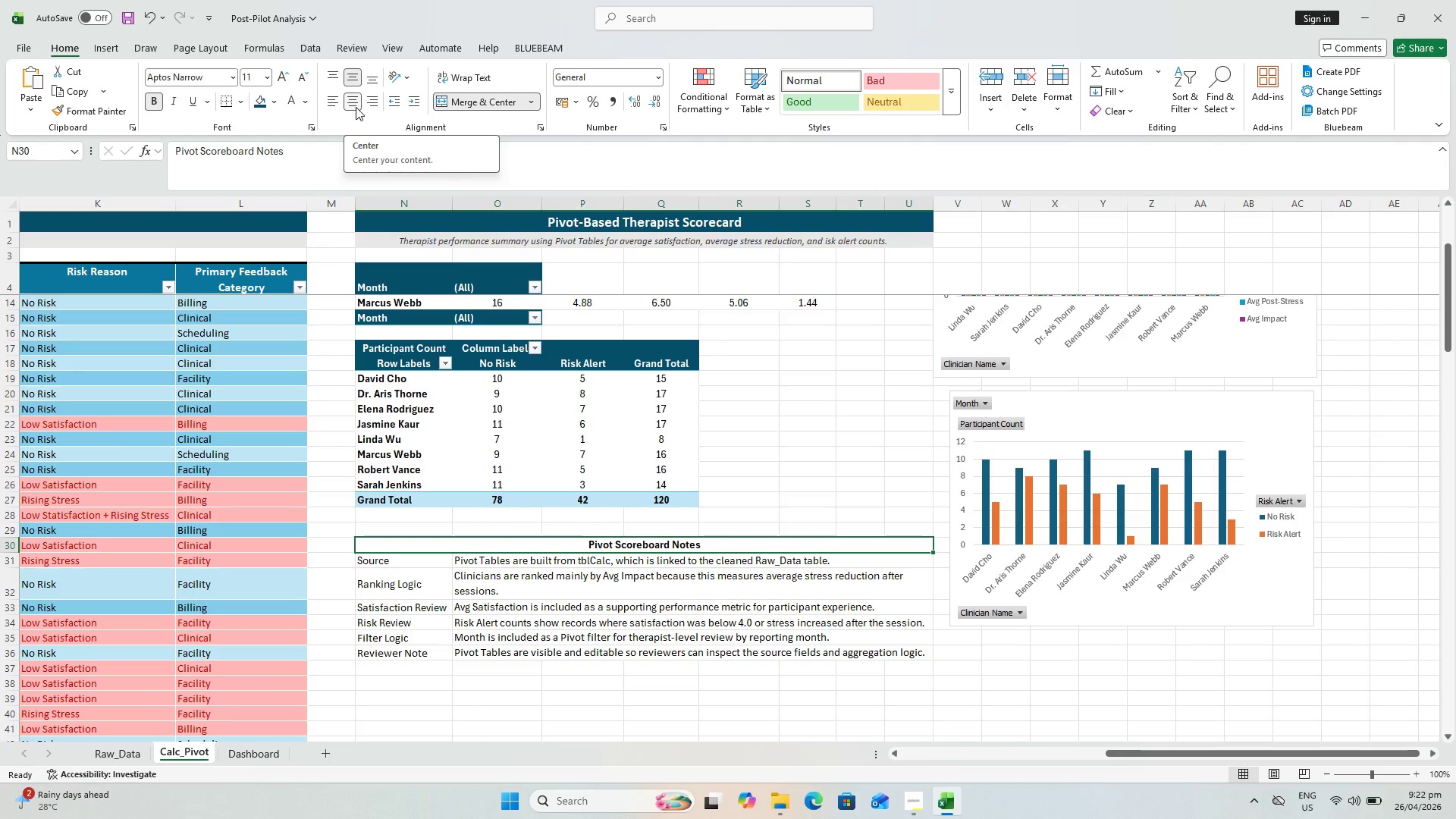 
wait(5.84)
 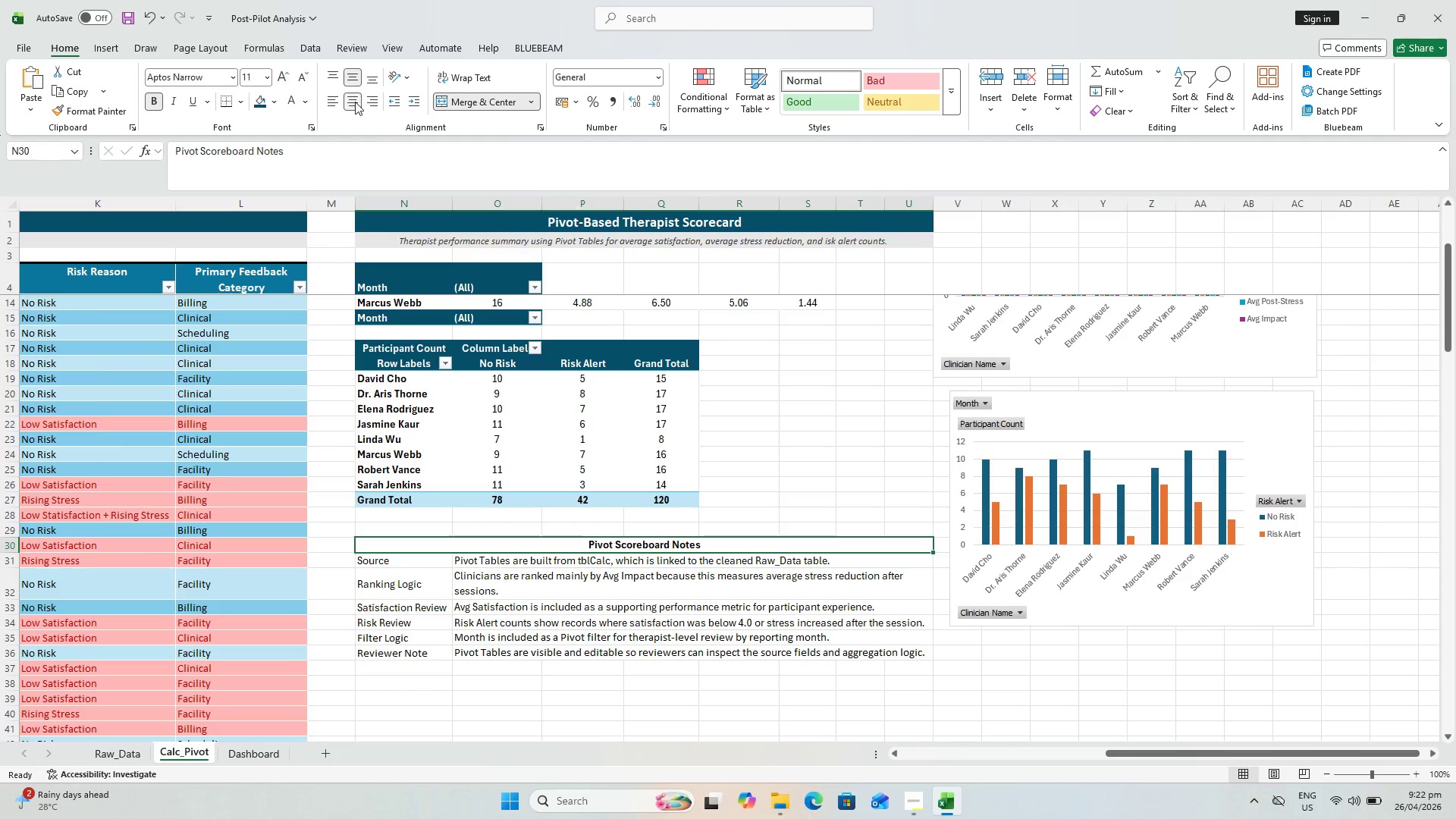 
double_click([259, 107])
 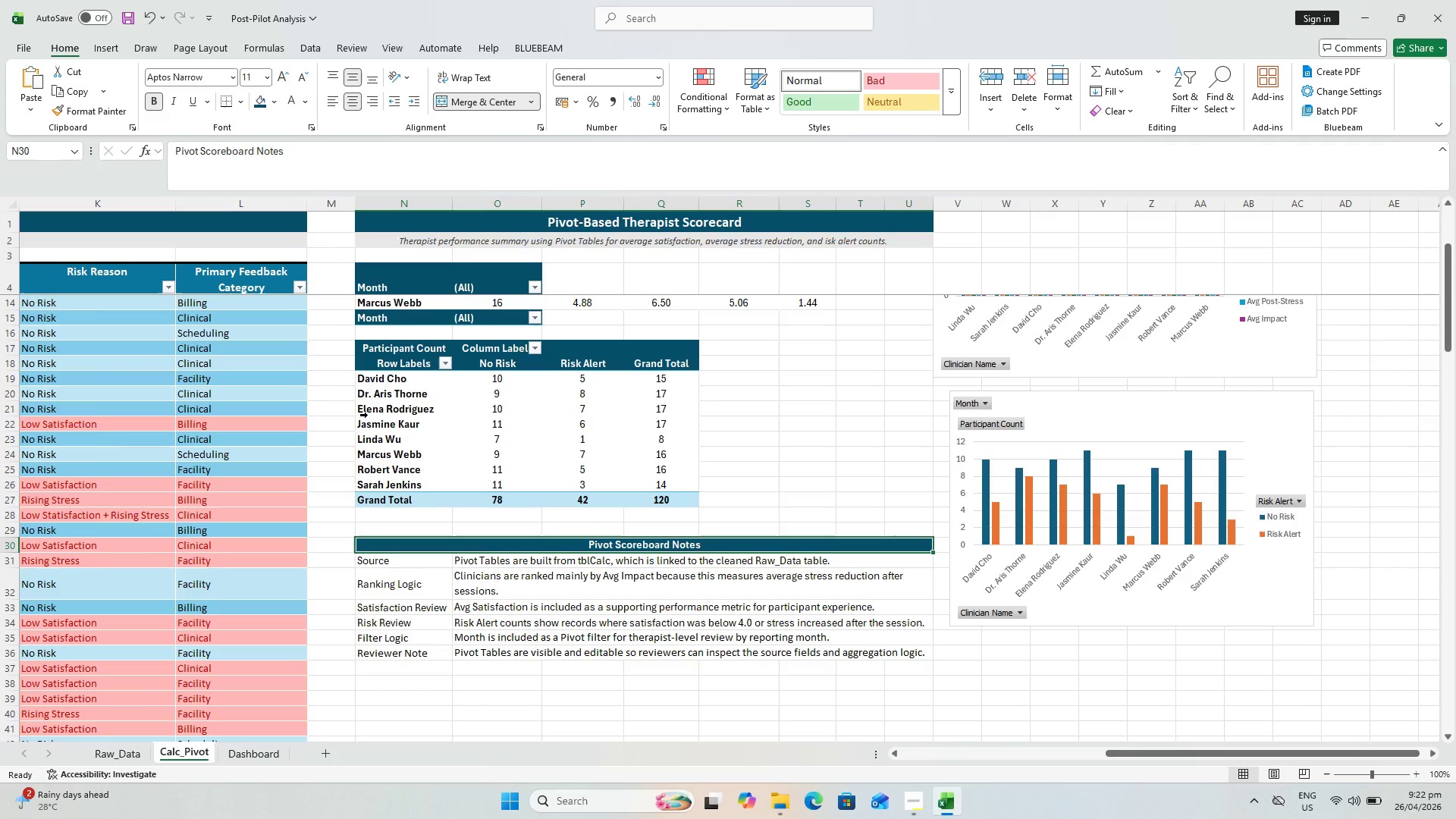 
left_click([387, 566])
 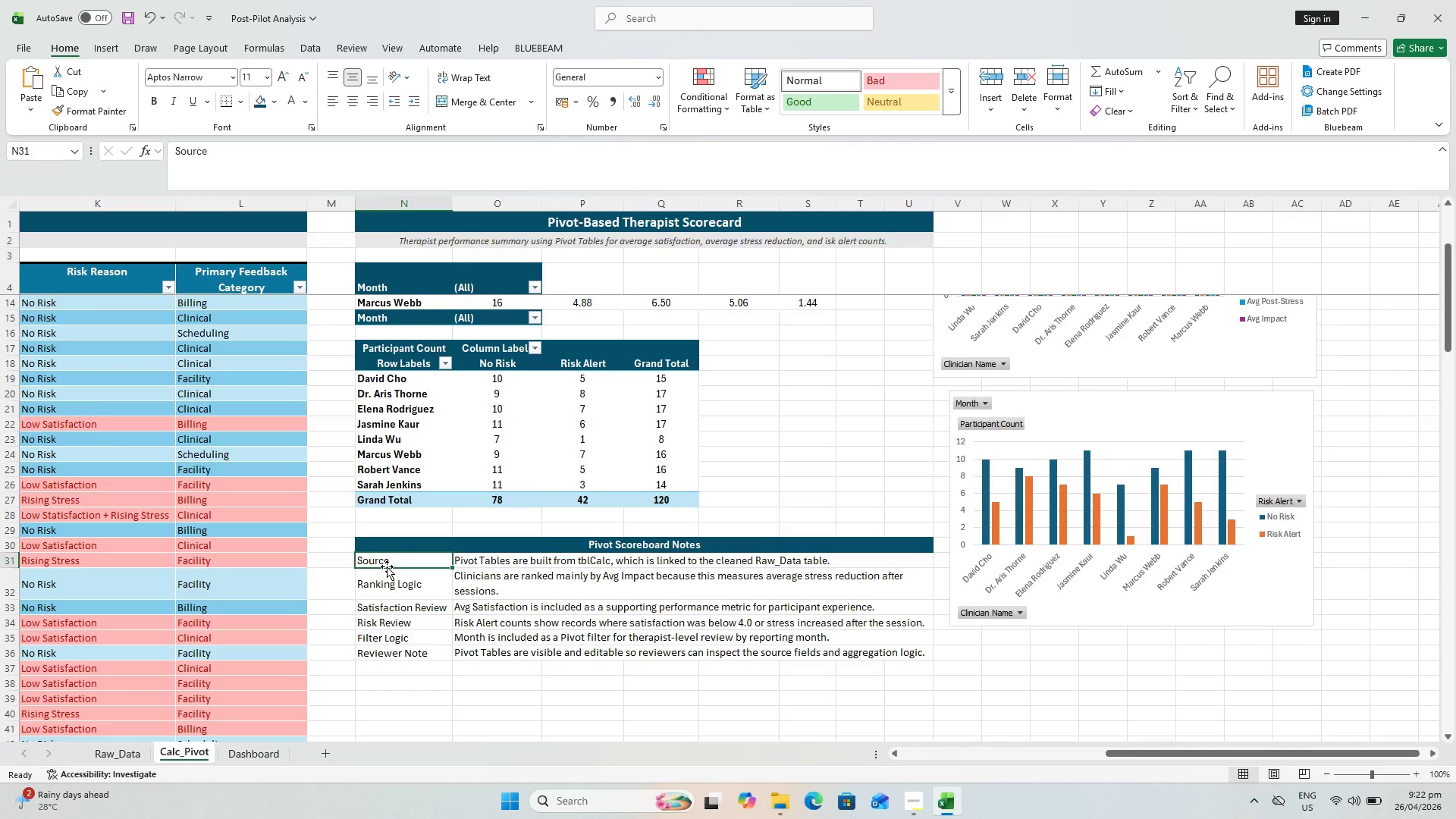 
key(Control+S)
 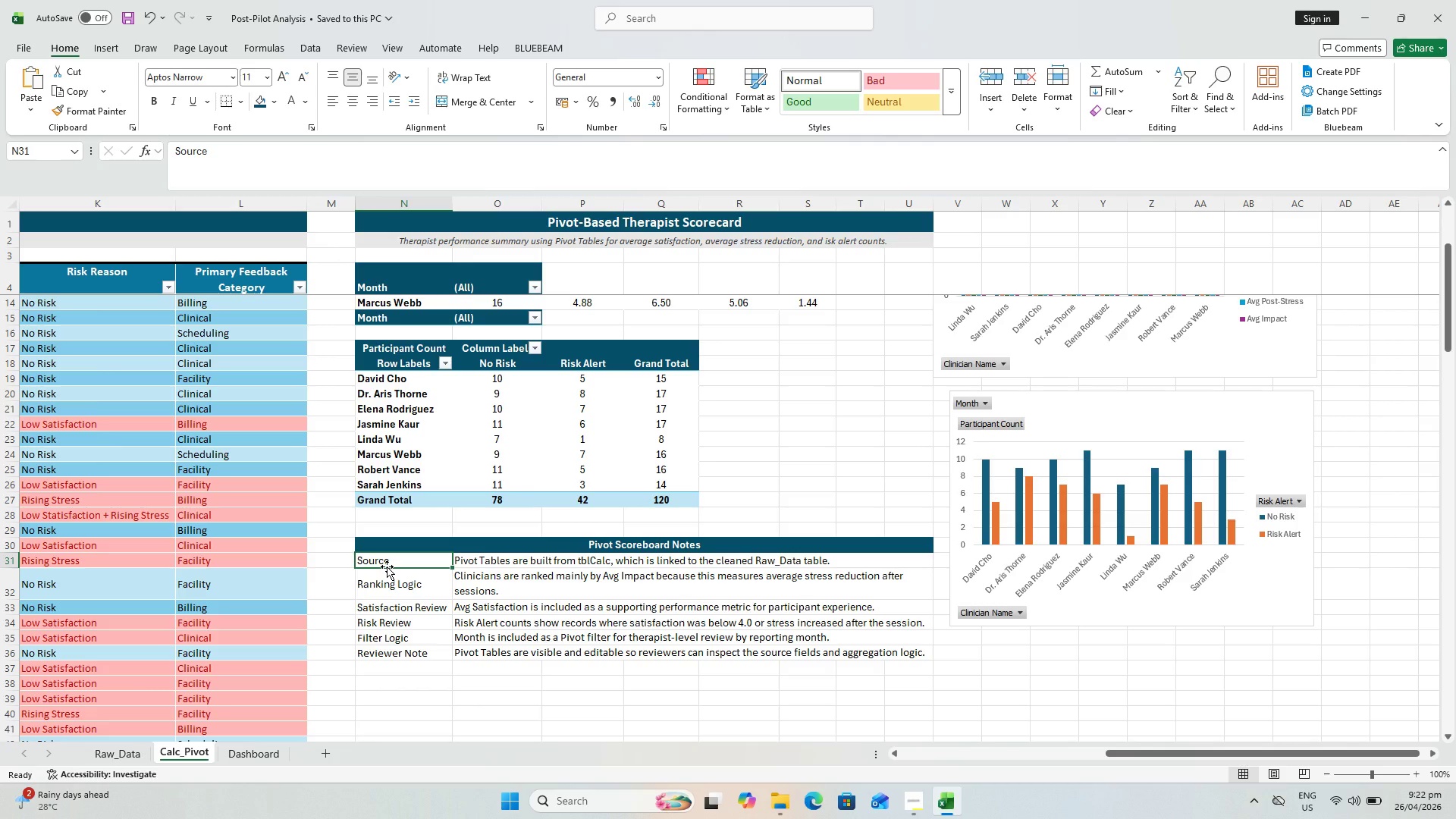 
hold_key(key=ShiftLeft, duration=0.62)
 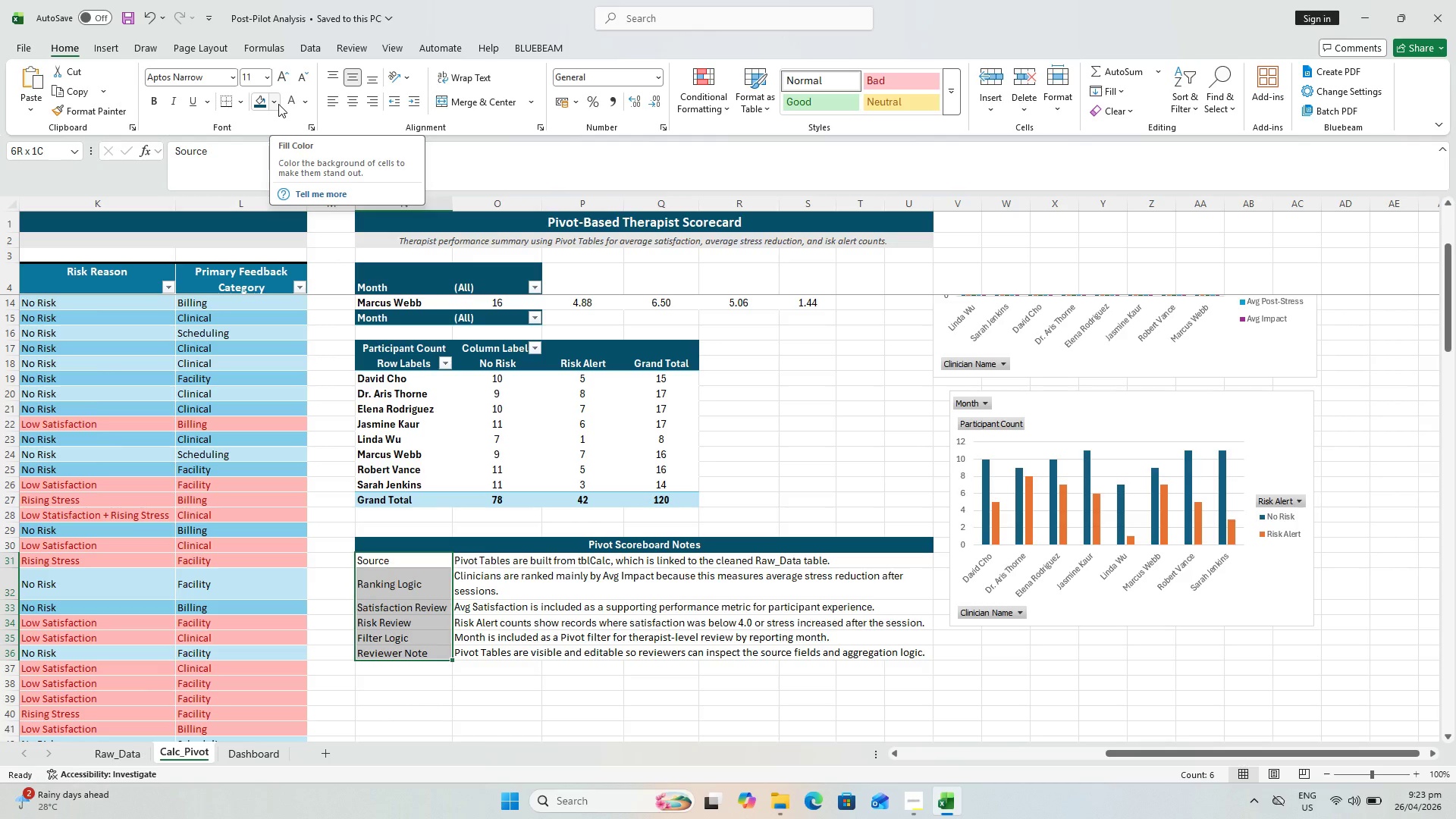 
left_click([278, 104])
 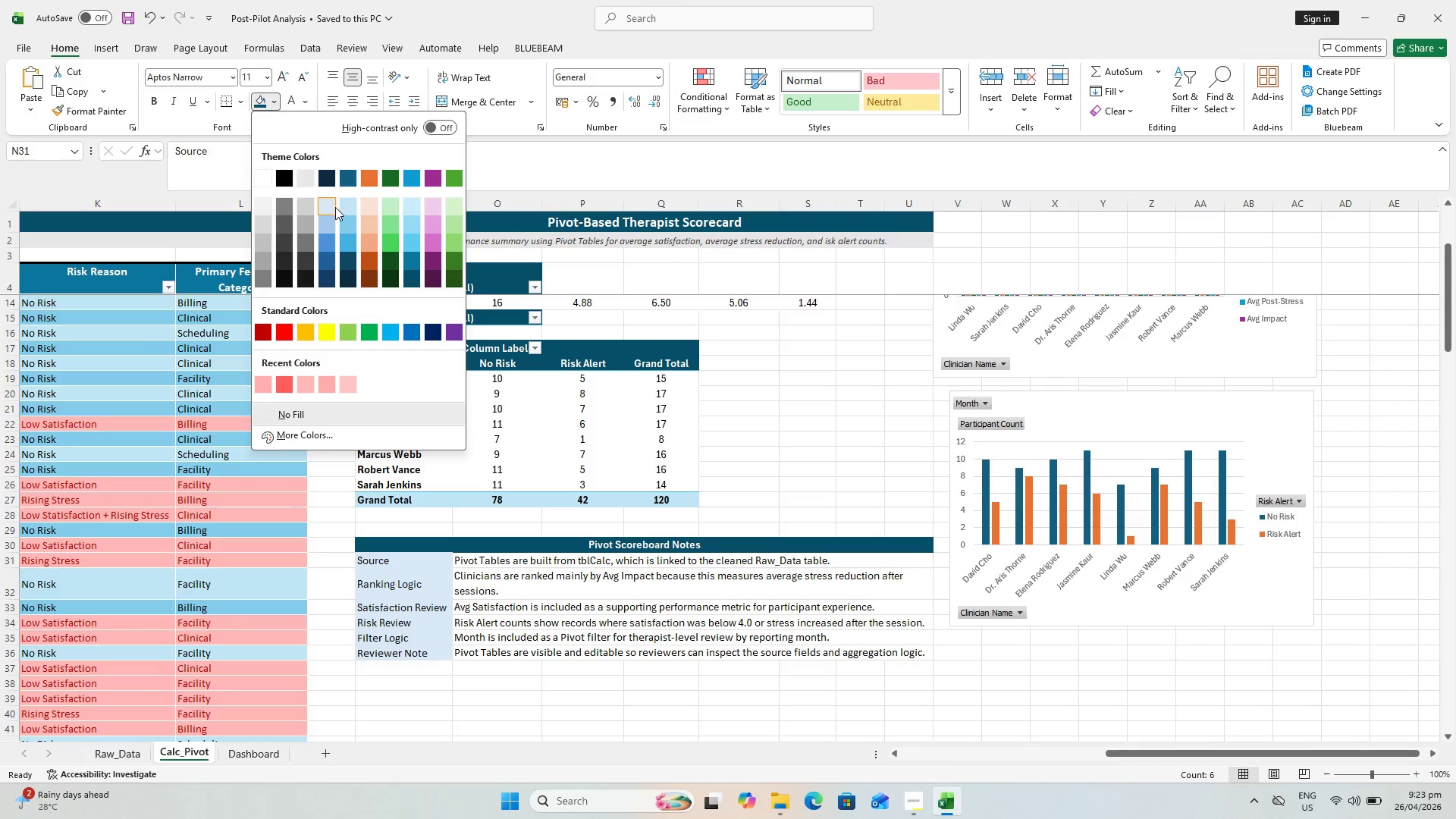 
left_click([353, 208])
 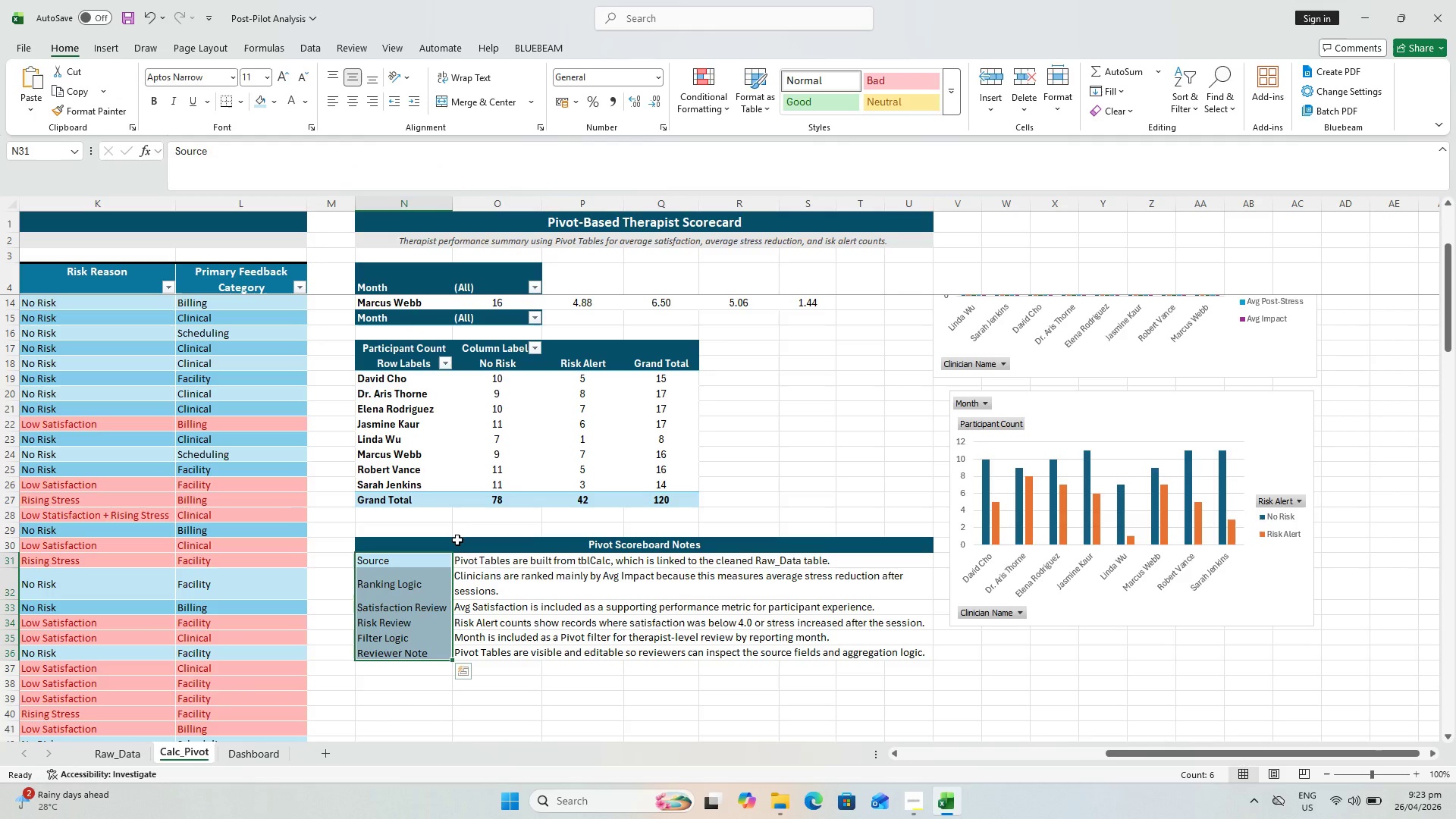 
wait(5.69)
 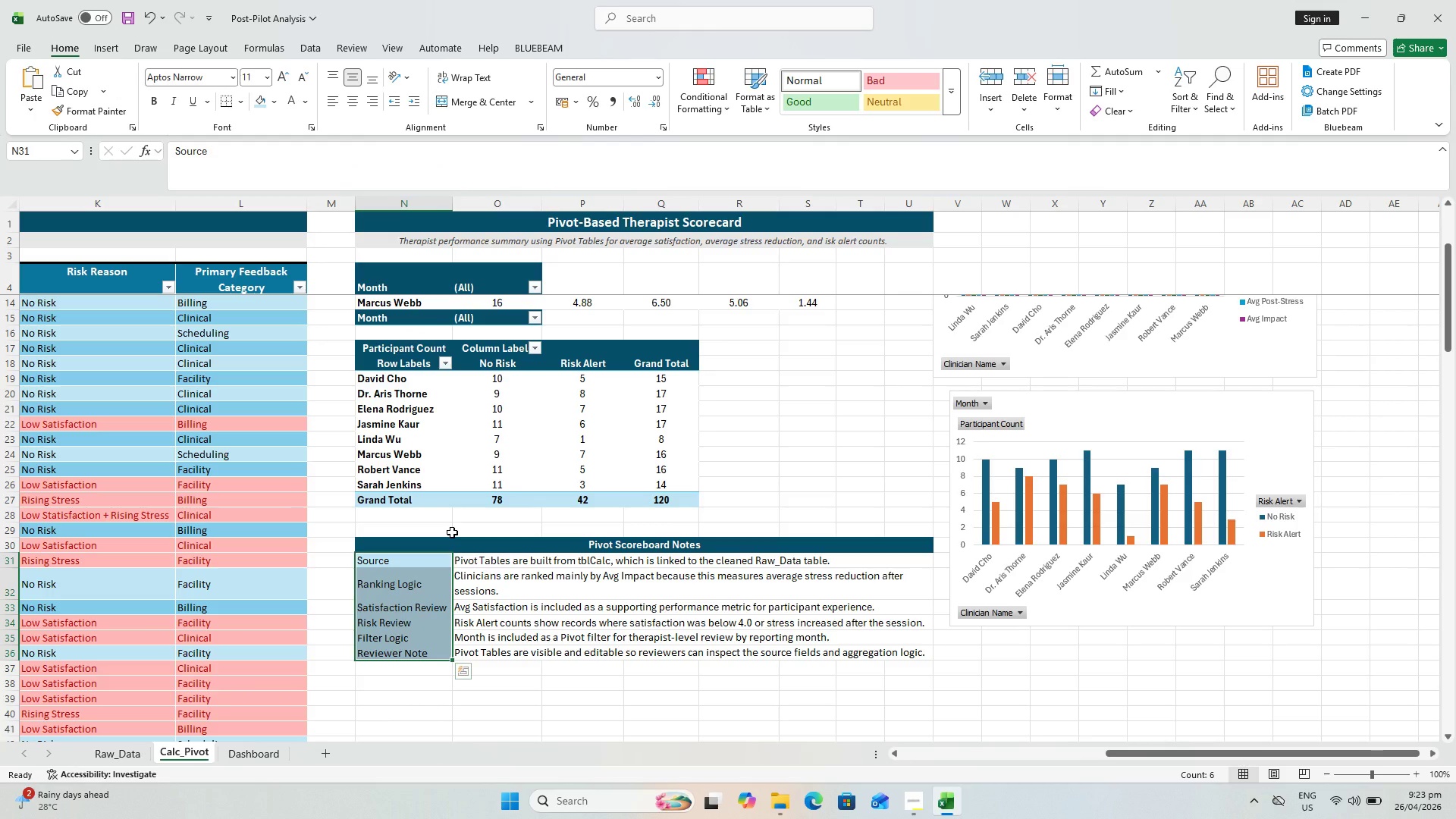 
hold_key(key=ShiftLeft, duration=2.14)
left_click([834, 642])
 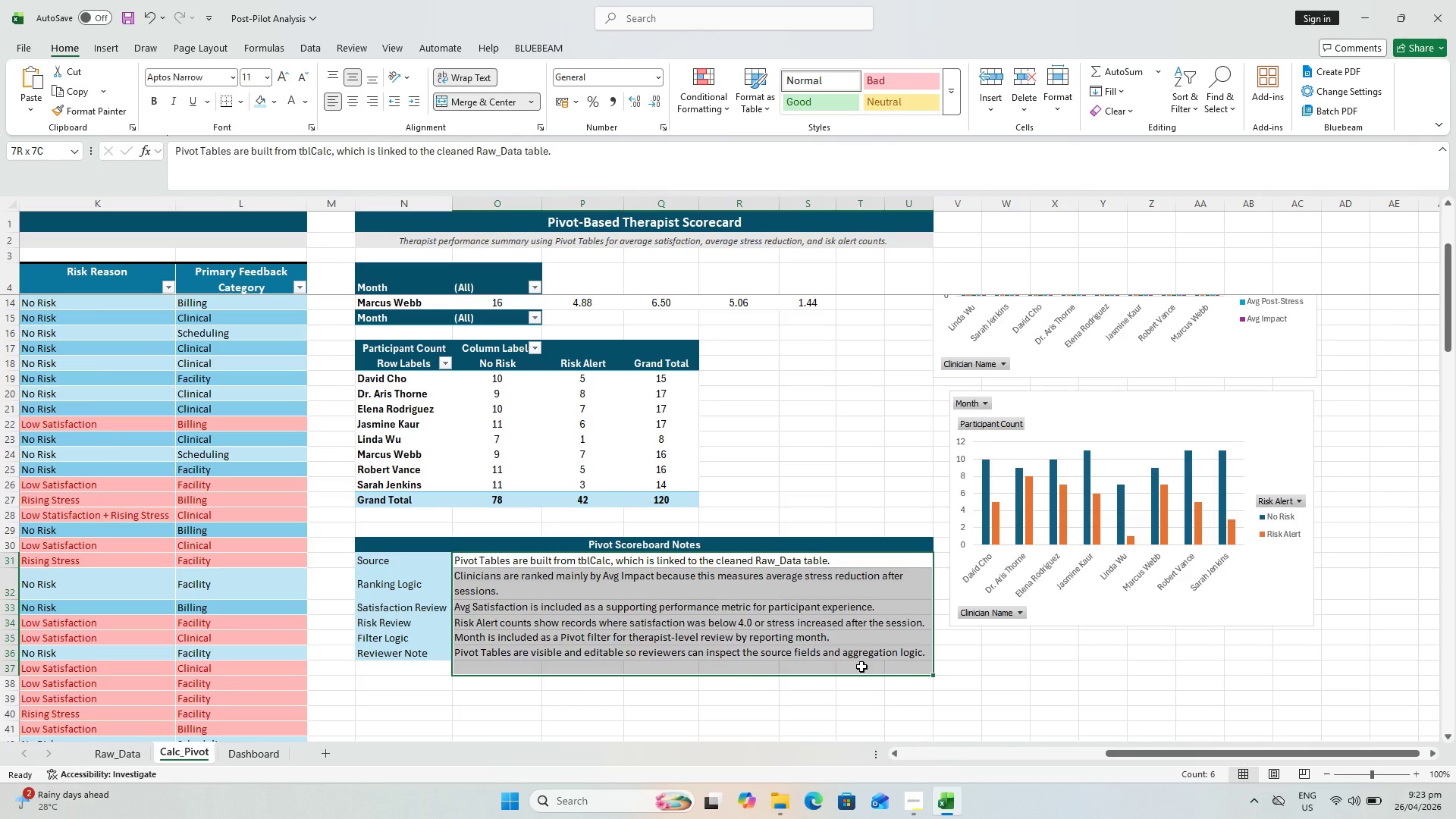 
double_click([865, 657])
 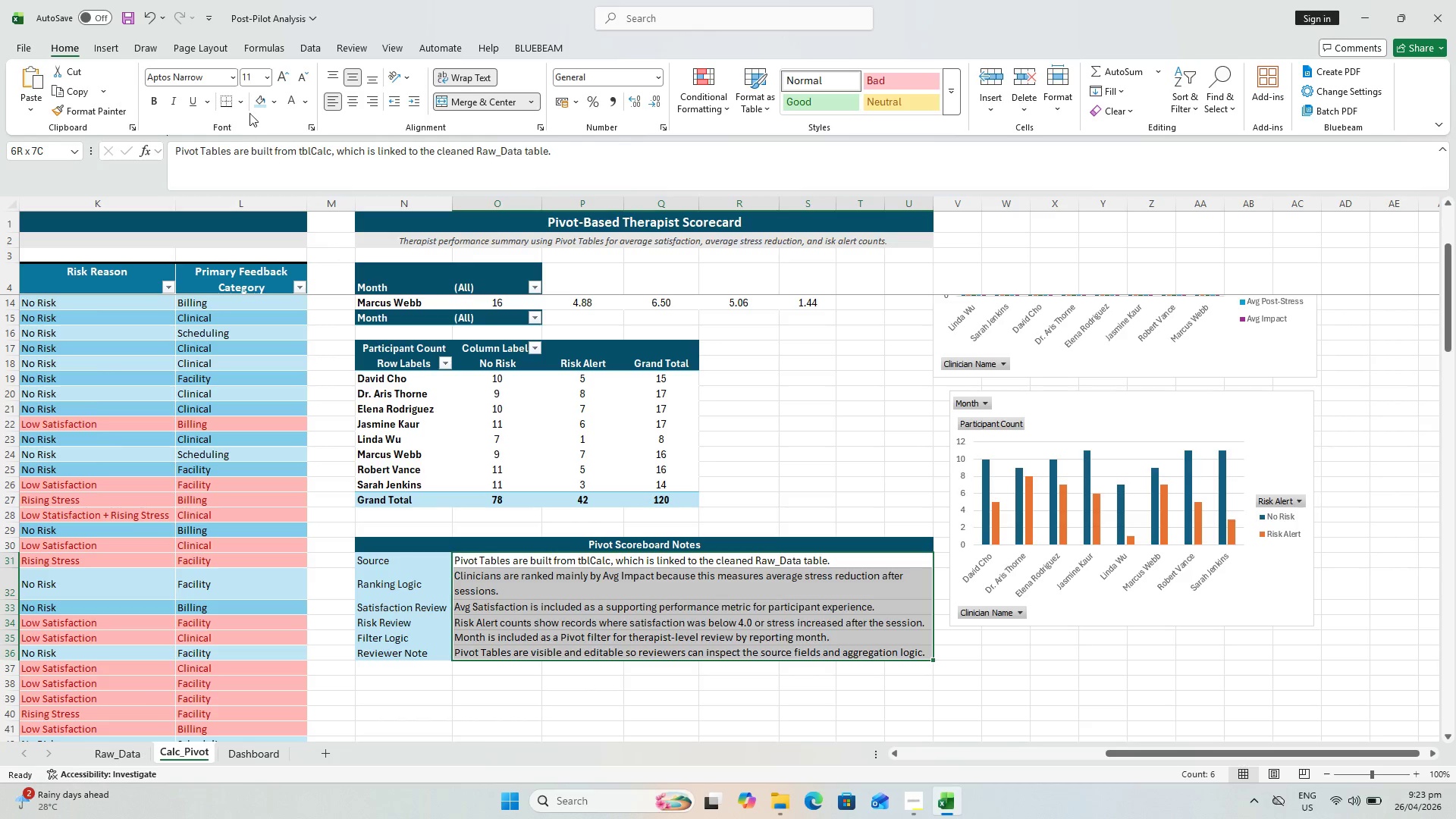 
left_click([277, 104])
 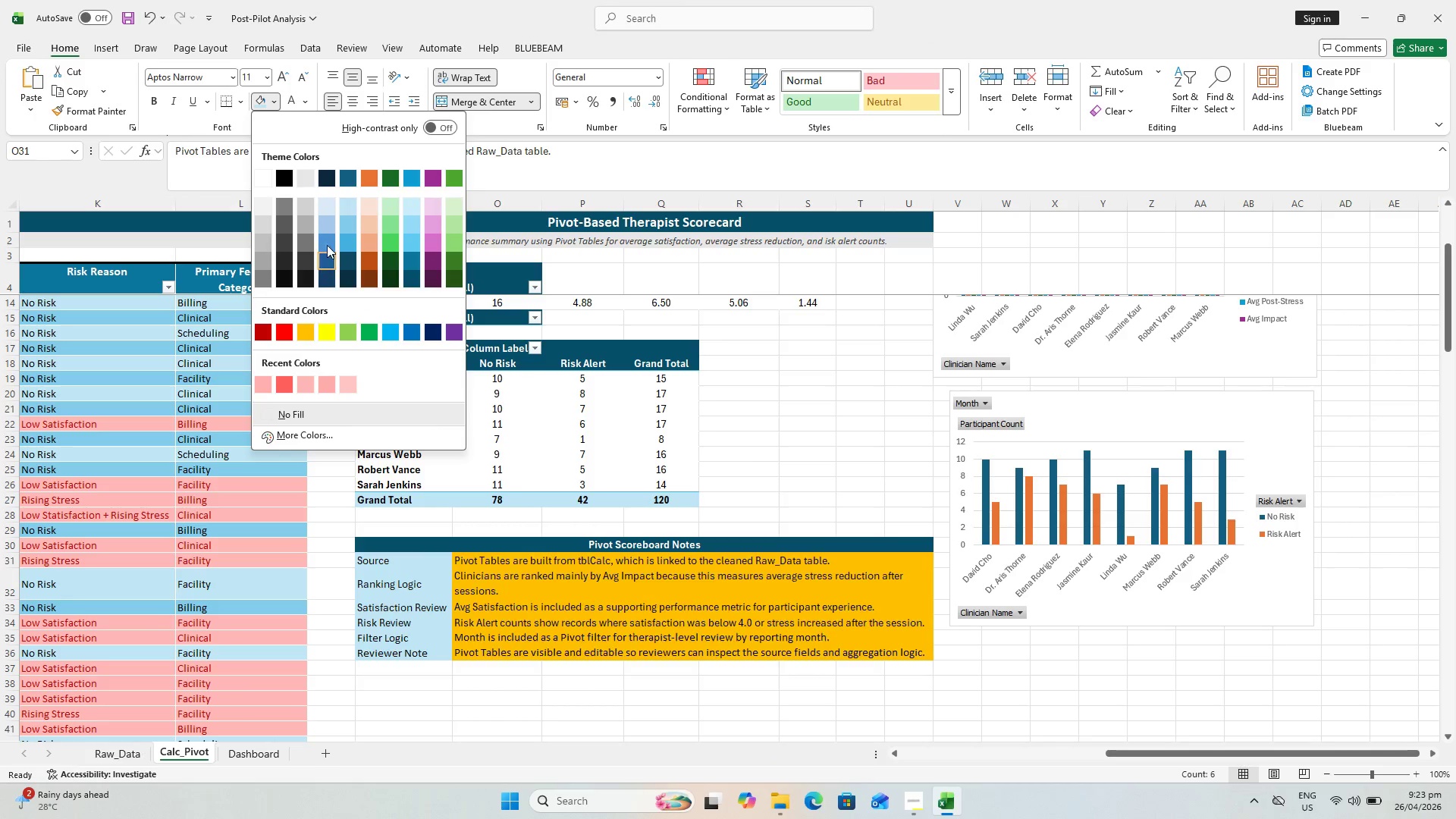 
left_click([324, 431])
 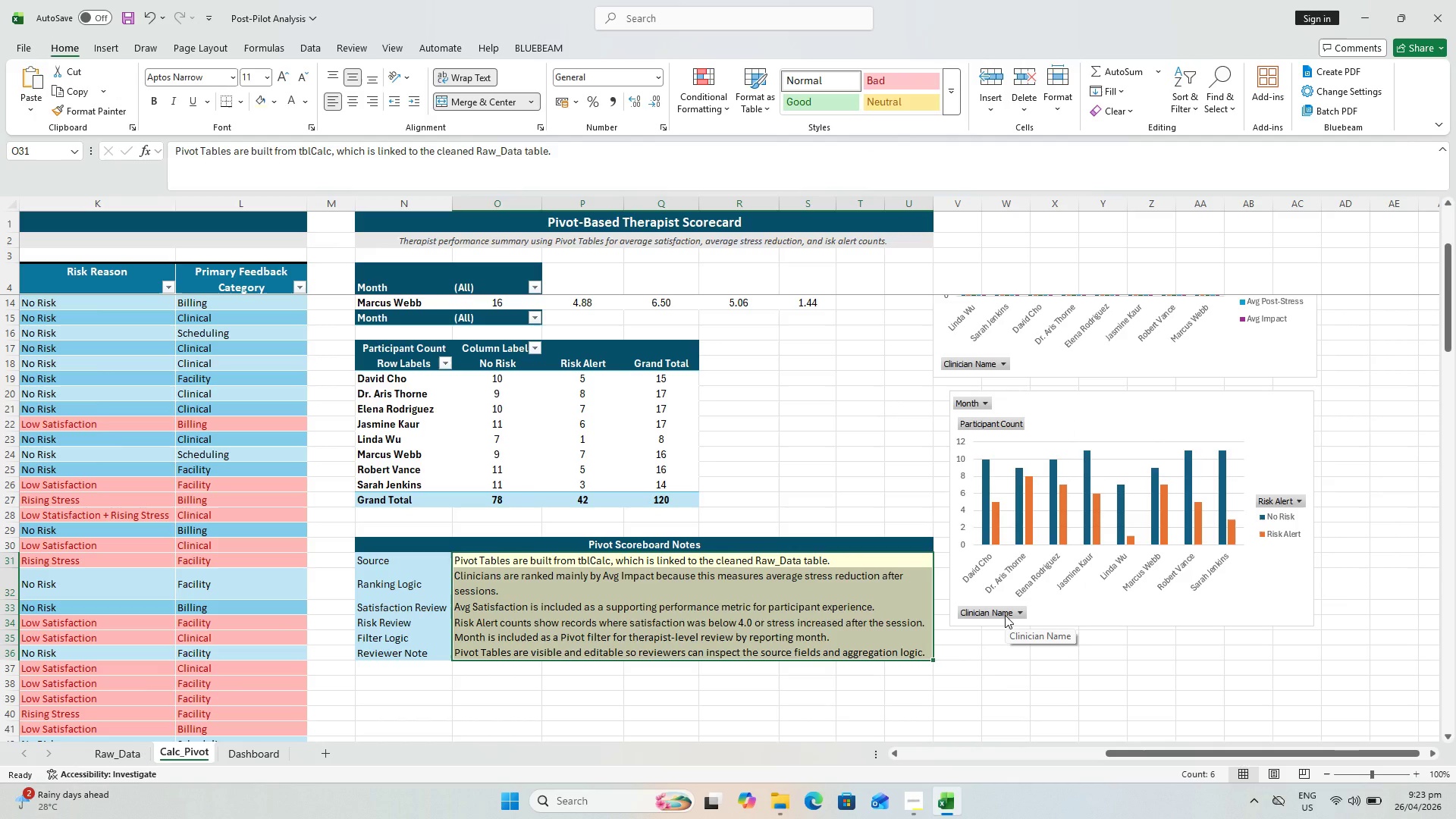 
wait(12.16)
 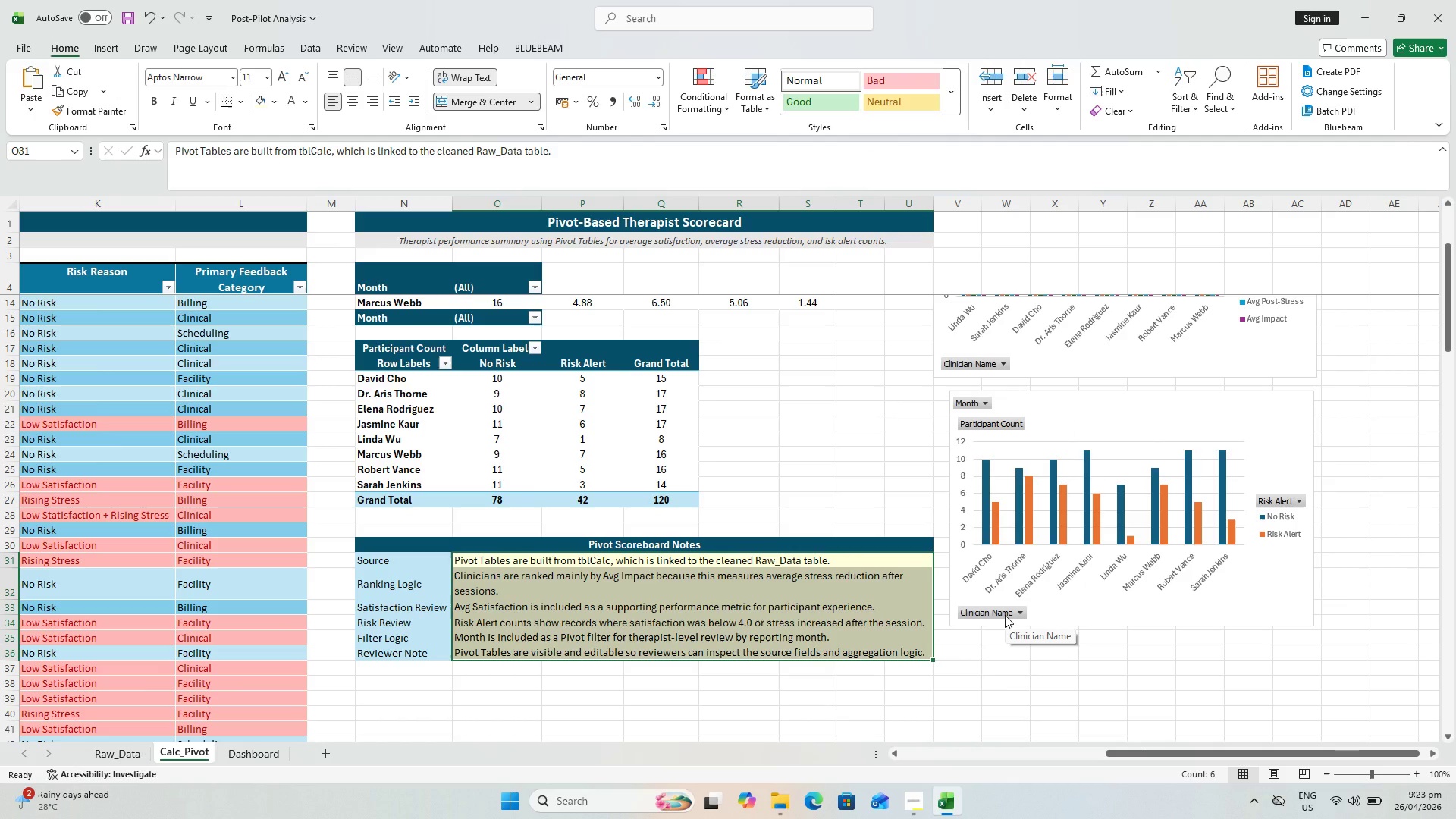 
left_click([279, 78])
 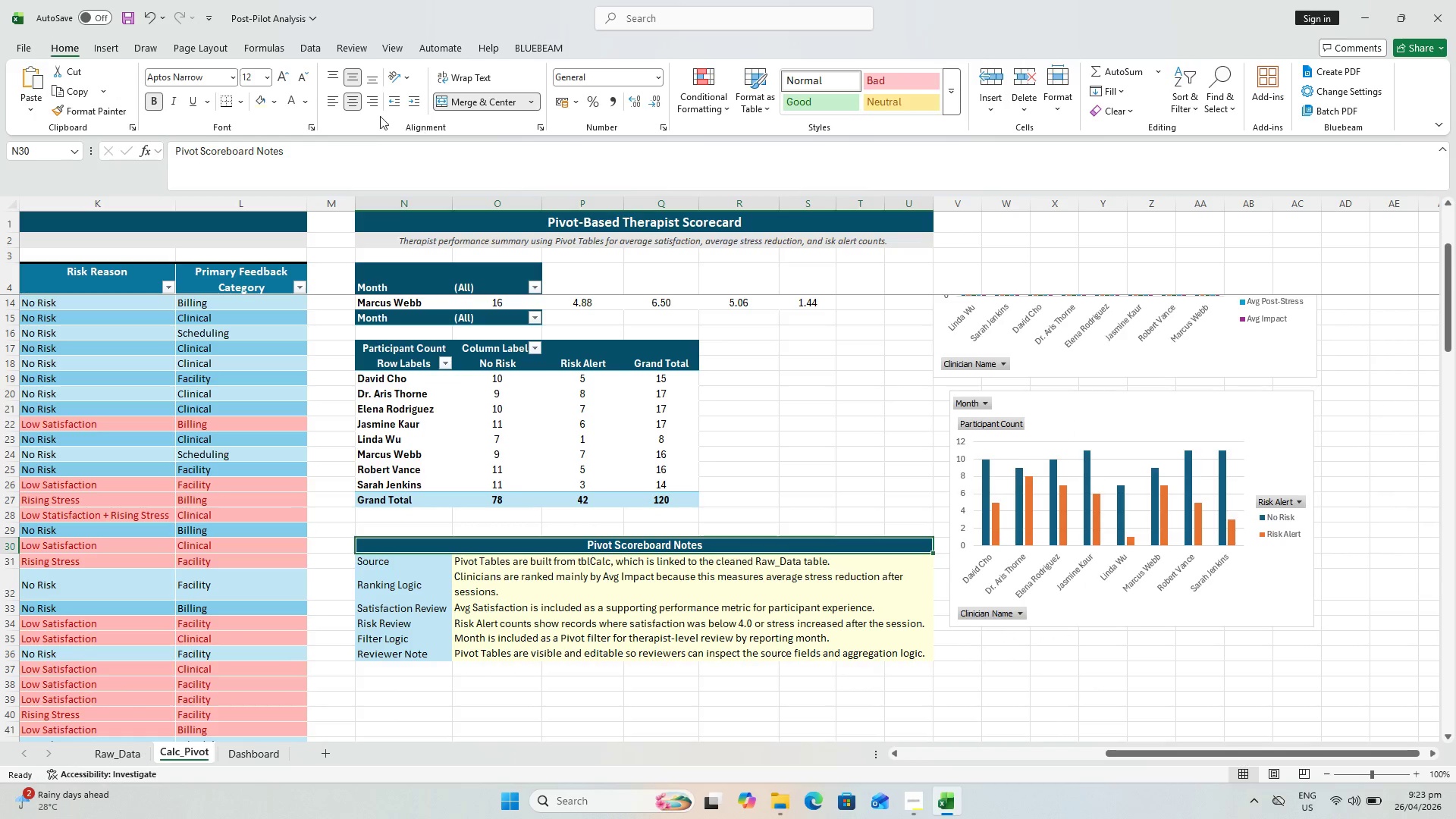 
left_click([287, 75])
 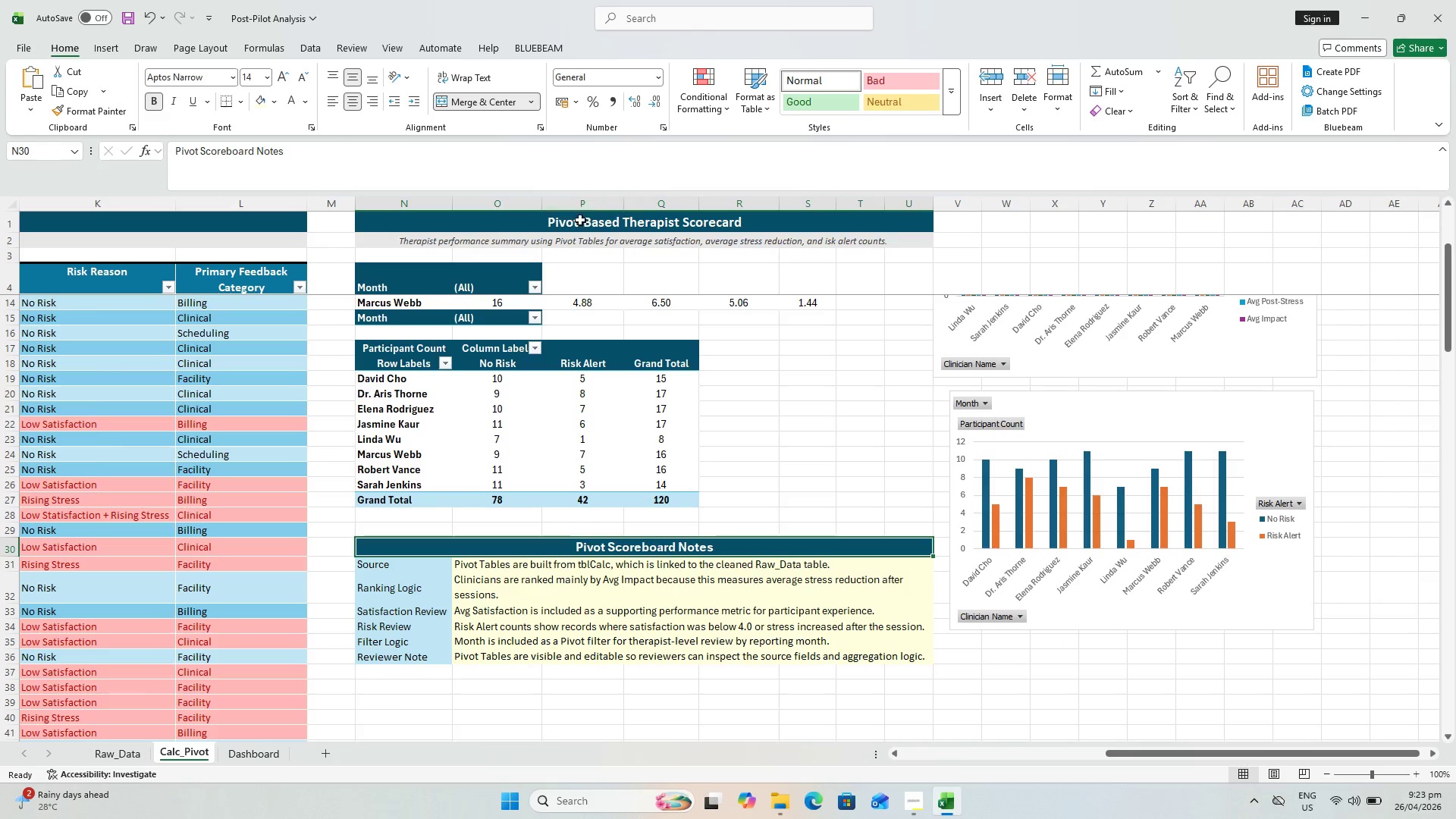 
left_click([580, 226])
 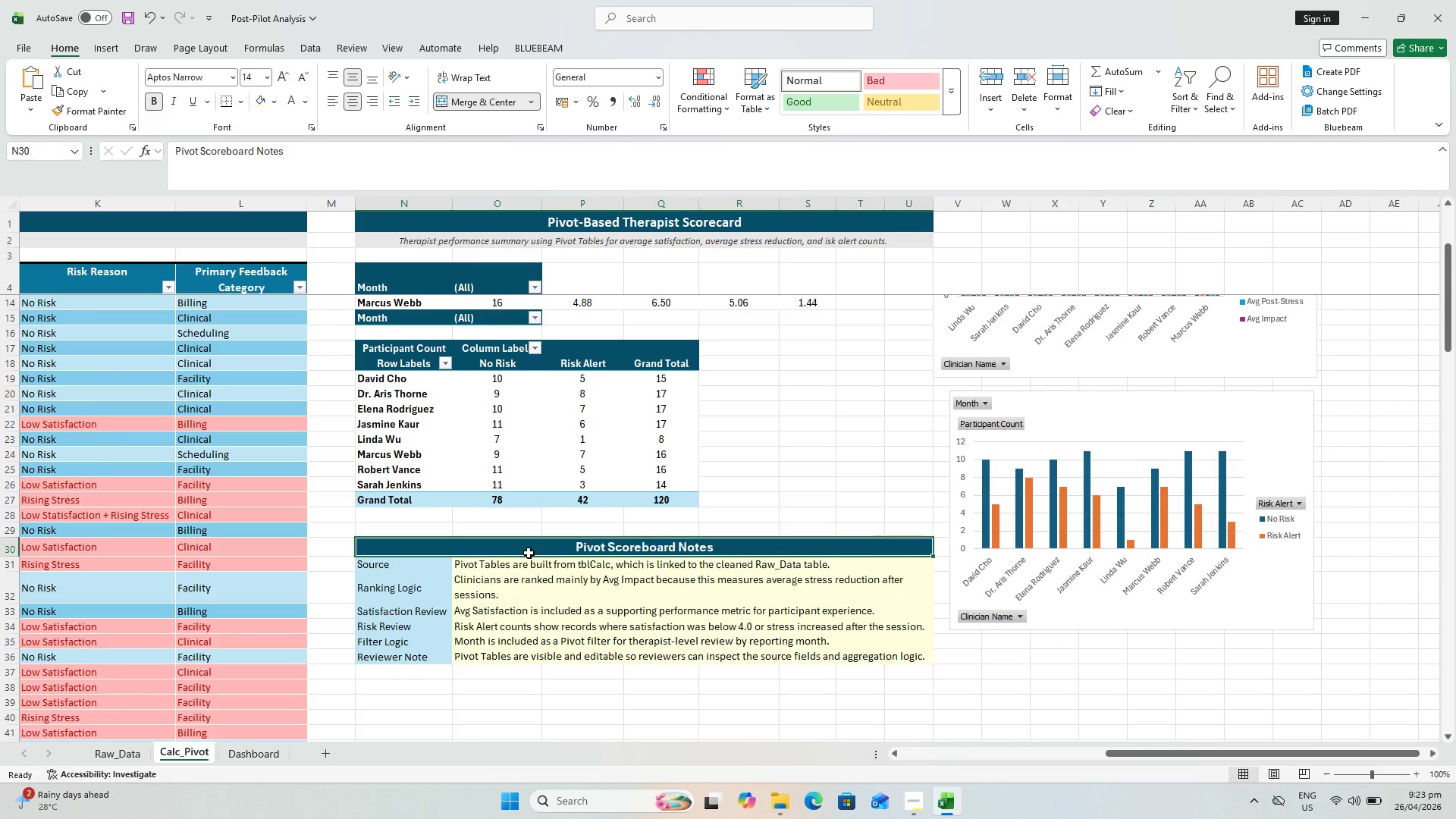 
left_click([573, 721])
 